 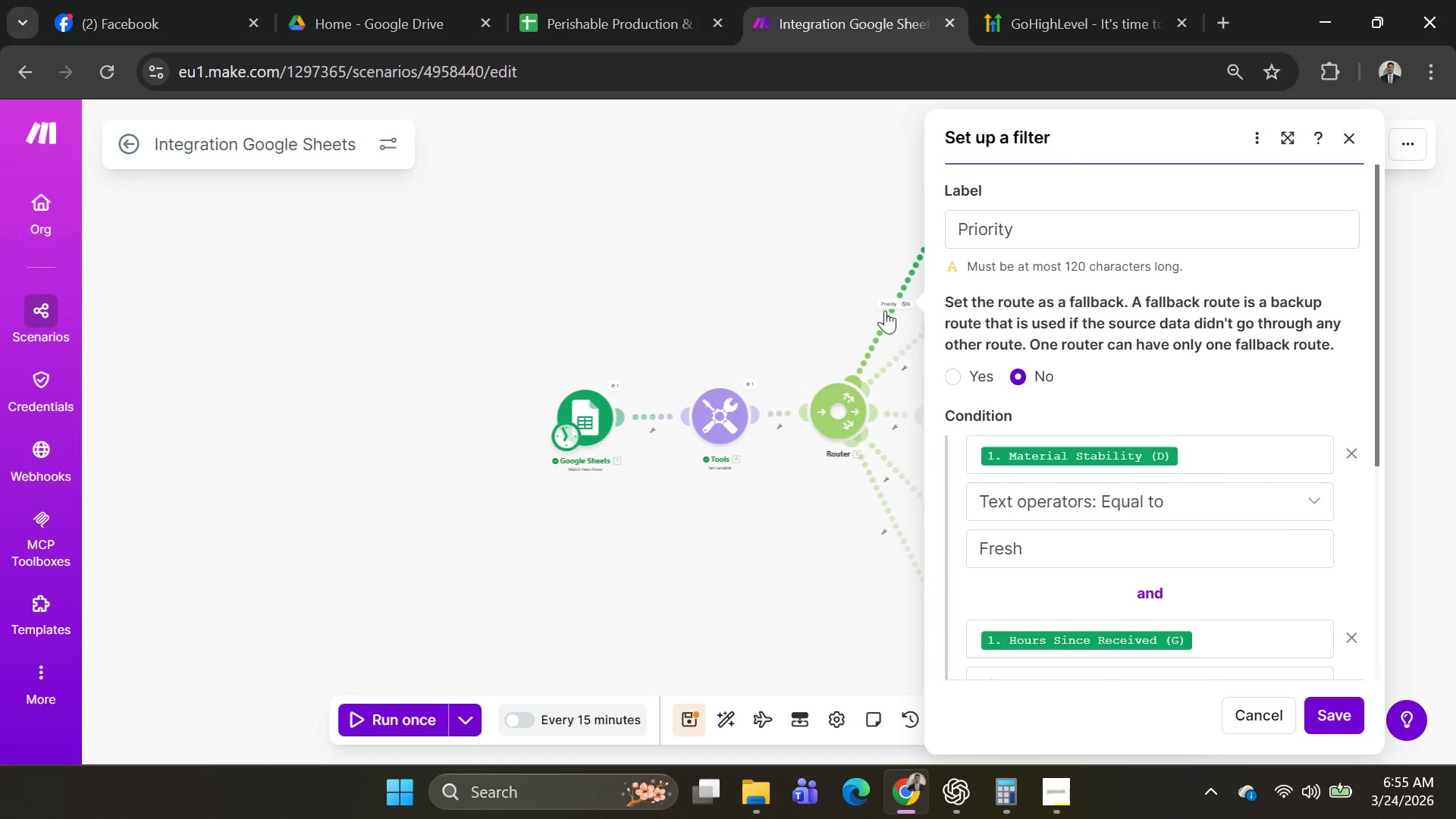 
double_click([899, 291])
 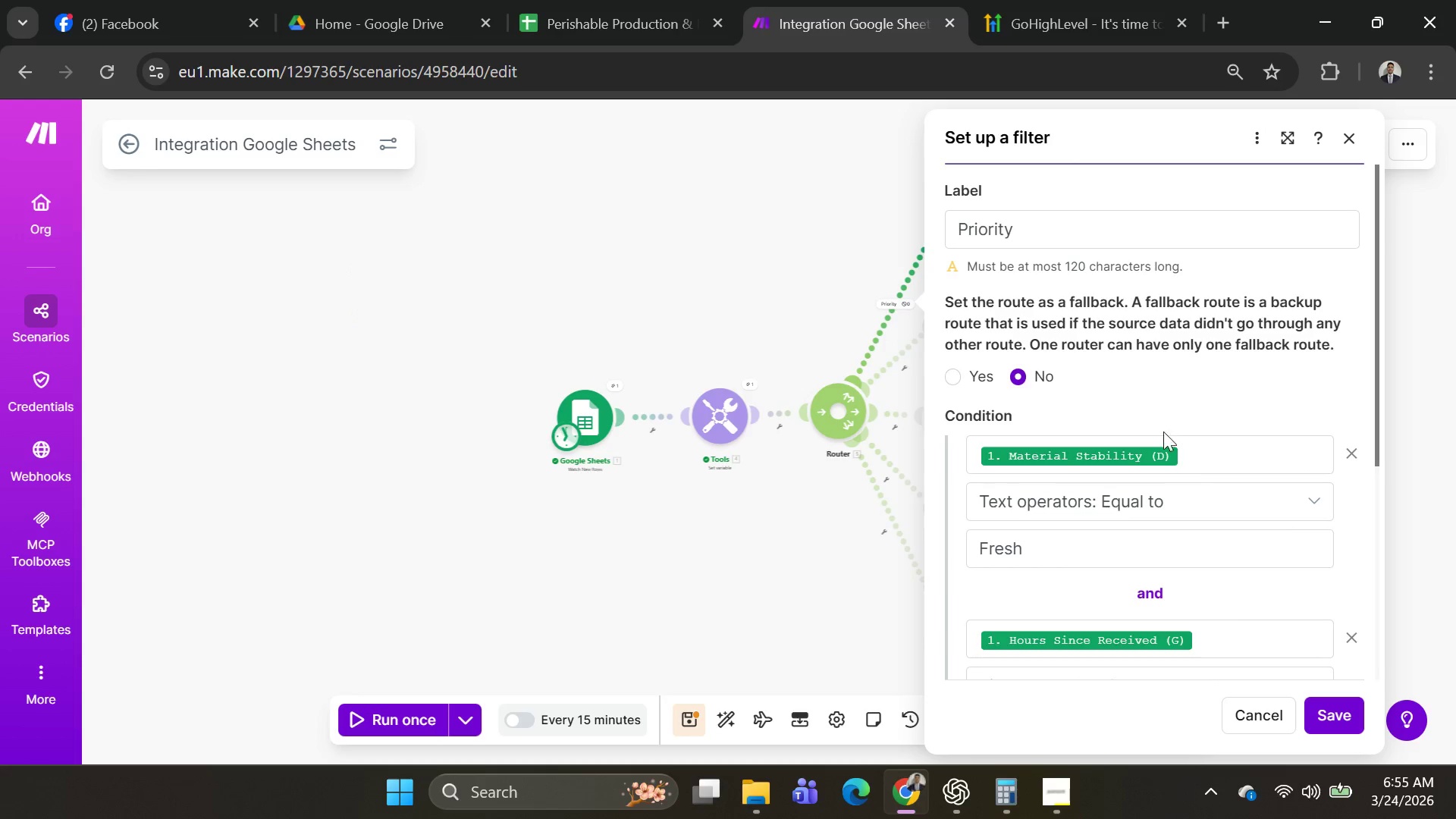 
scroll: coordinate [1208, 491], scroll_direction: down, amount: 6.0
 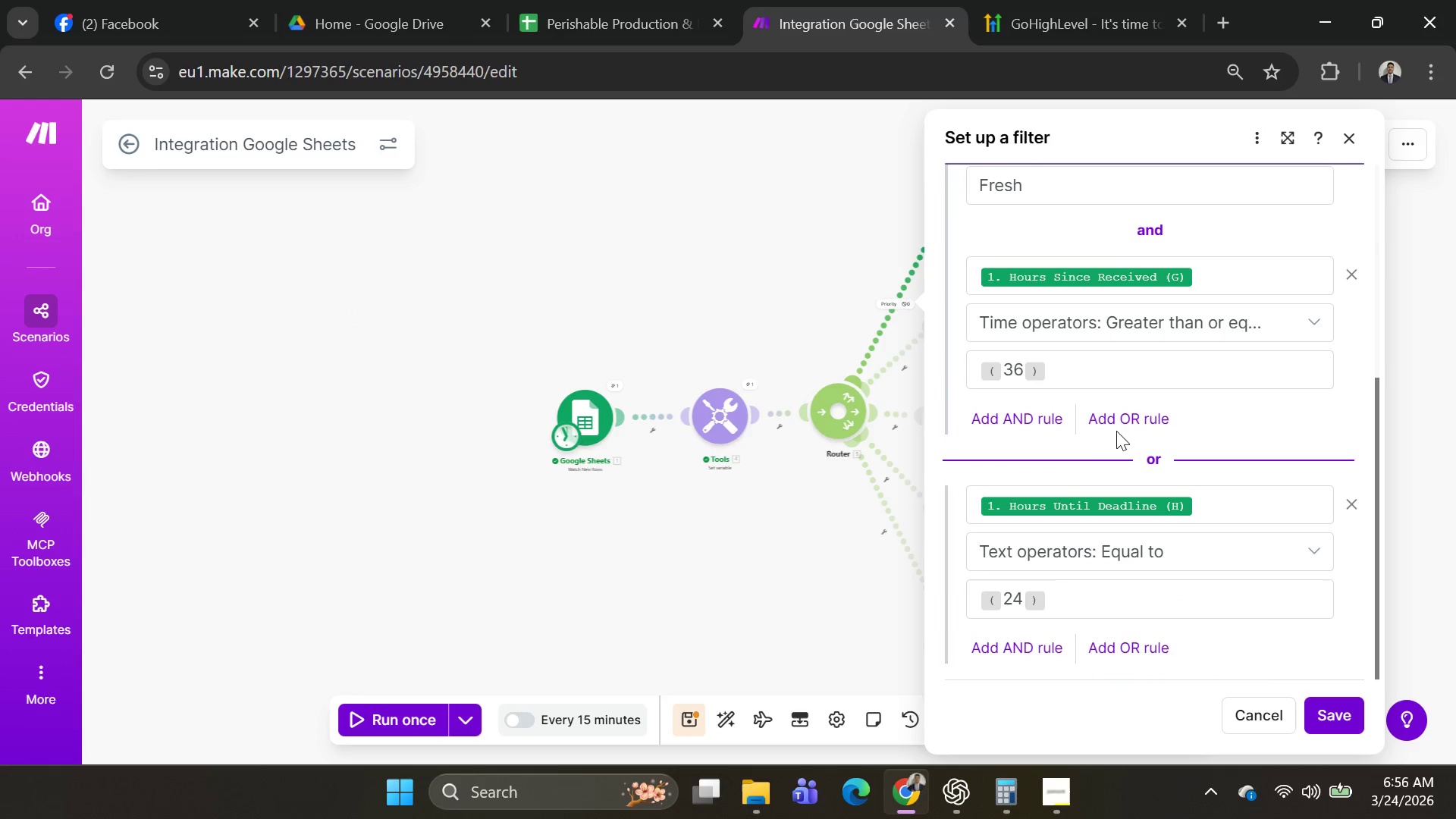 
left_click([1065, 370])
 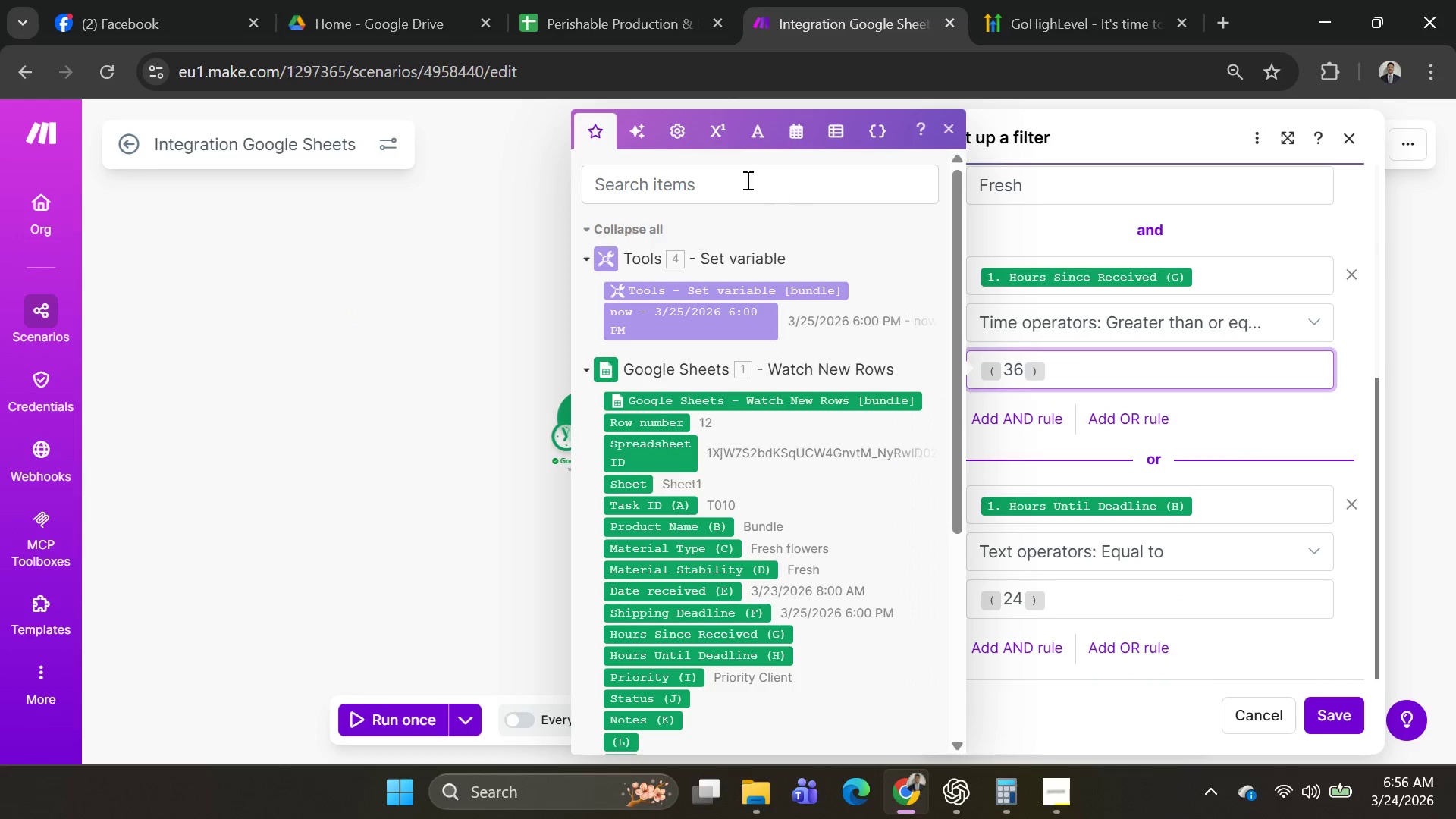 
left_click([676, 141])
 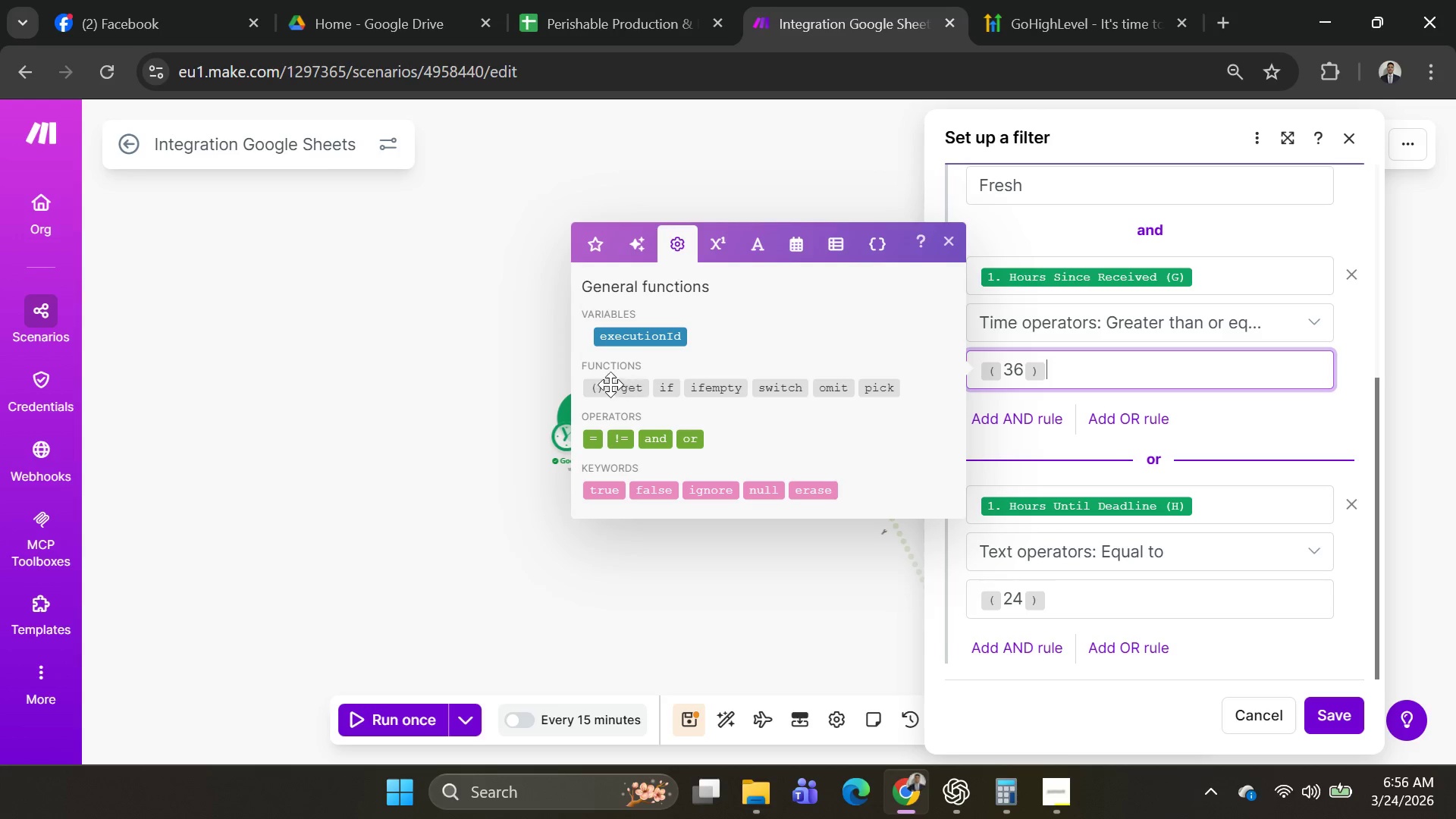 
wait(5.75)
 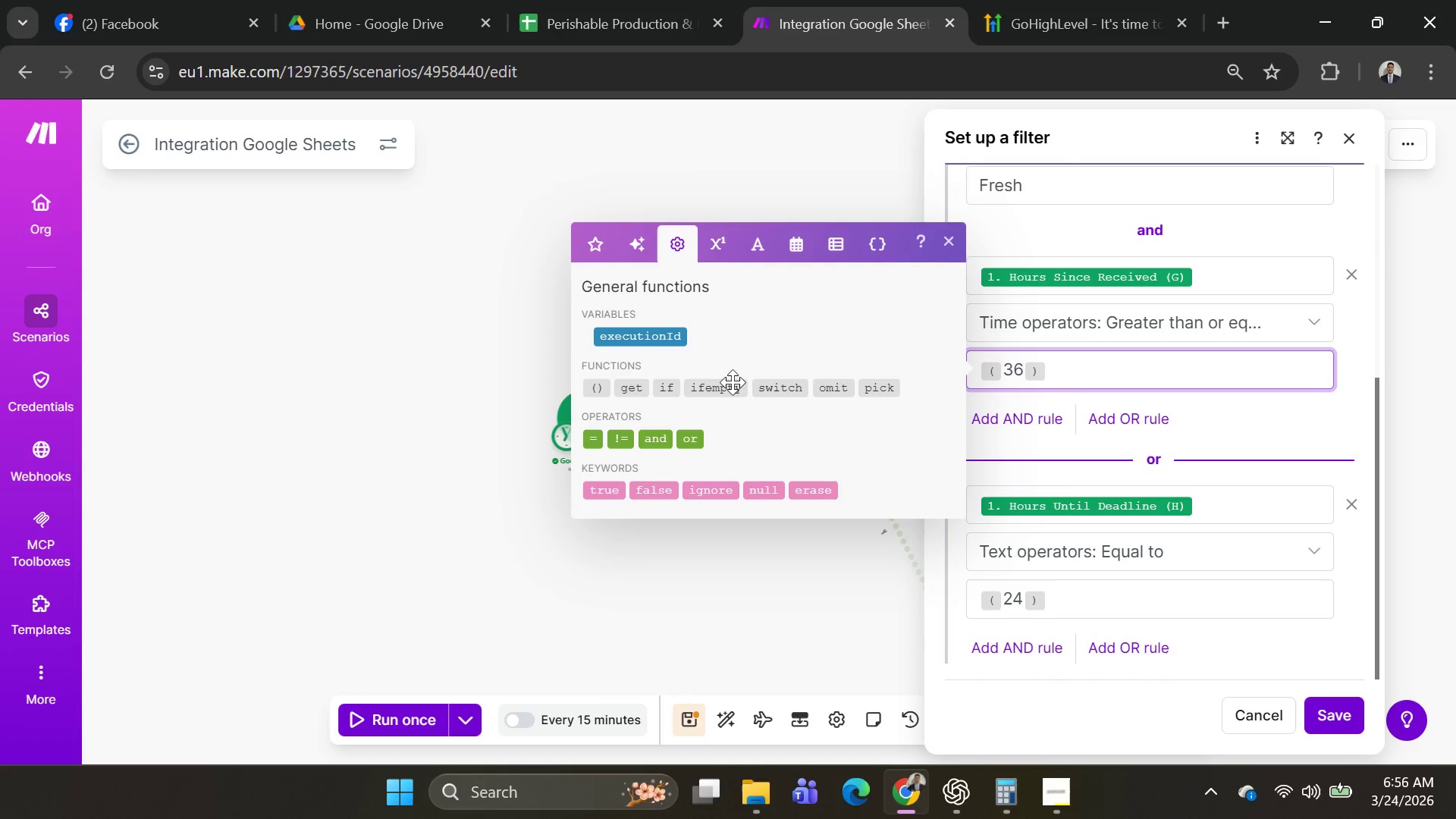 
left_click([769, 316])
 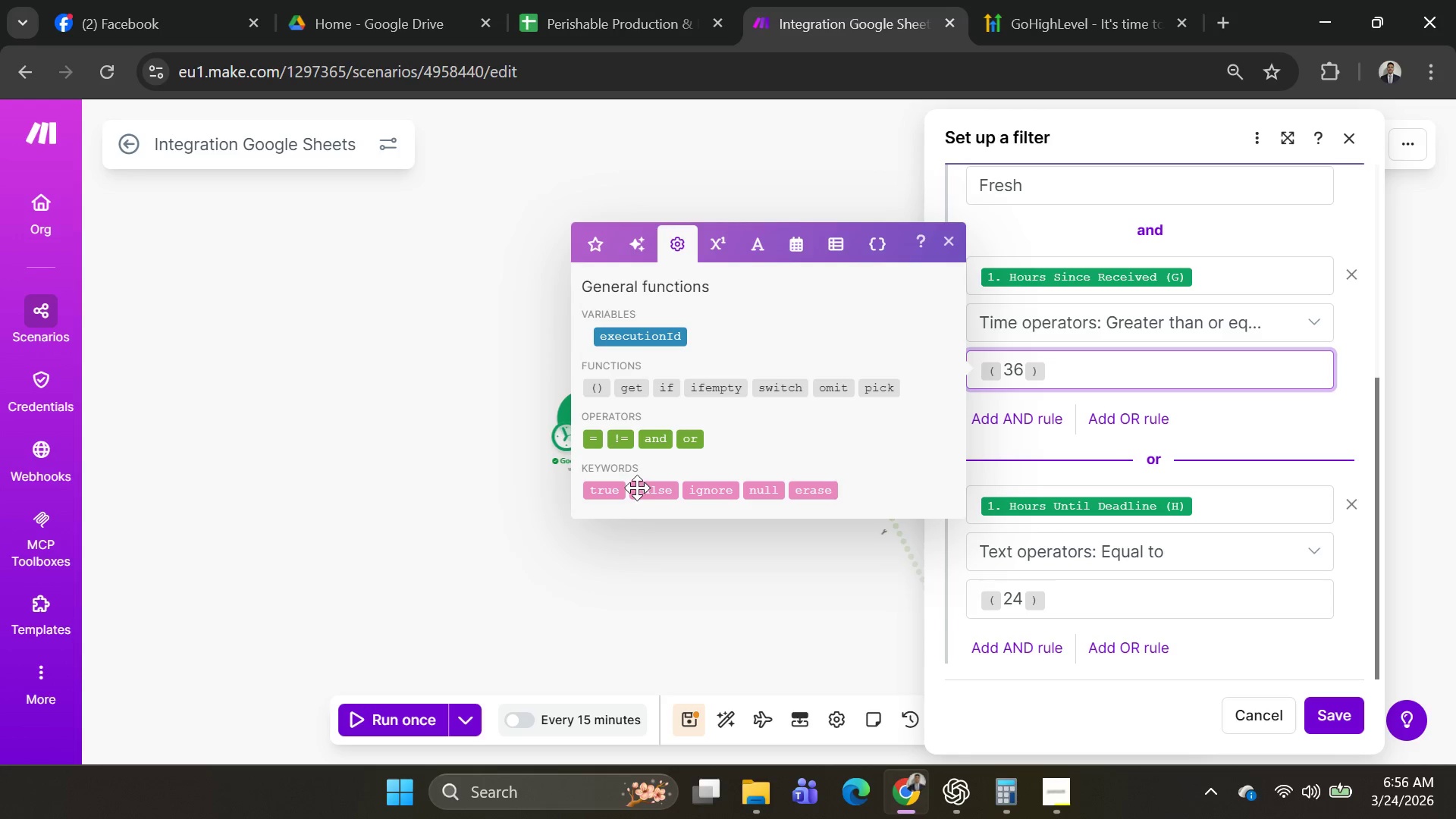 
mouse_move([661, 441])
 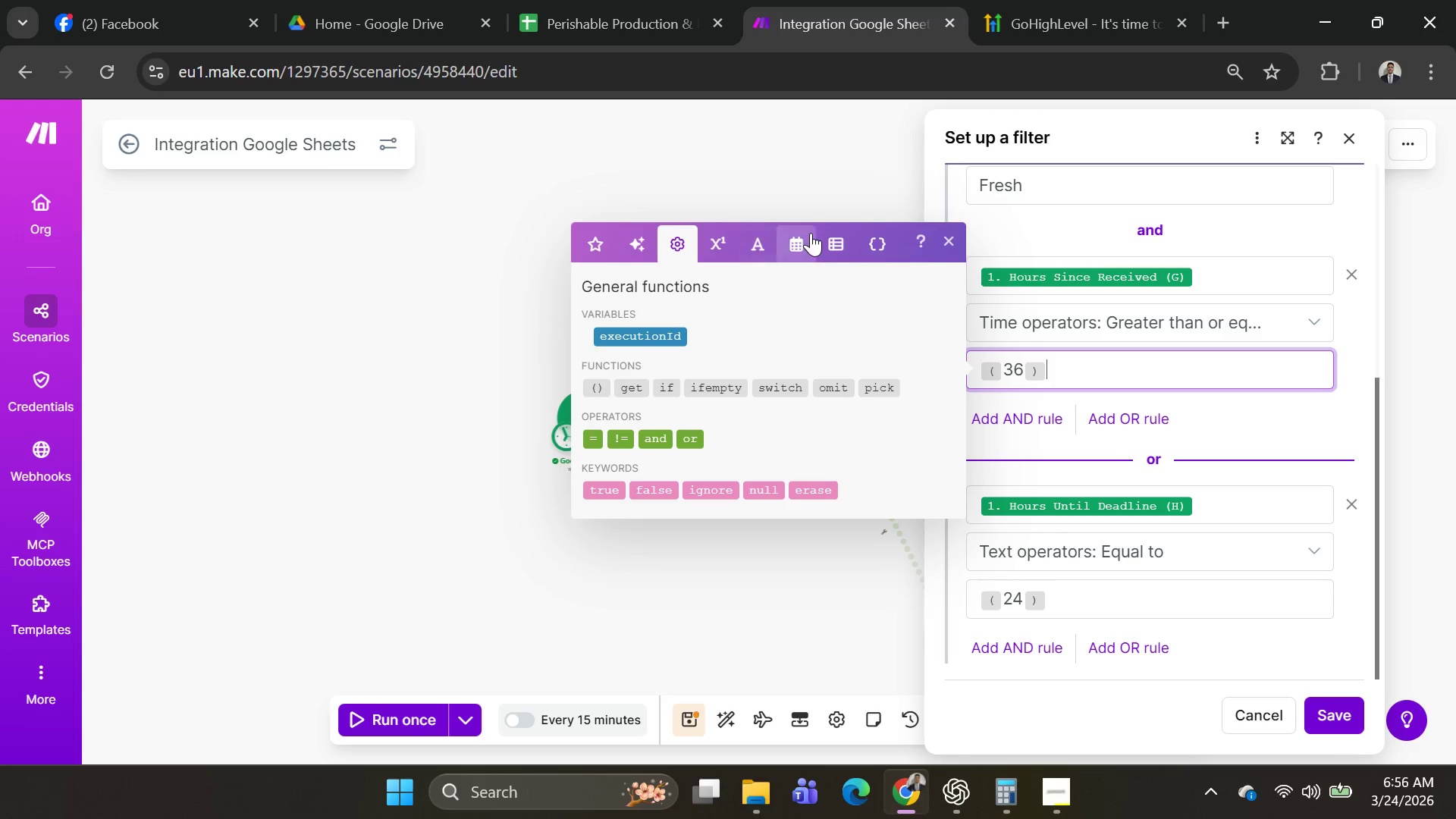 
left_click([806, 234])
 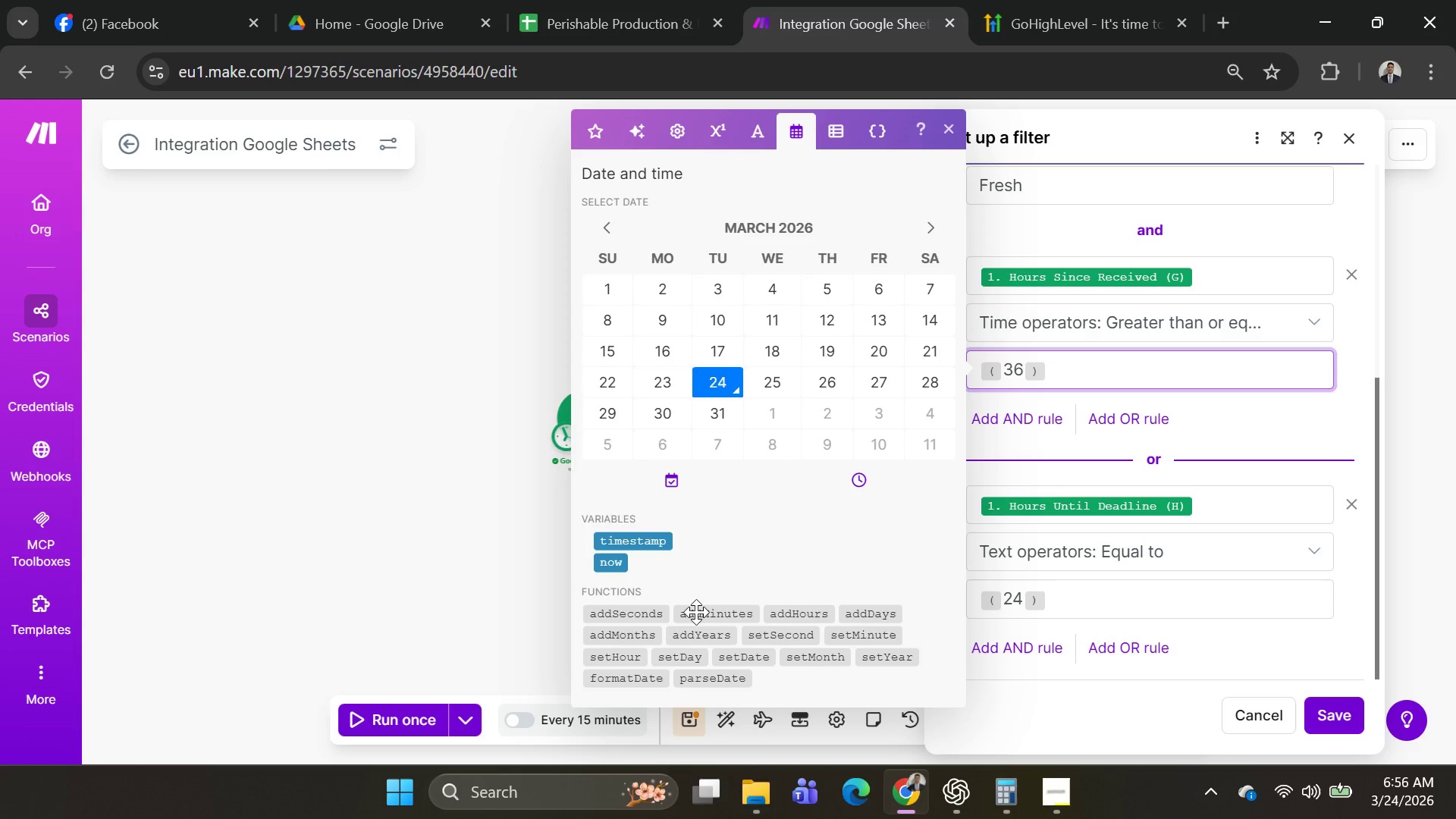 
mouse_move([696, 601])
 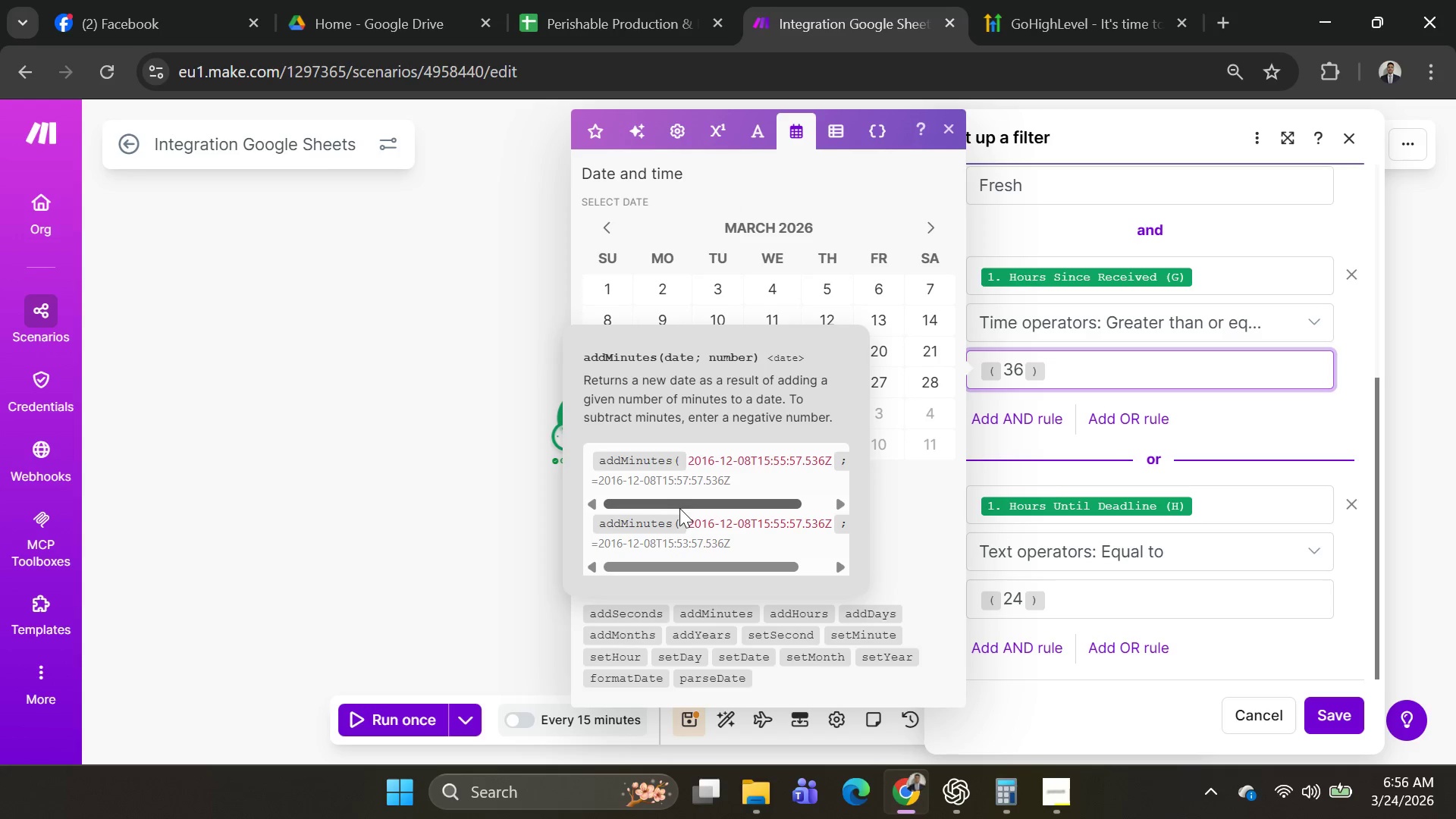 
left_click_drag(start_coordinate=[679, 502], to_coordinate=[714, 498])
 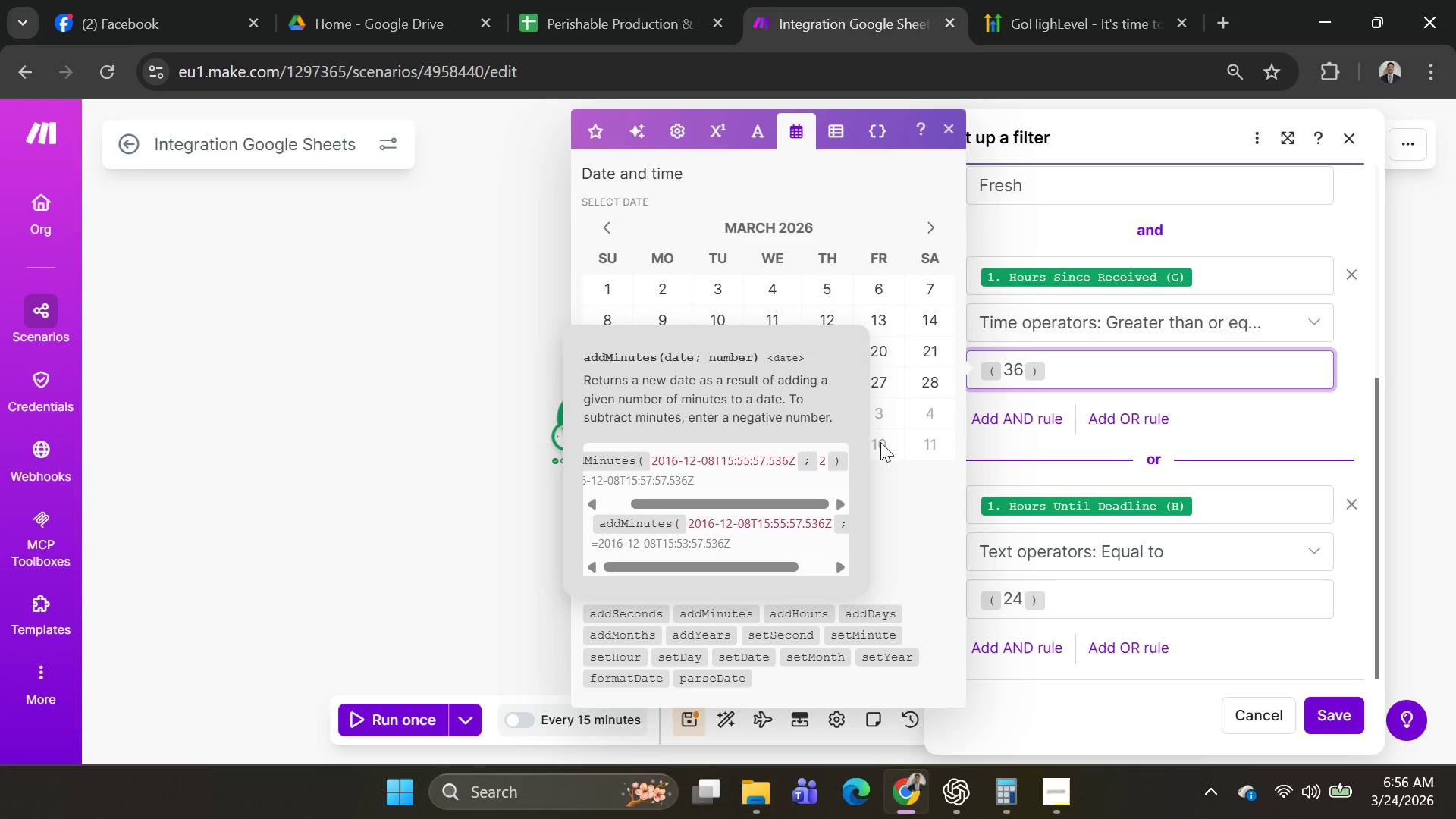 
left_click([1053, 369])
 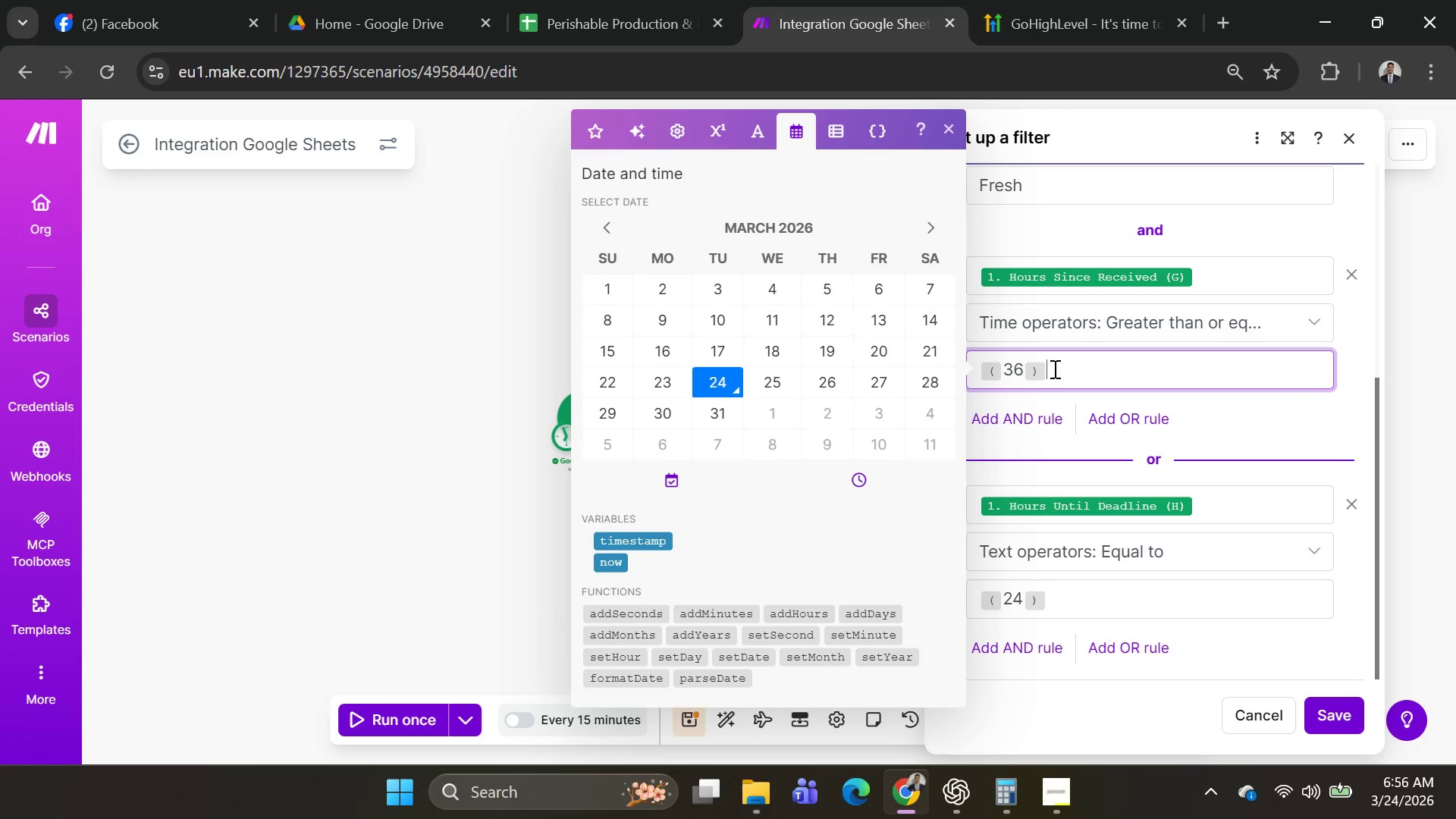 
key(Backspace)
 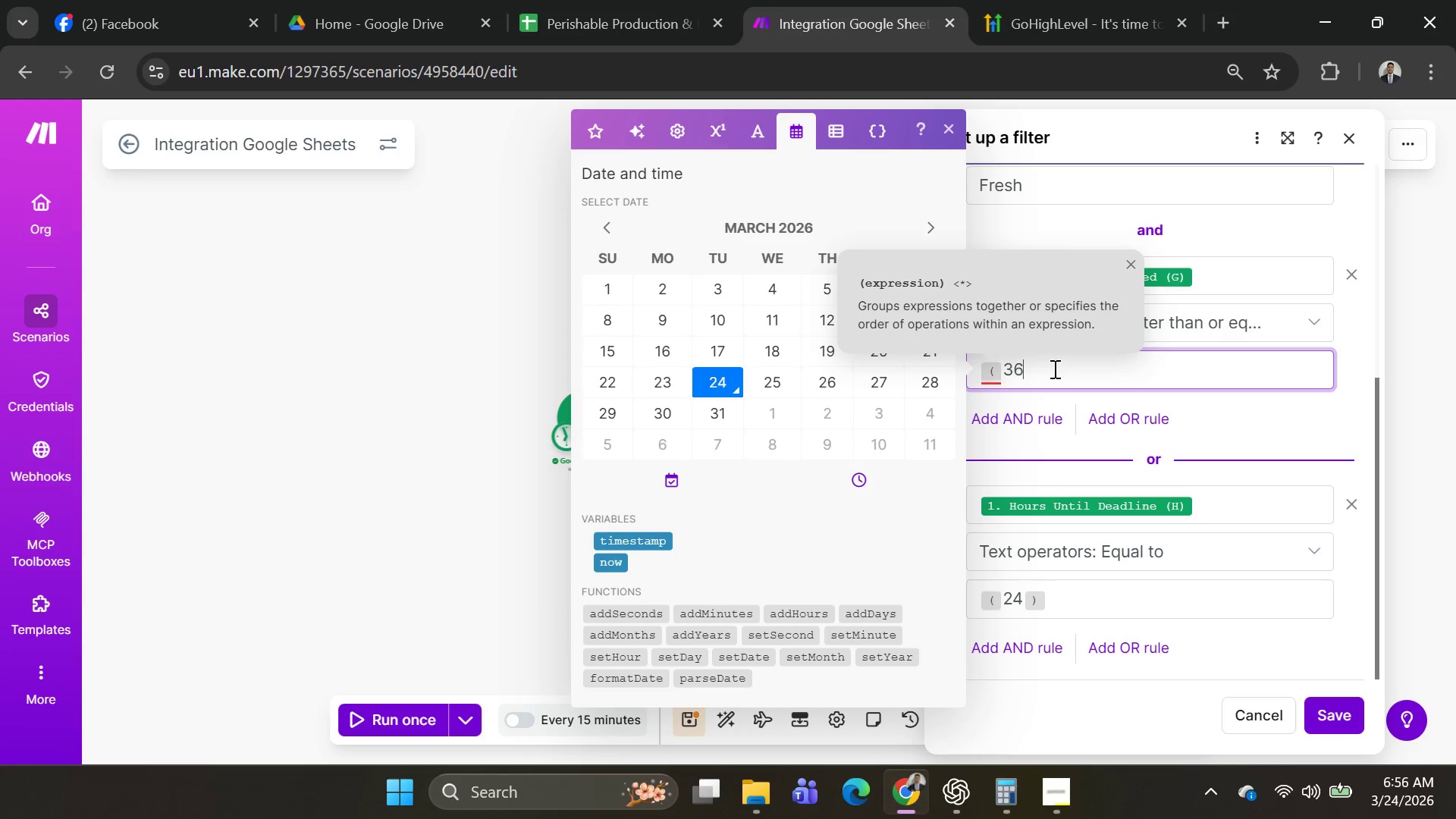 
key(Backspace)
 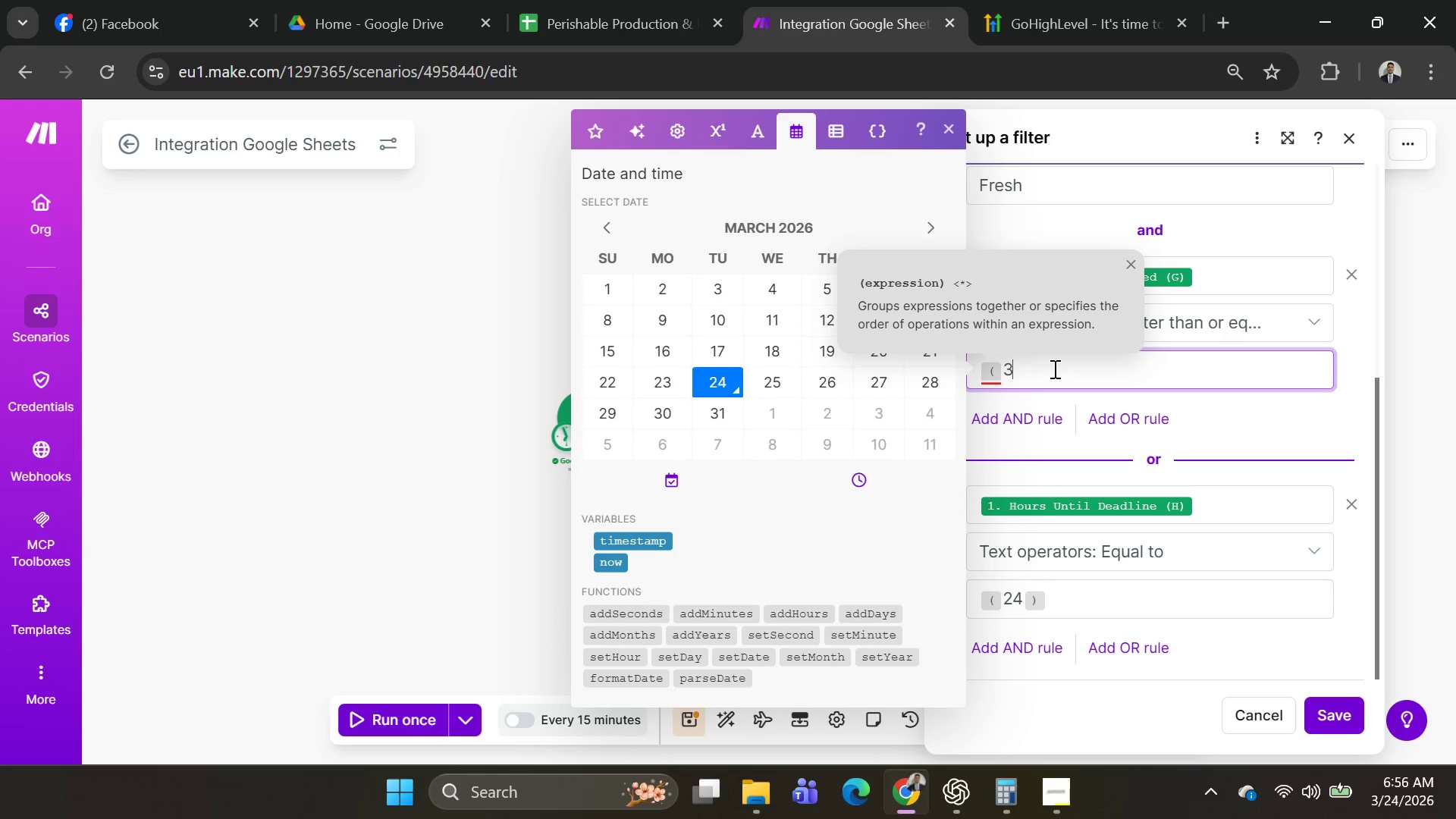 
key(Backspace)
 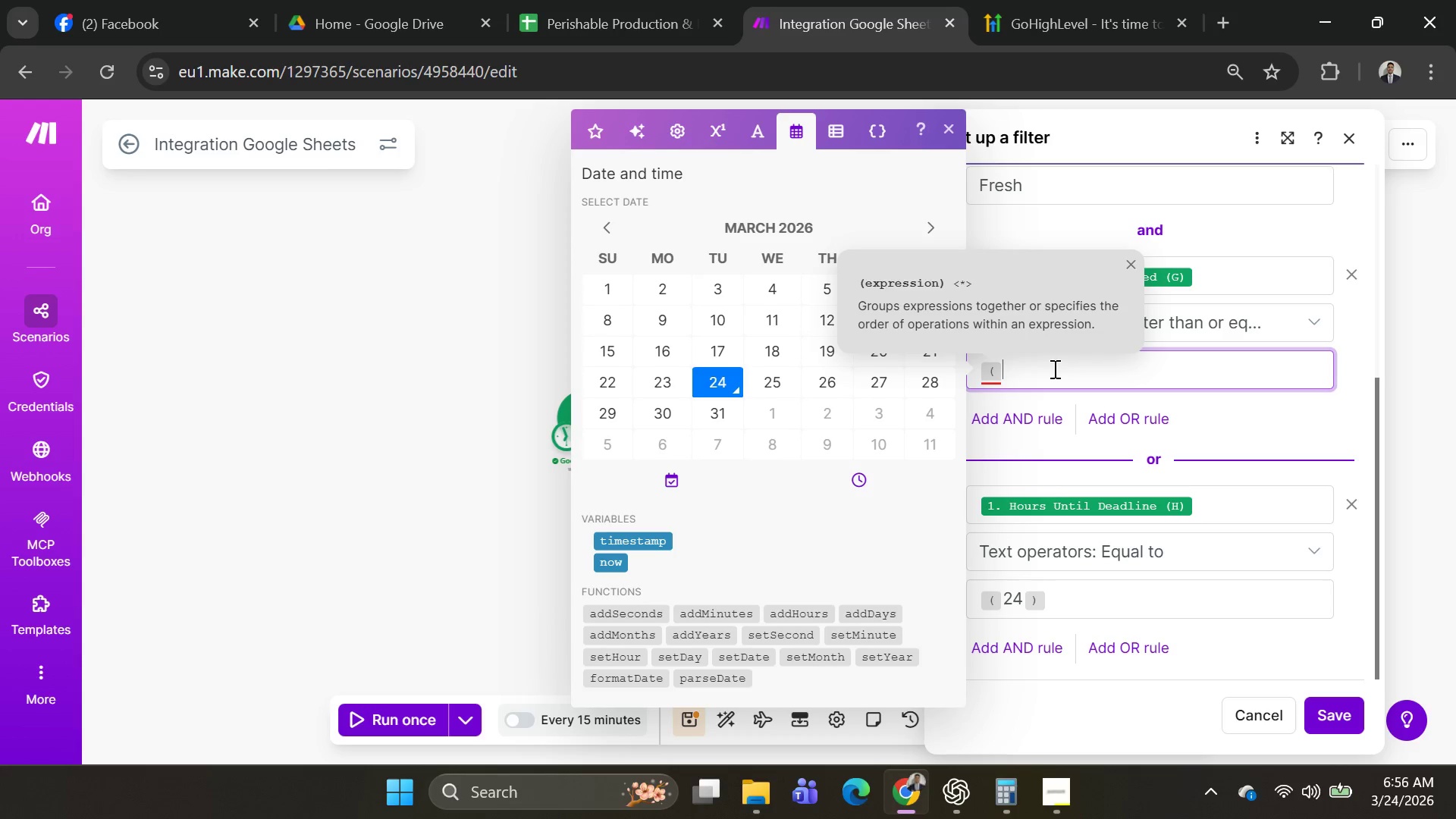 
key(Backspace)
 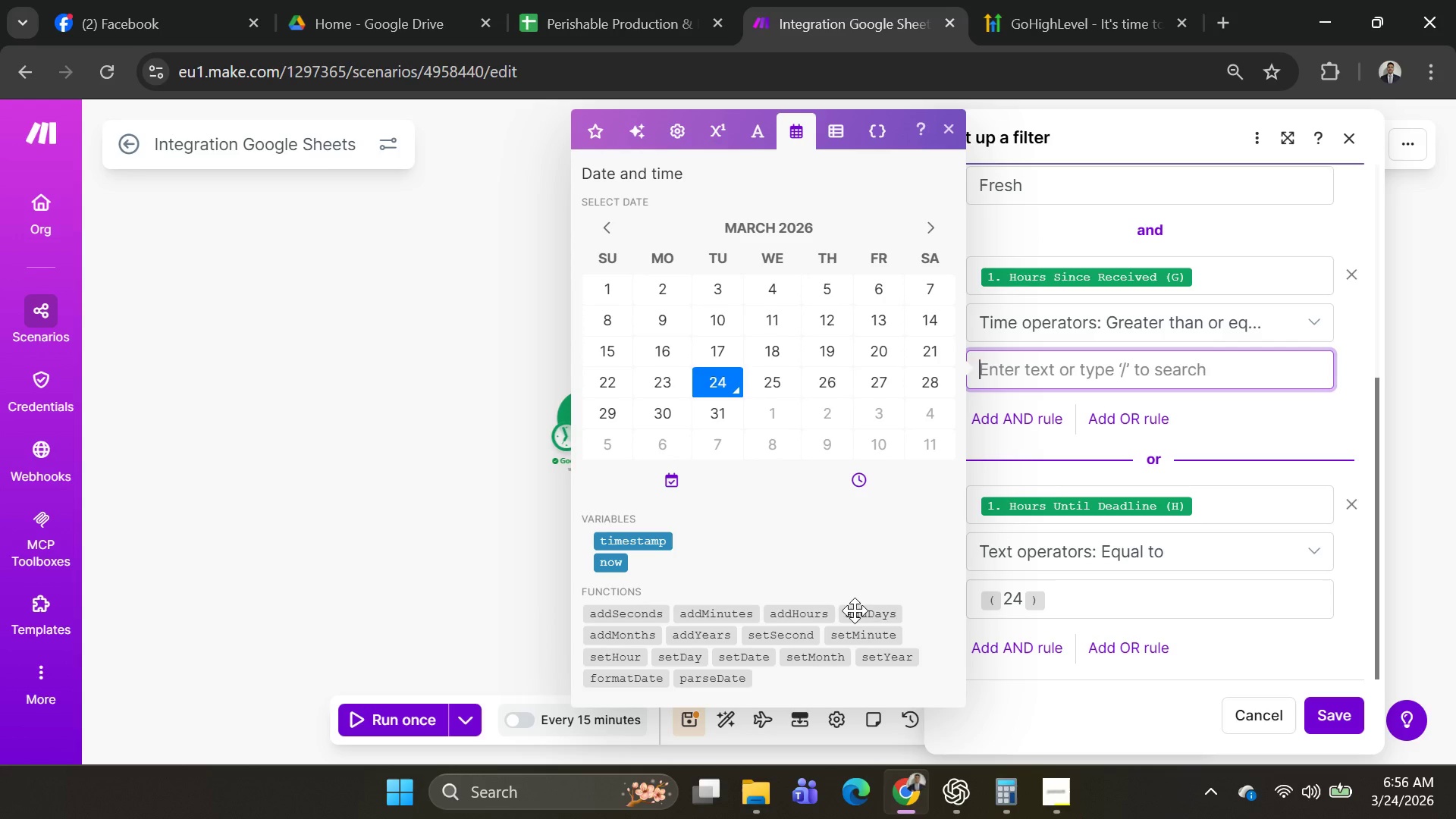 
wait(6.22)
 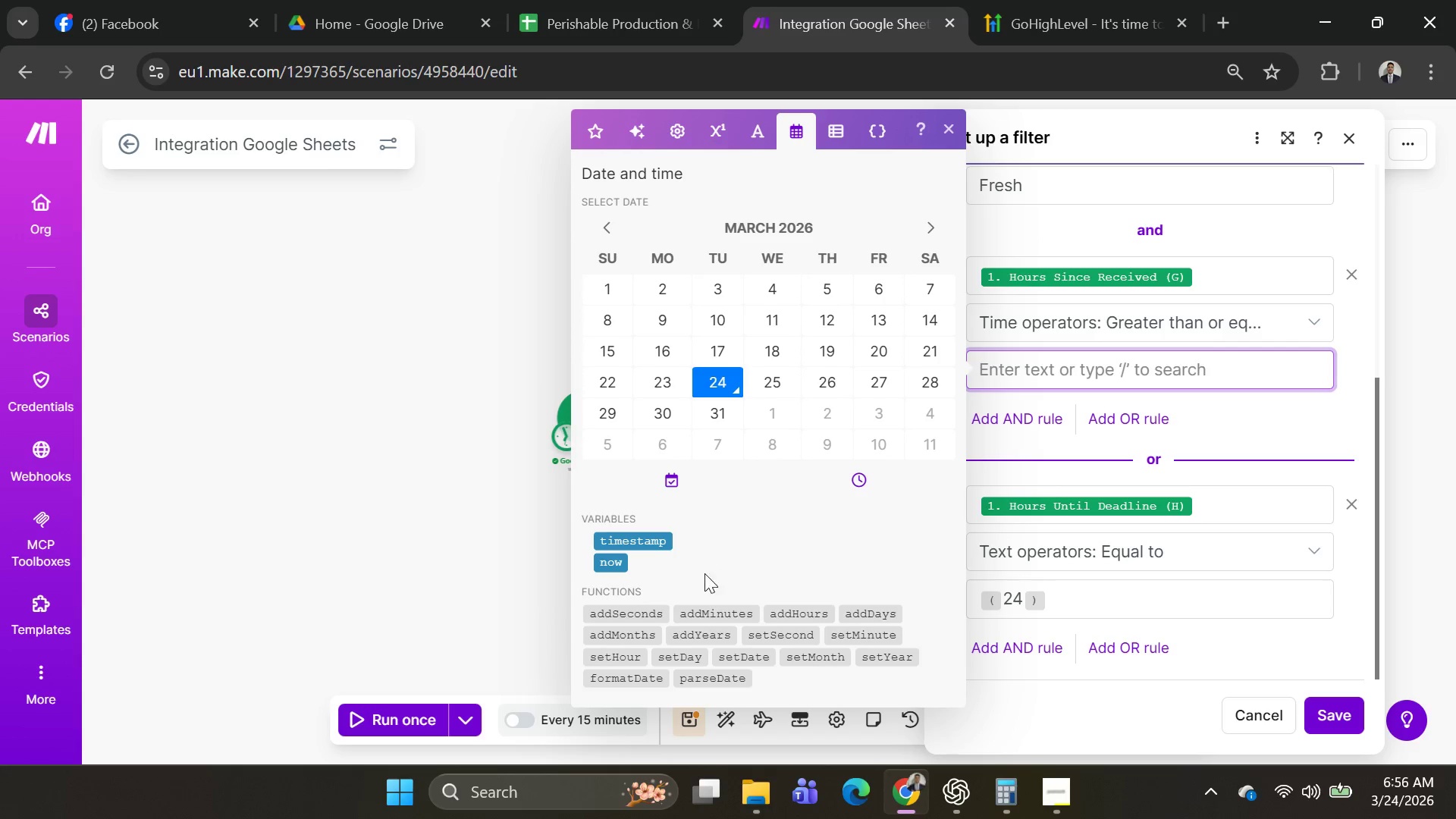 
left_click([802, 611])
 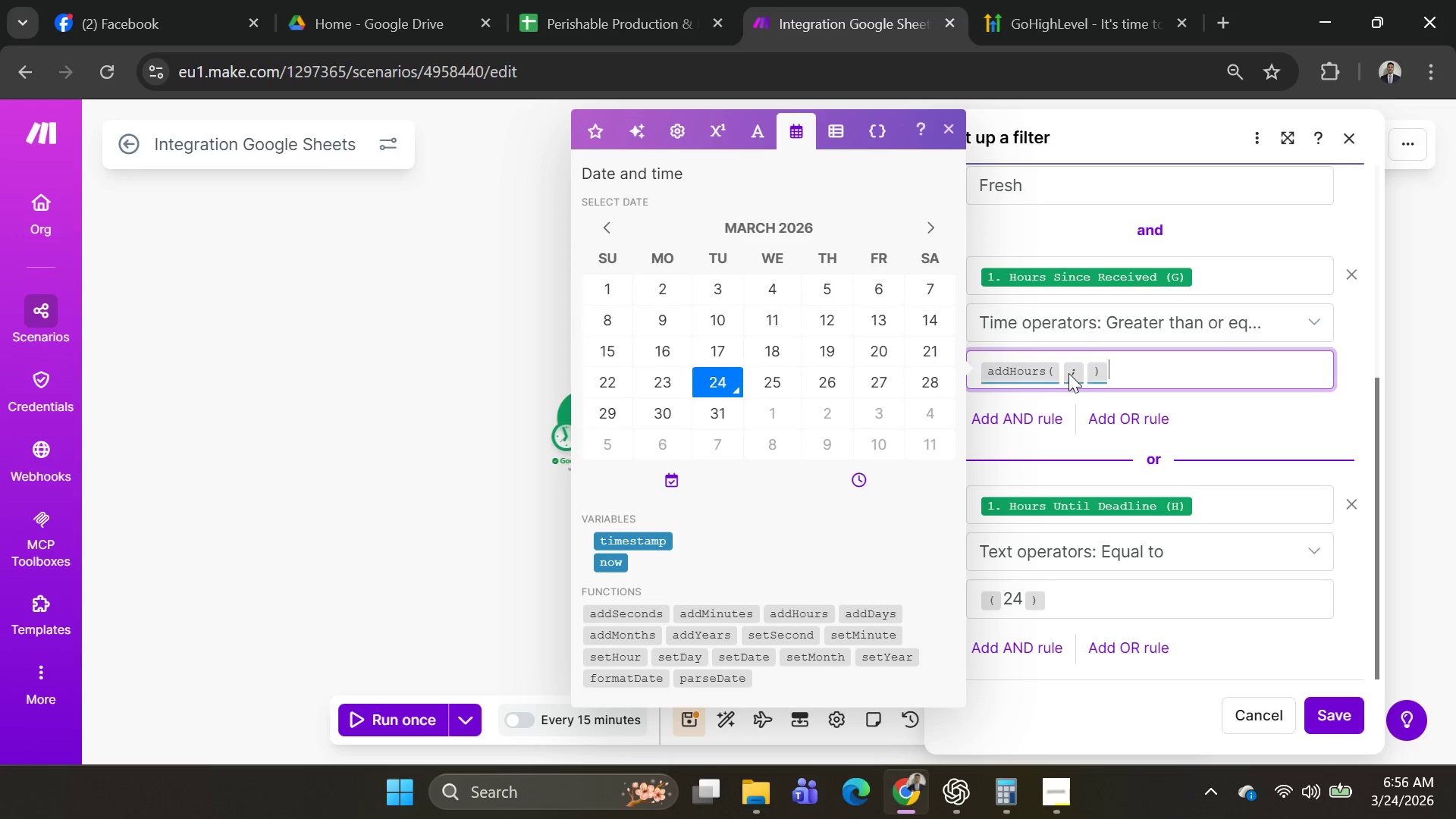 
left_click([1061, 370])
 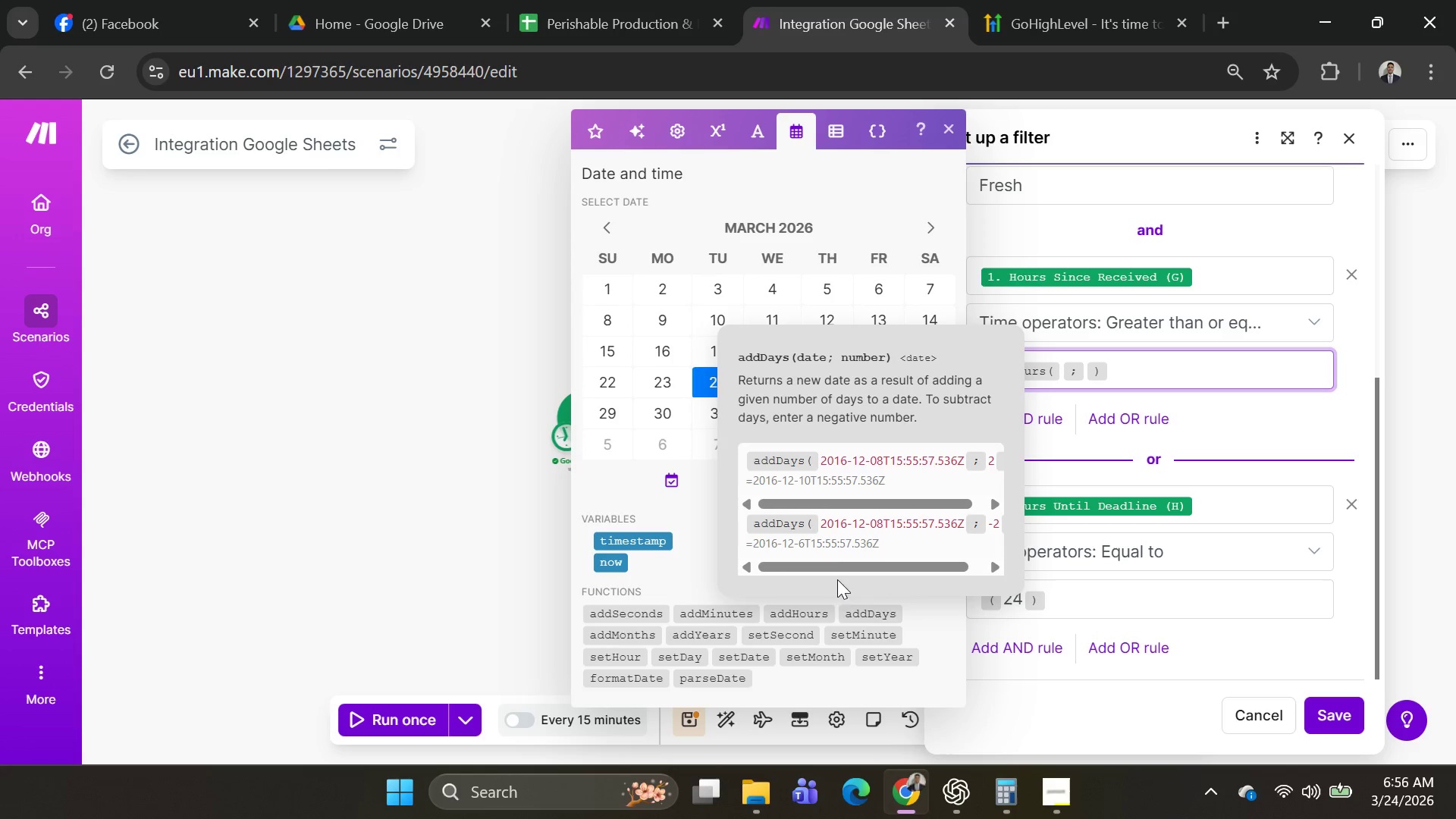 
wait(5.02)
 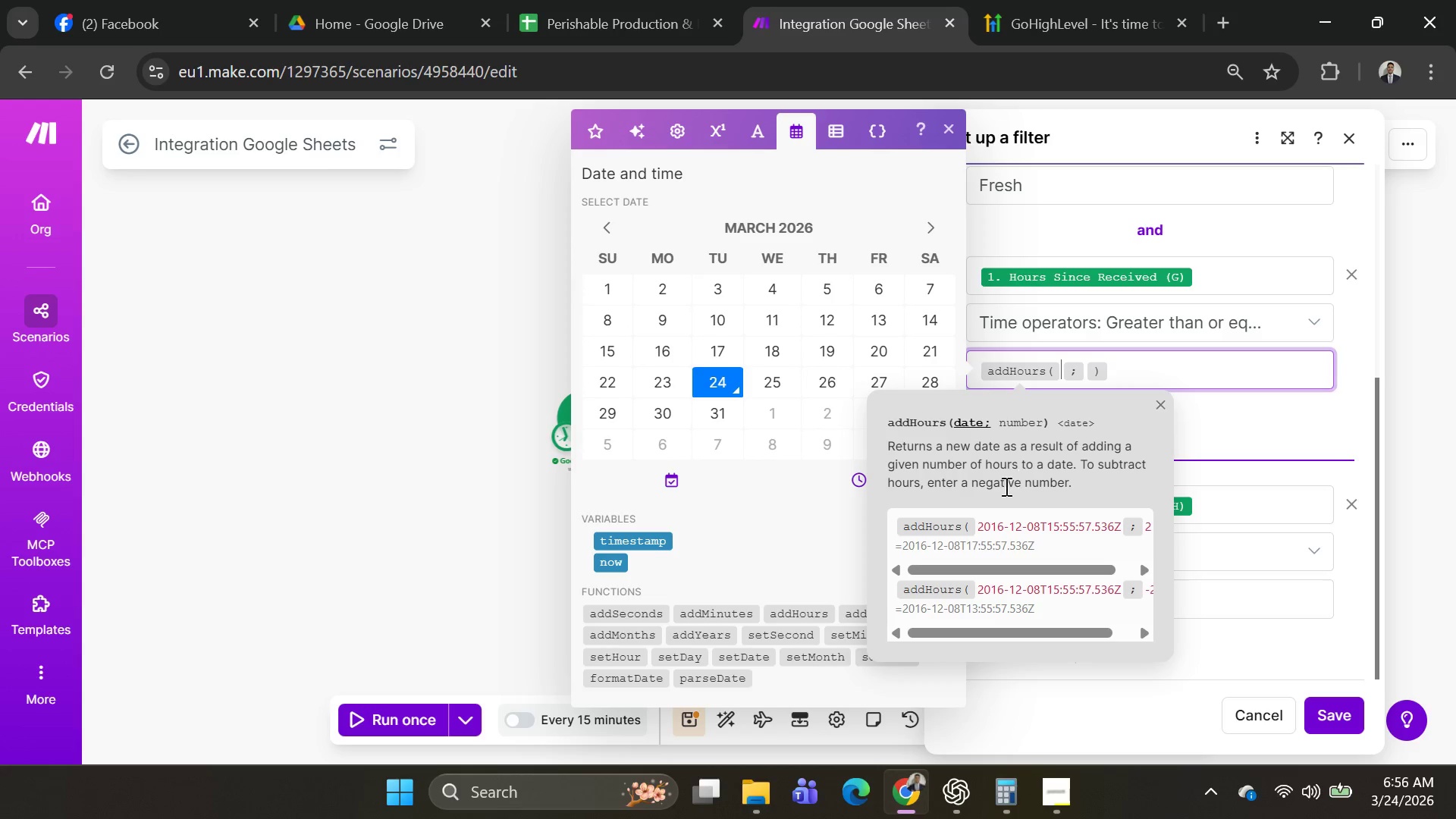 
left_click([564, 17])
 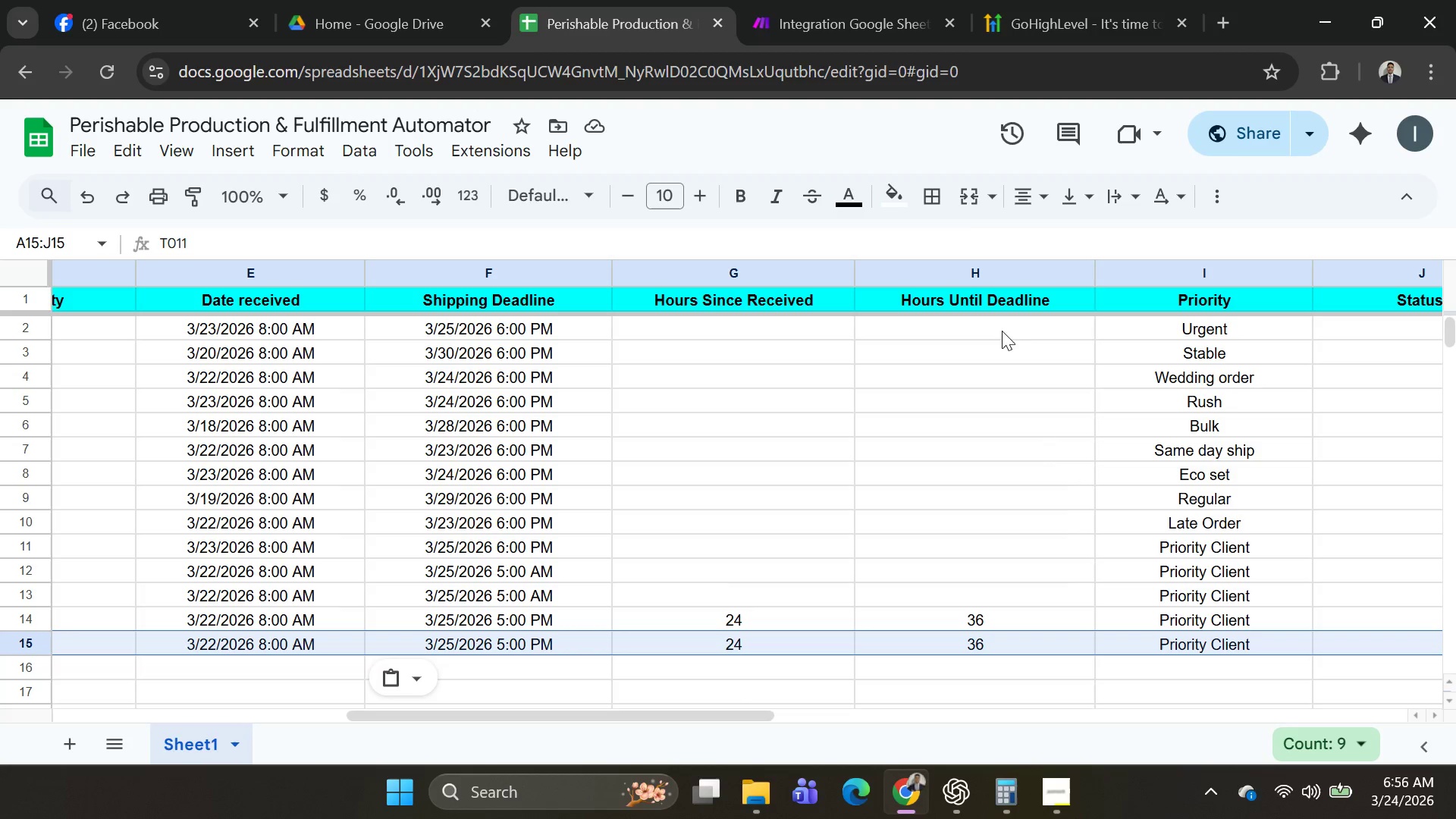 
left_click([842, 0])
 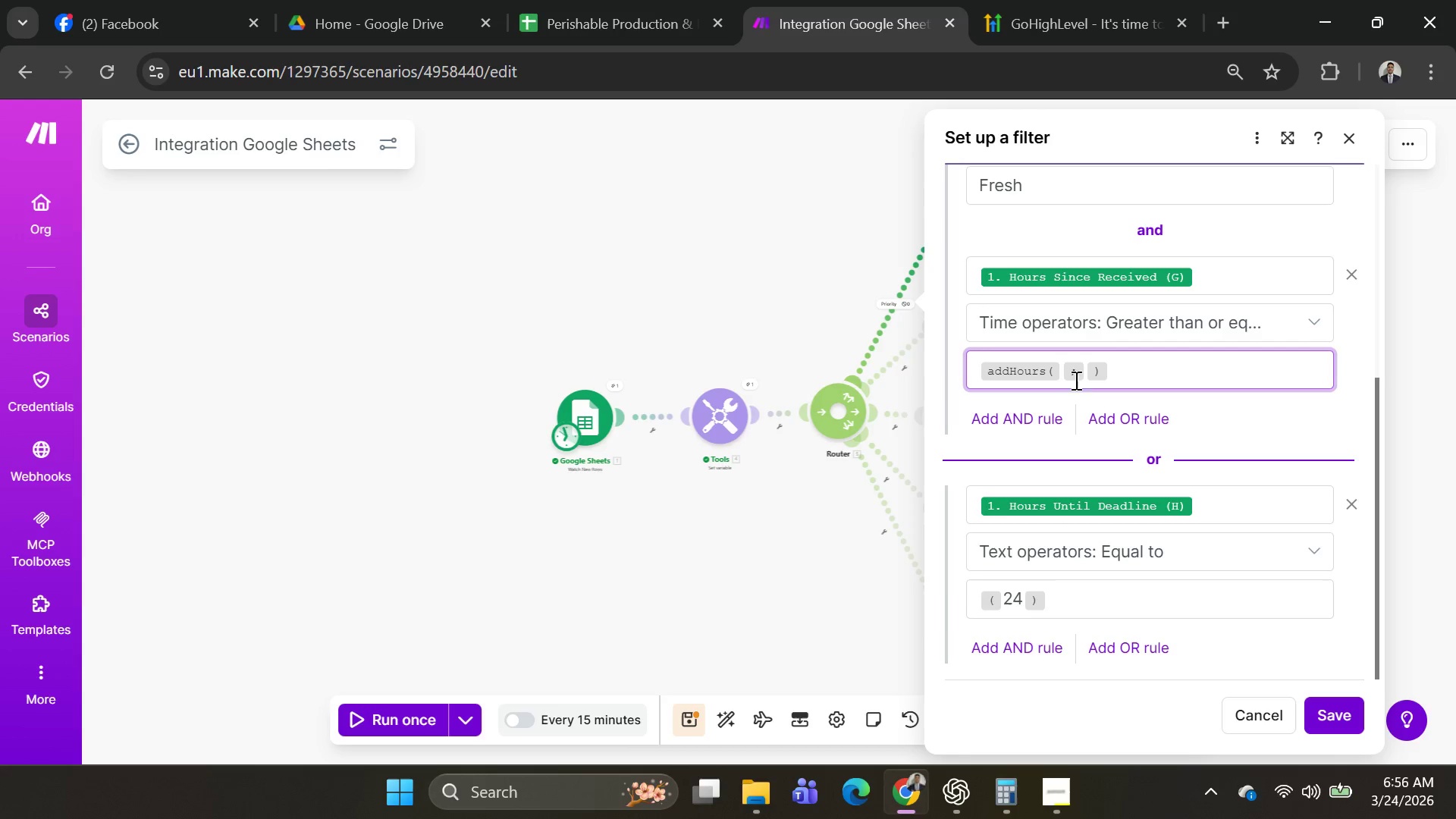 
wait(6.38)
 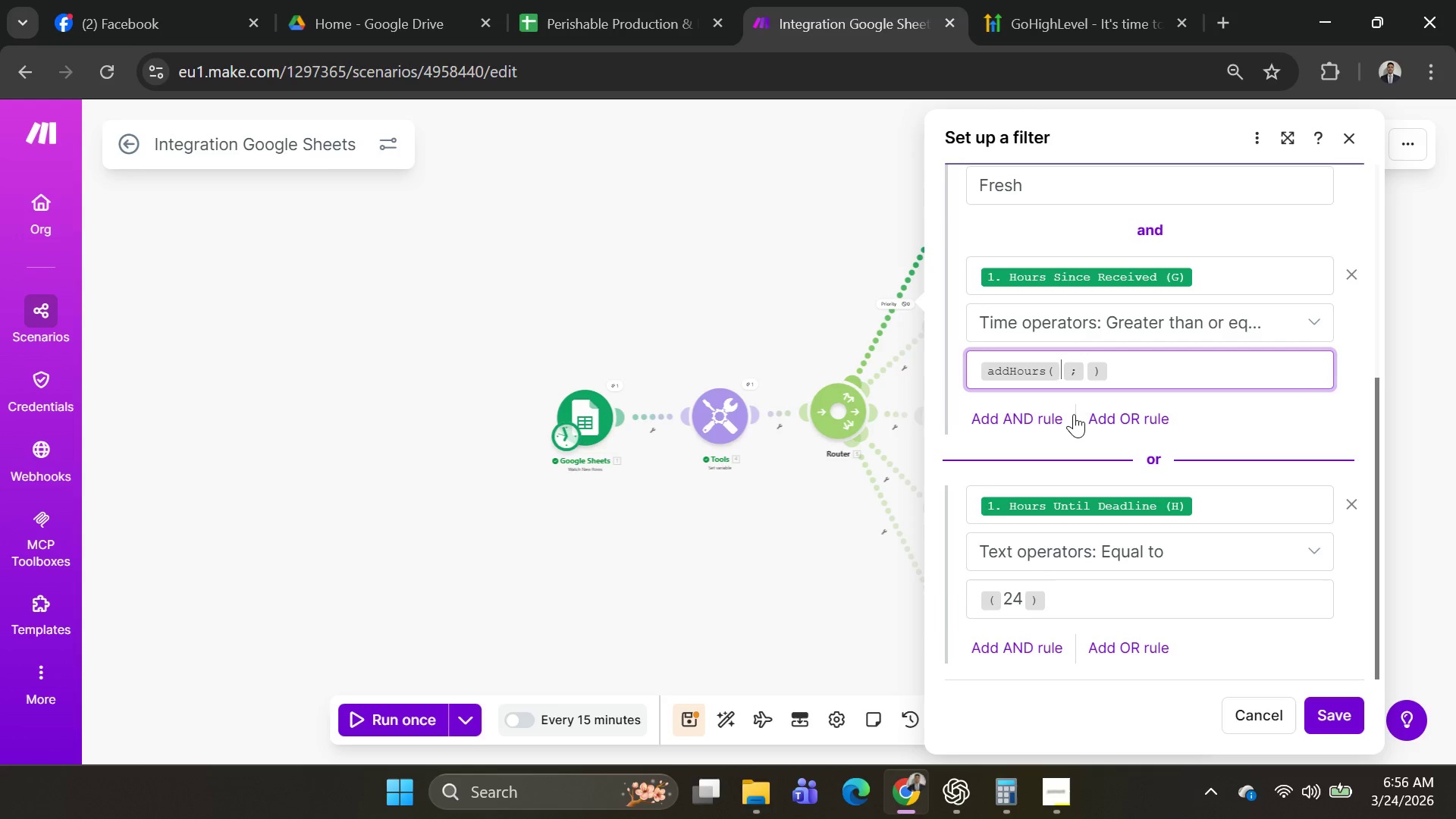 
left_click([1062, 366])
 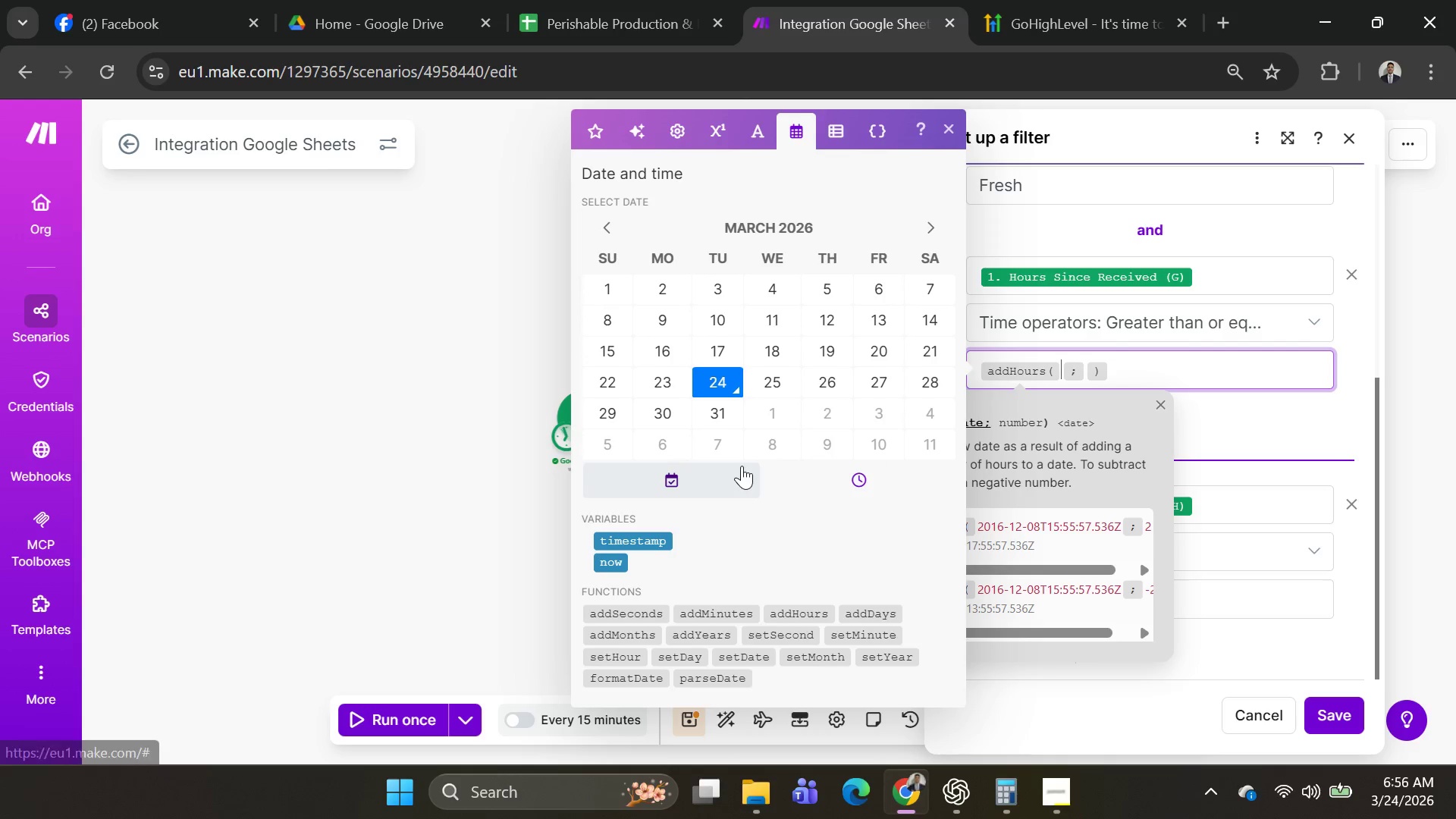 
scroll: coordinate [739, 460], scroll_direction: down, amount: 2.0
 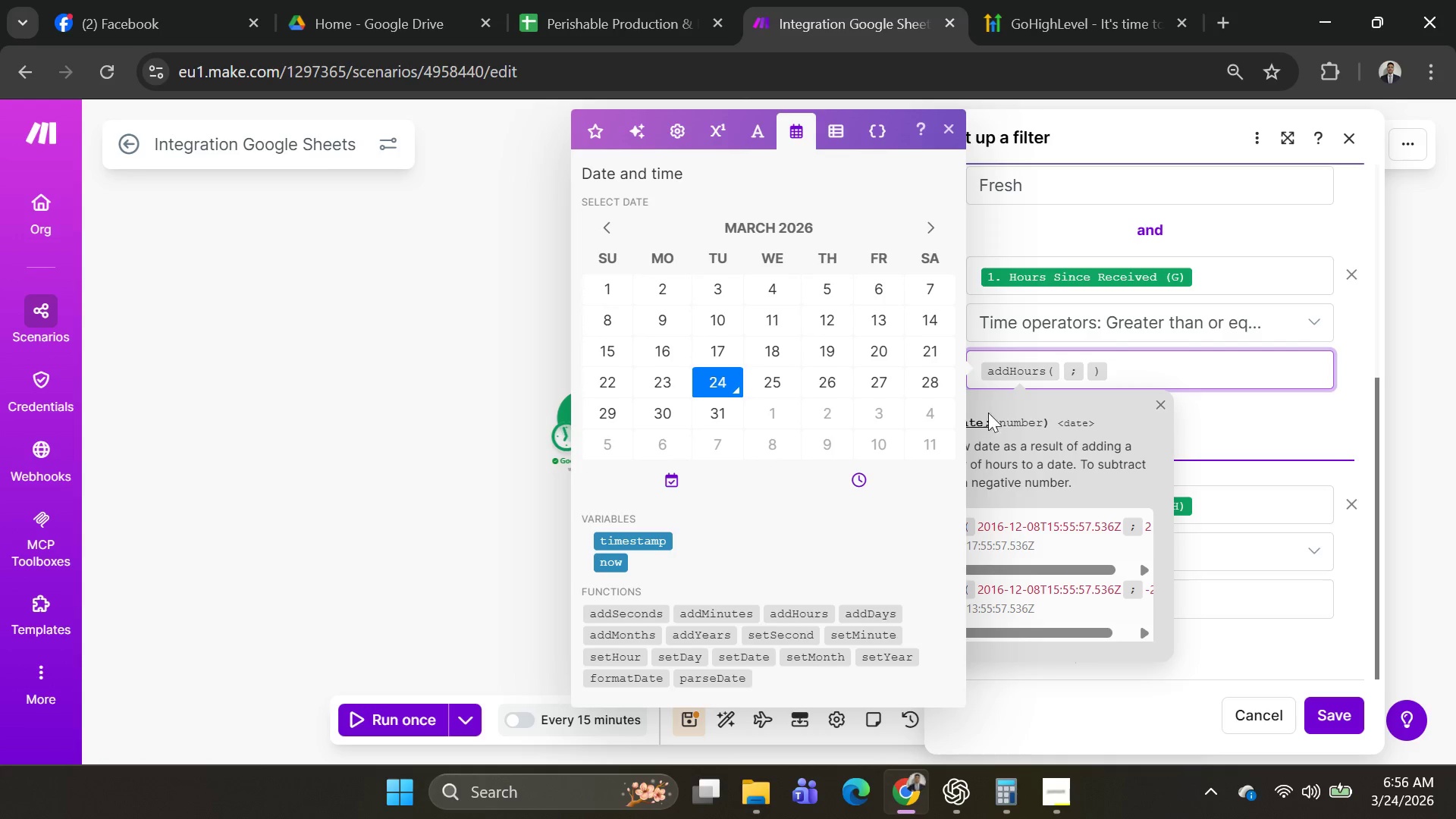 
left_click([600, 143])
 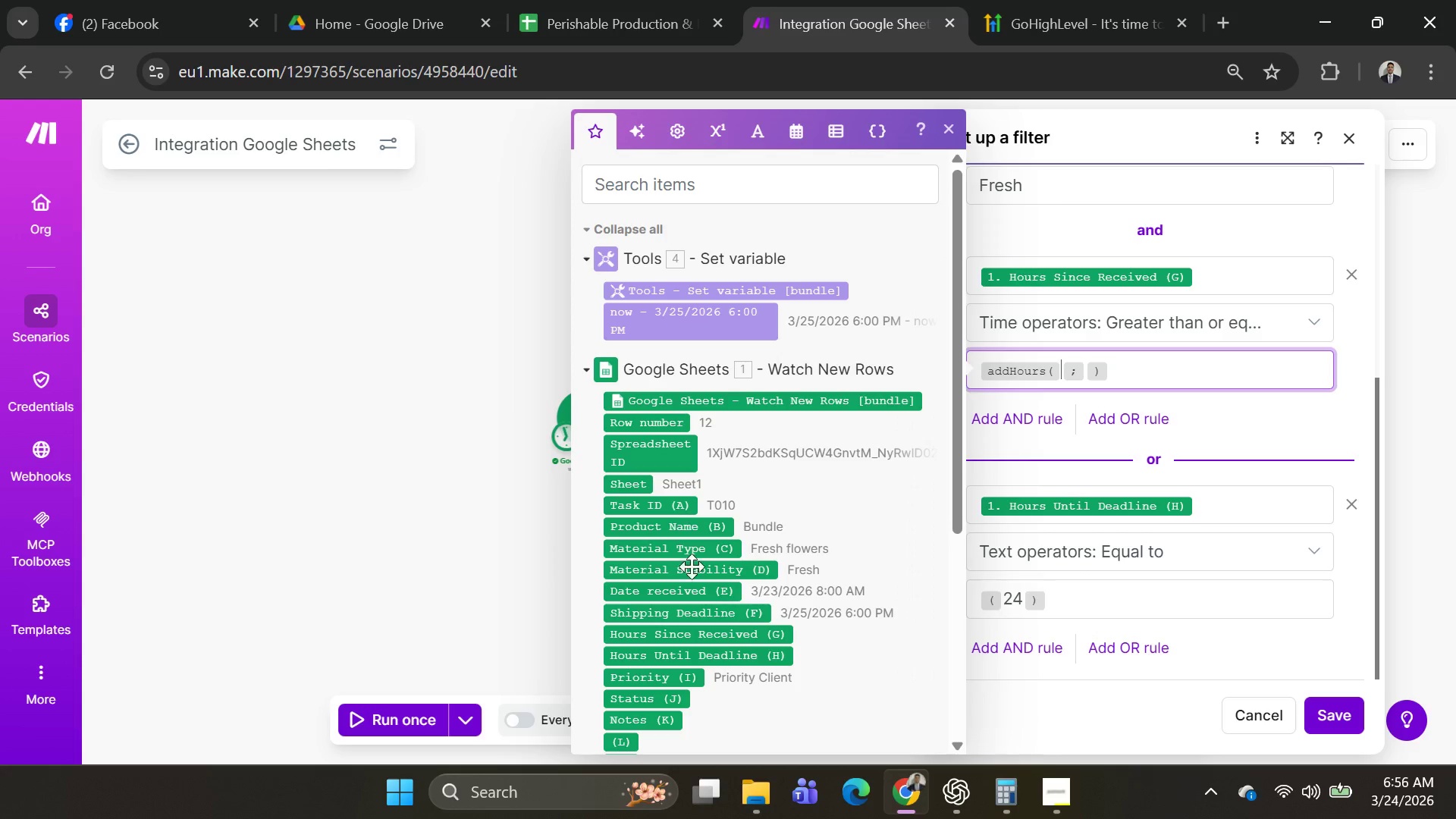 
scroll: coordinate [736, 595], scroll_direction: down, amount: 1.0
 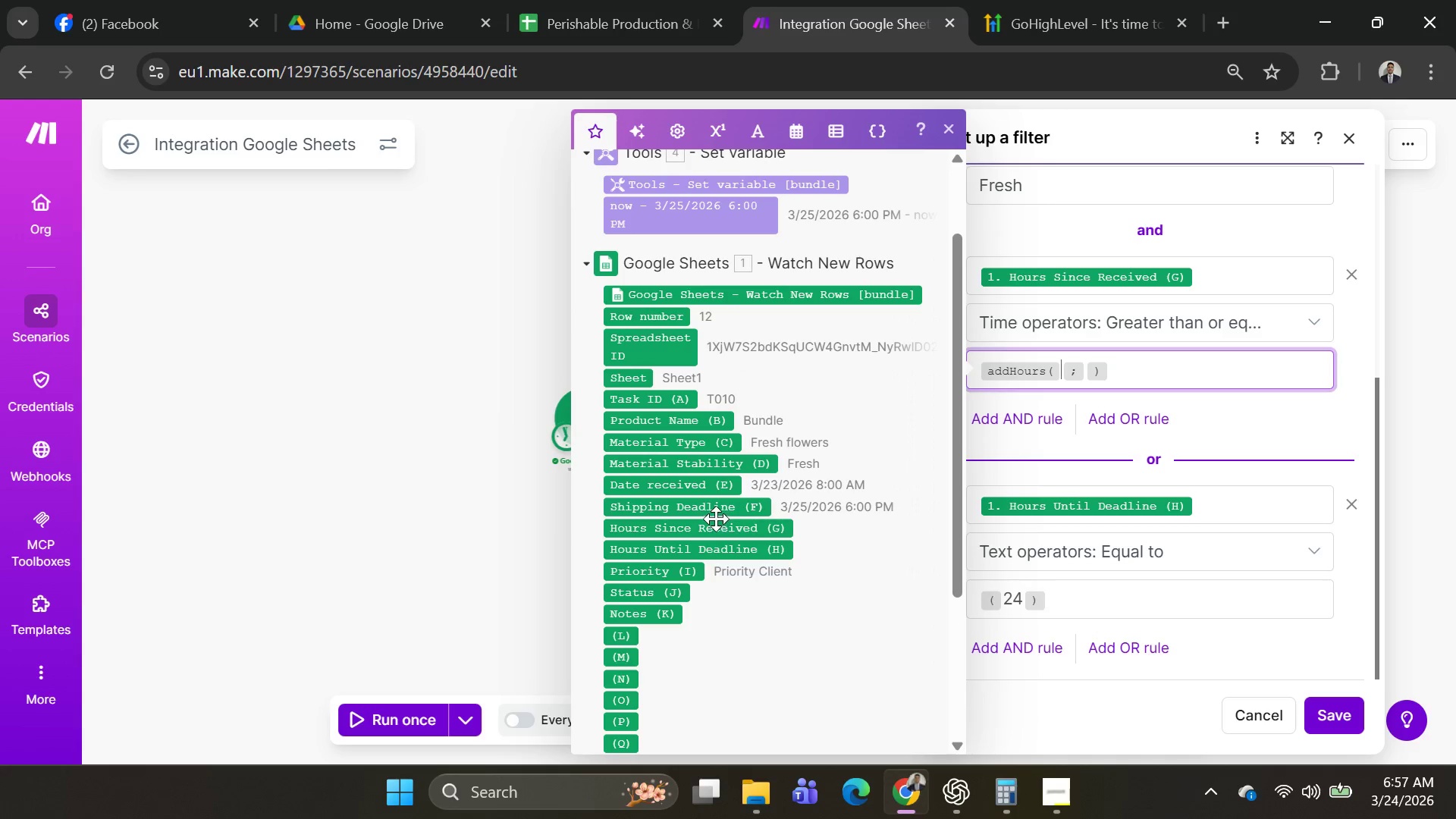 
mouse_move([701, 494])
 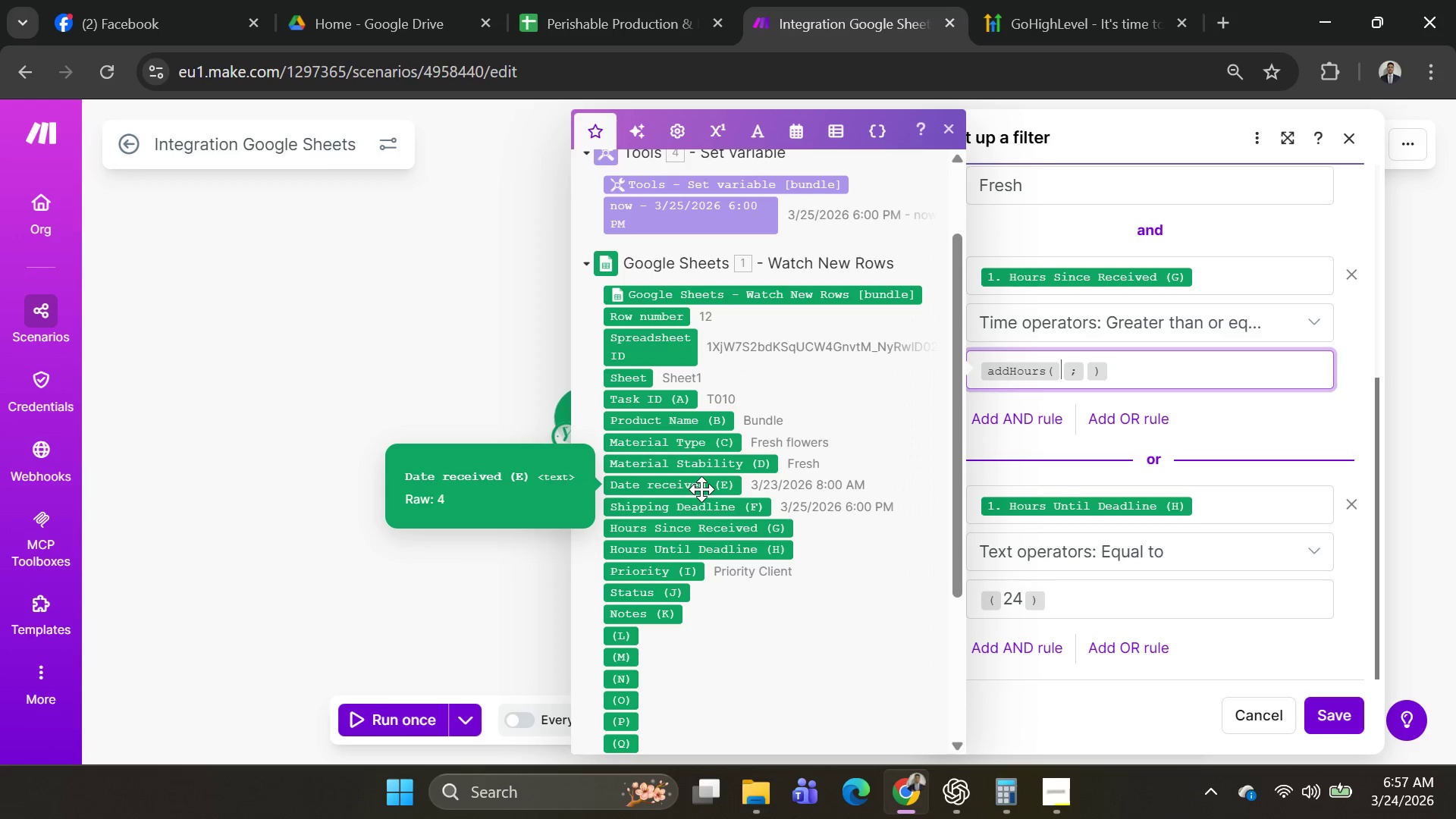 
wait(5.36)
 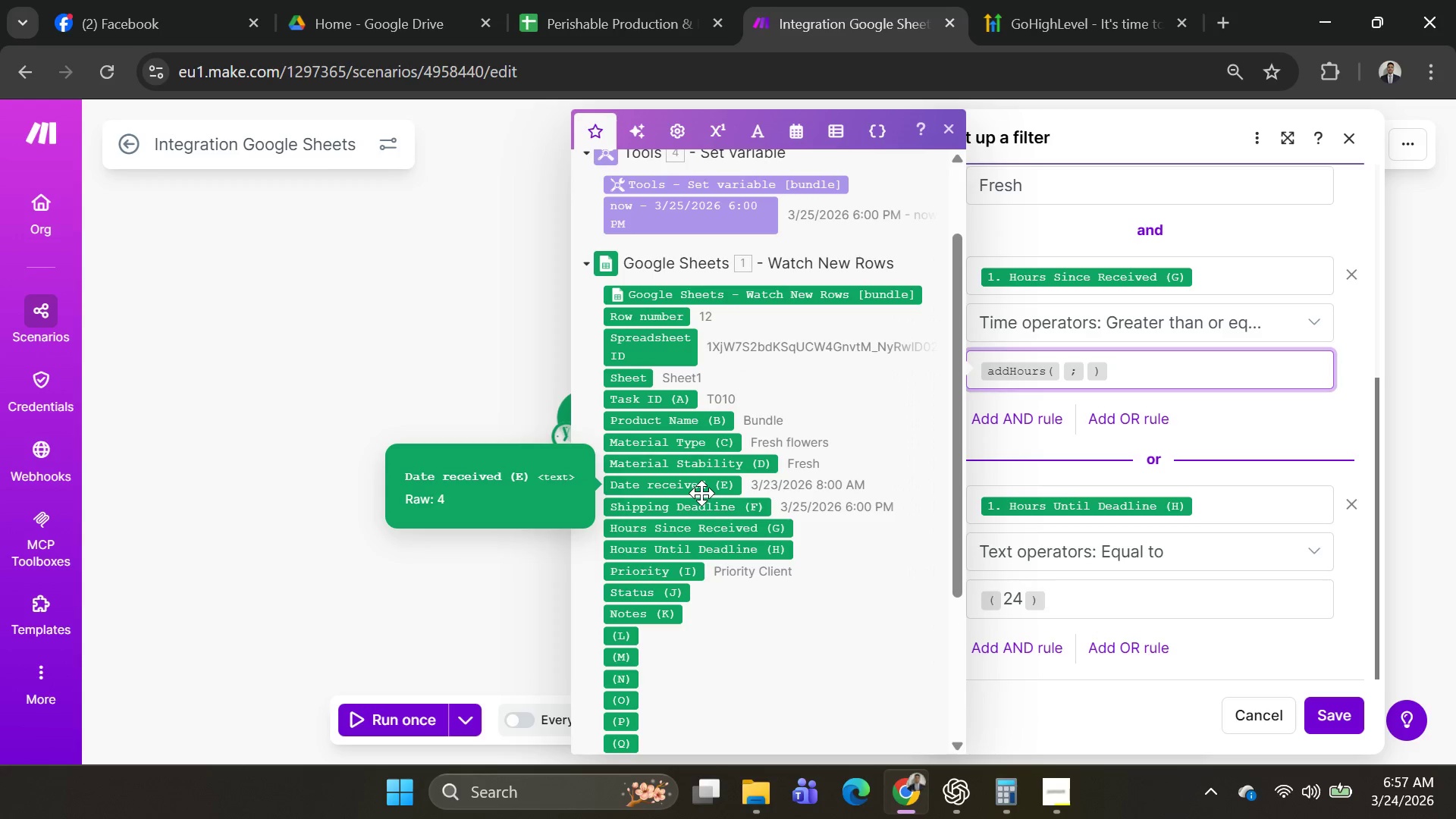 
left_click([701, 489])
 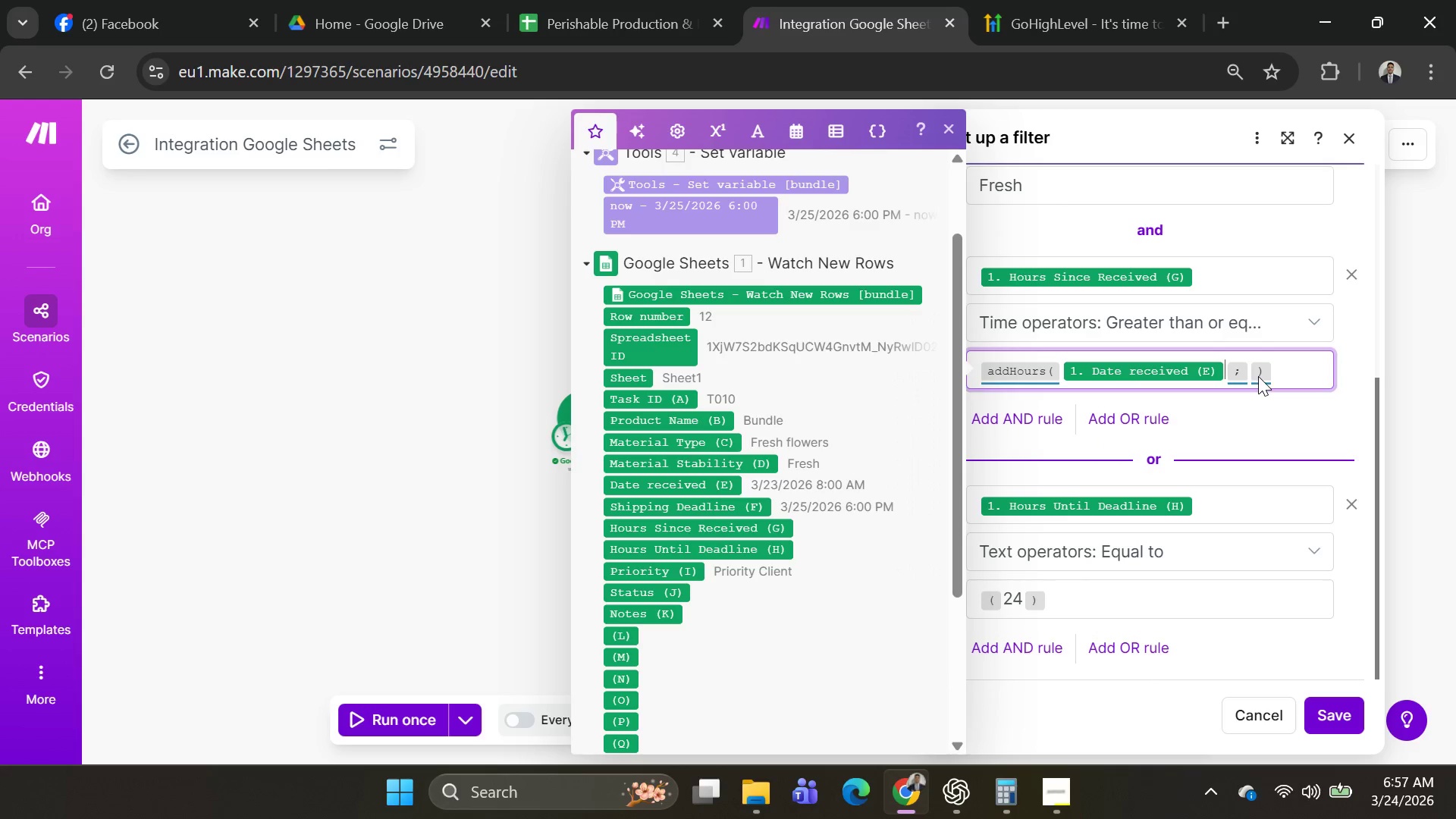 
left_click([1251, 371])
 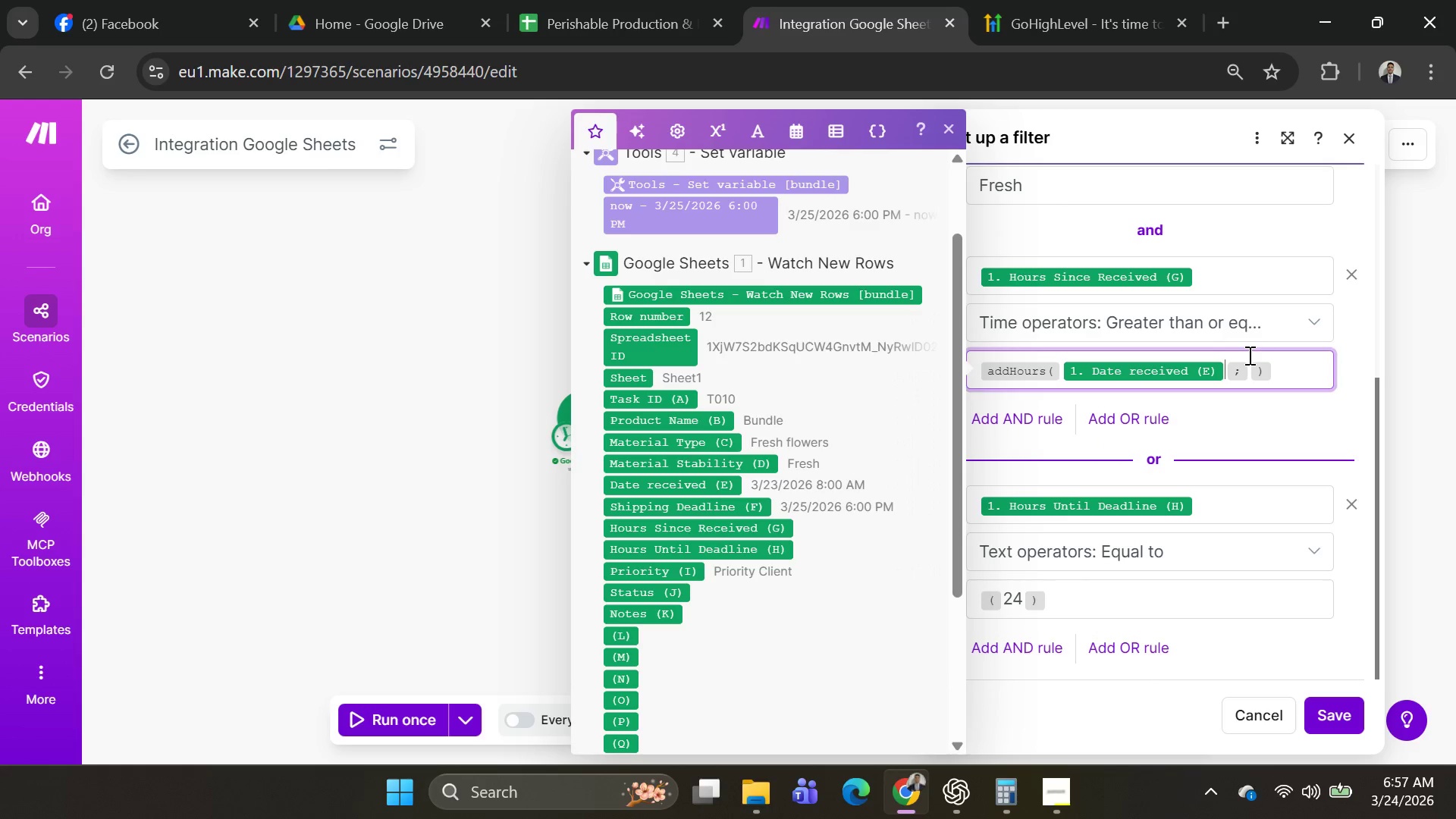 
key(ArrowRight)
 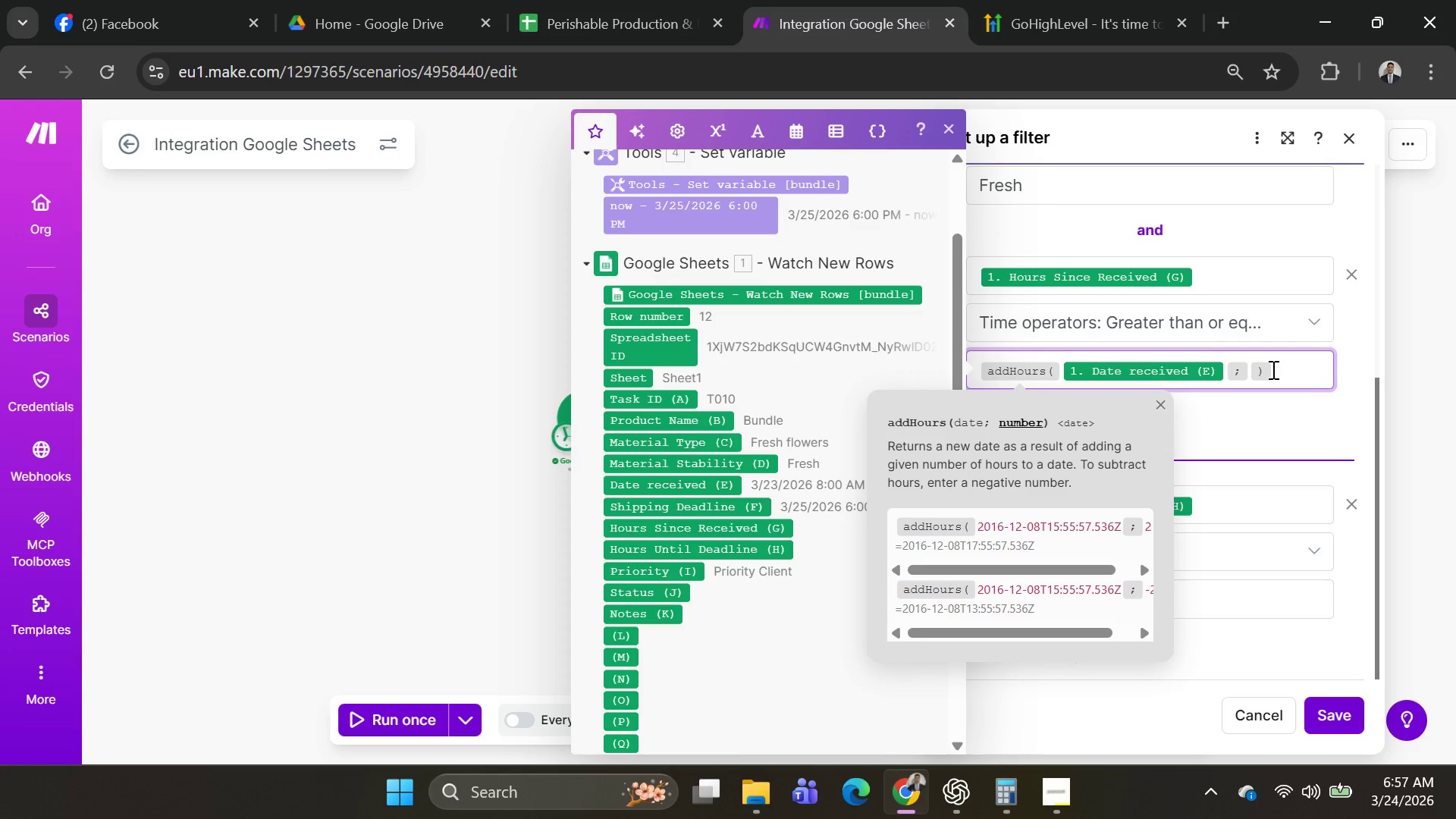 
type(36)
 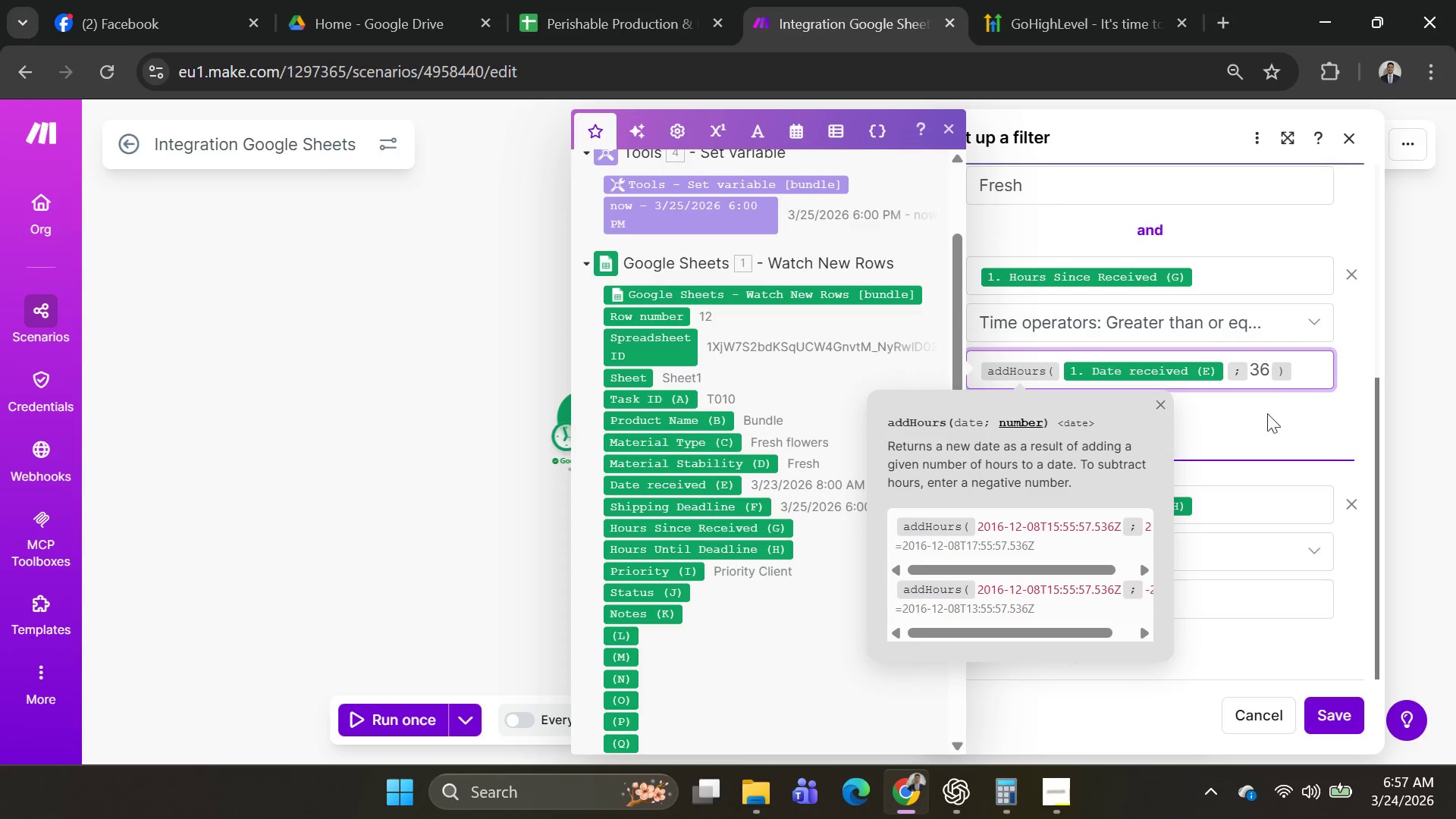 
key(Enter)
 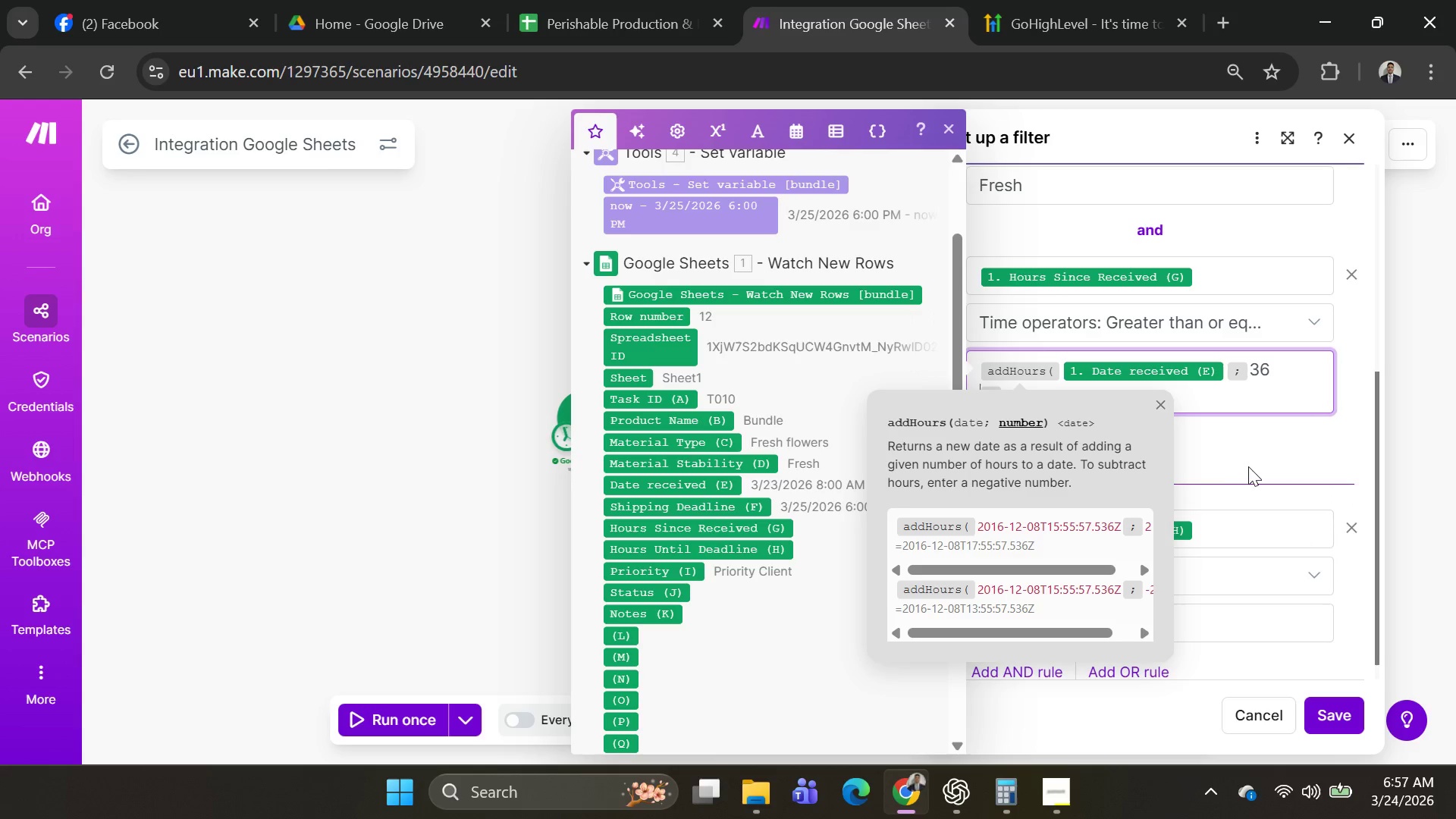 
left_click([1245, 446])
 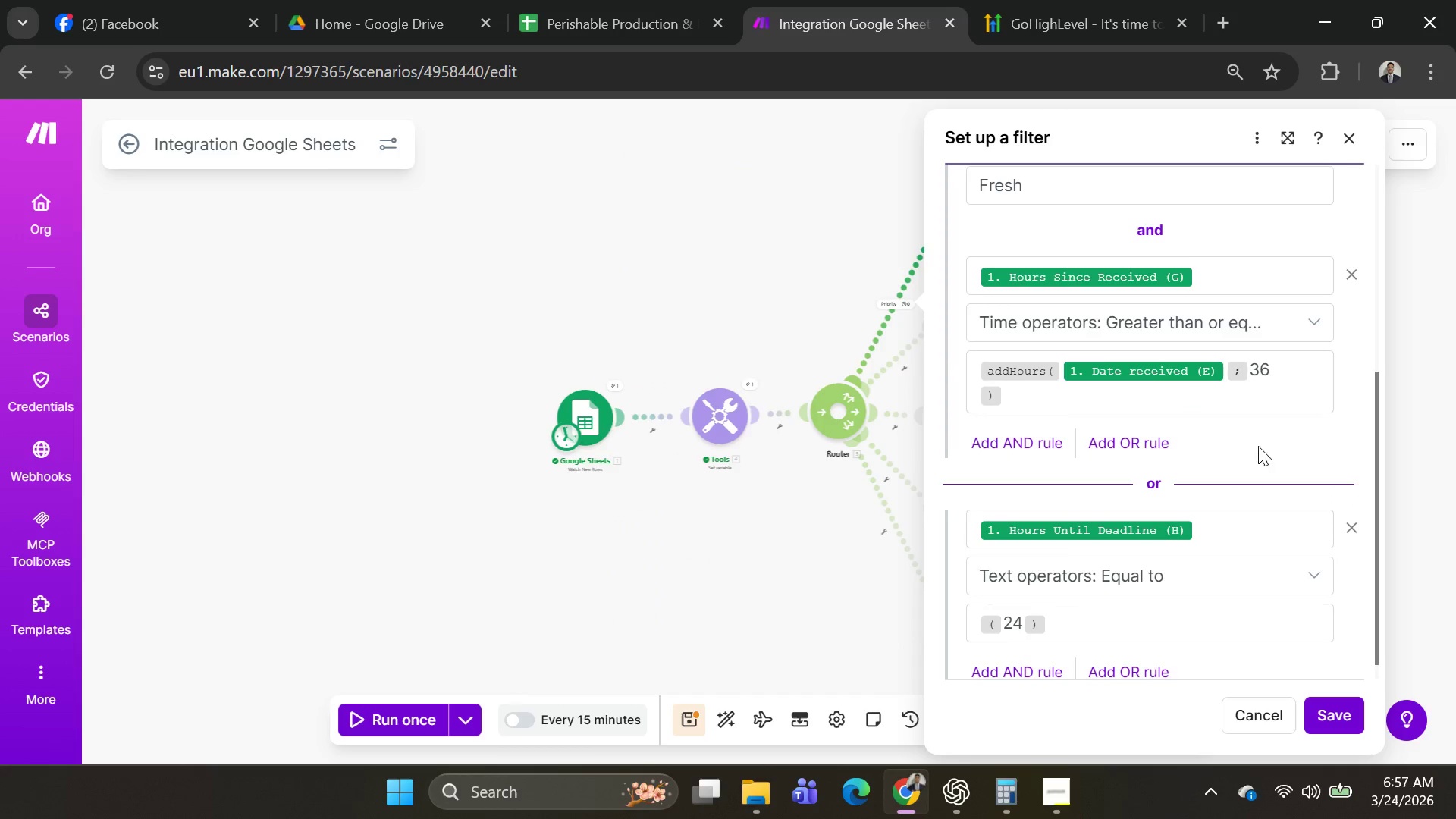 
scroll: coordinate [1270, 450], scroll_direction: down, amount: 4.0
 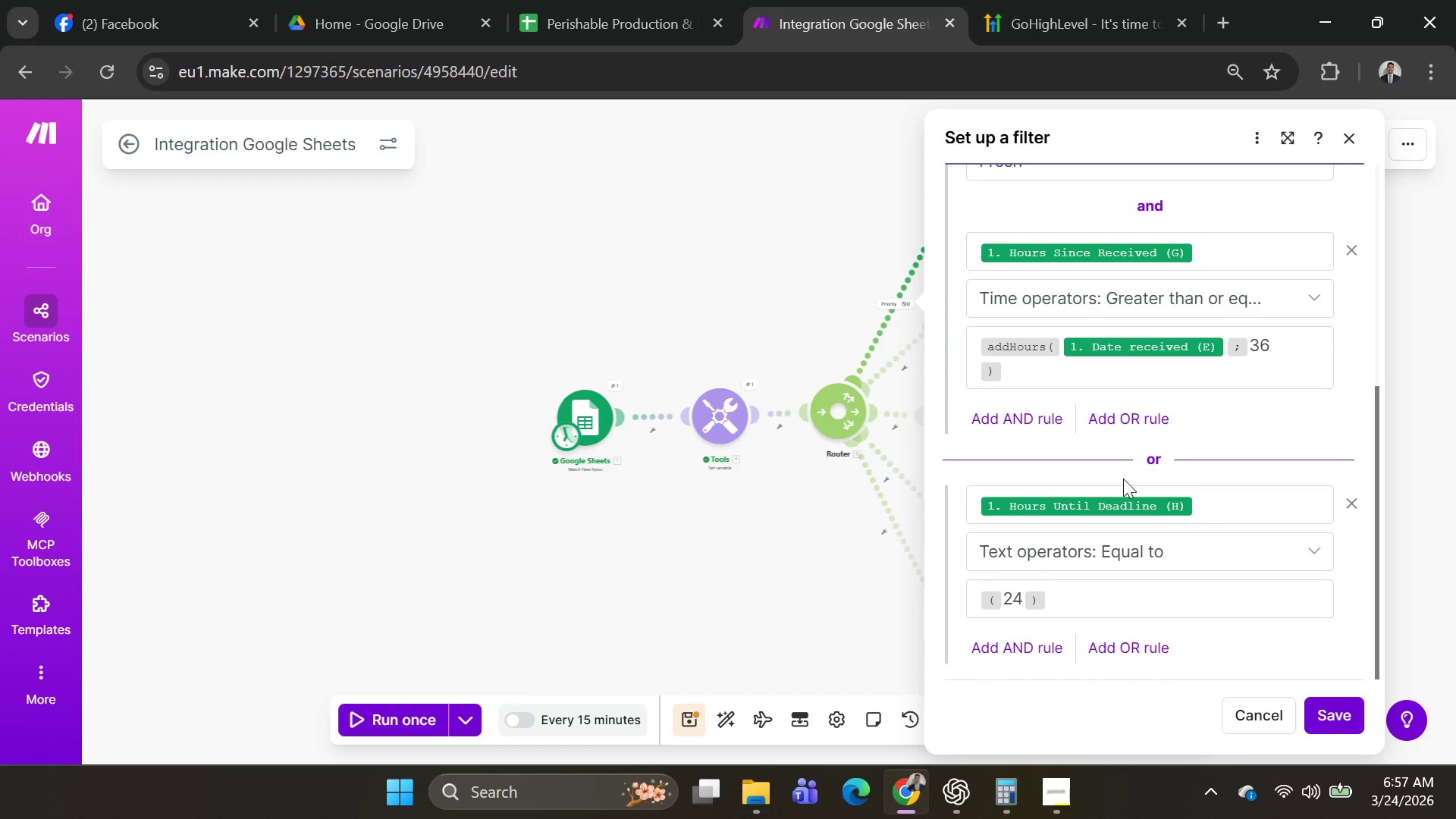 
key(Control+Z)
 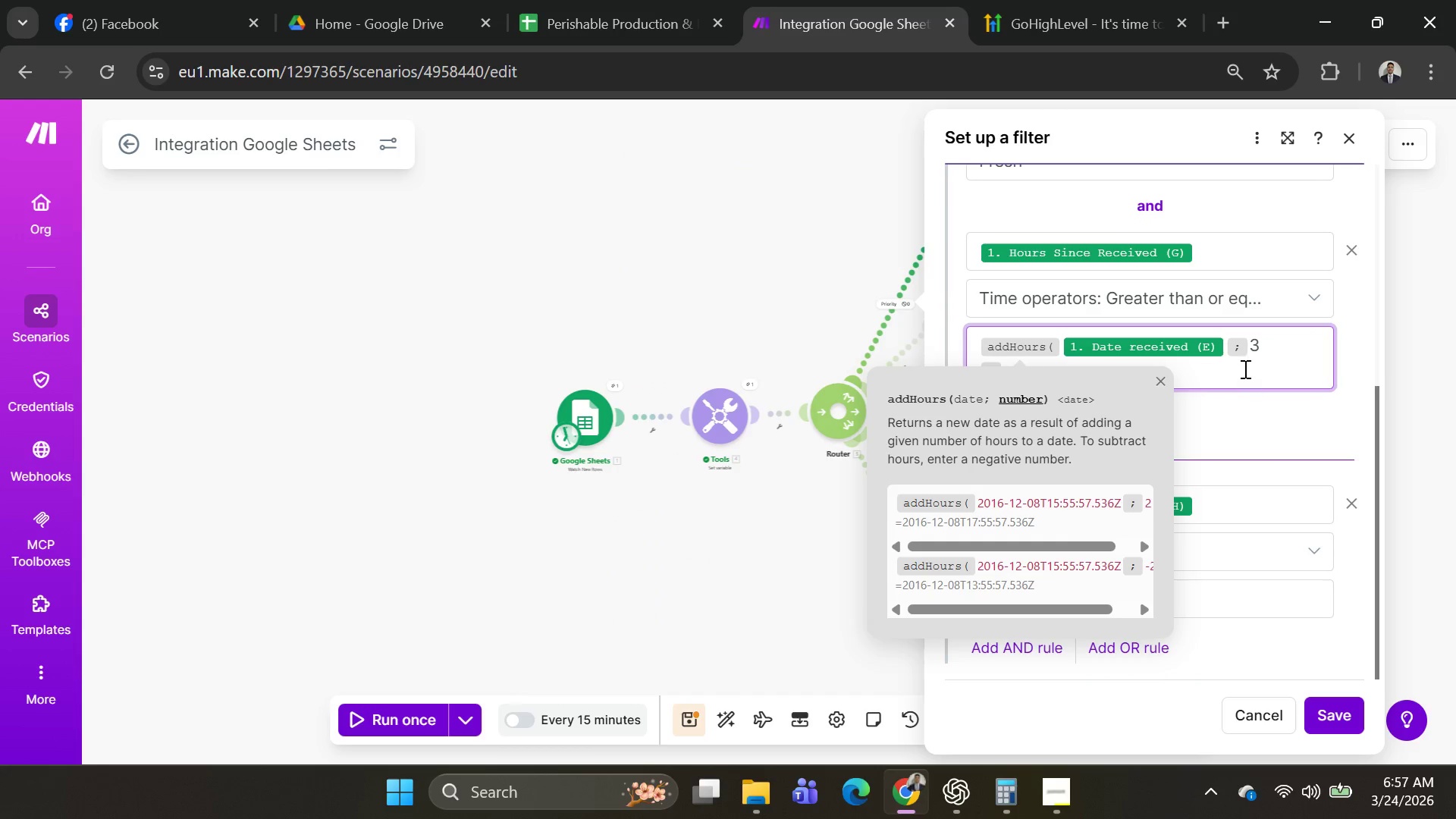 
key(Backspace)
 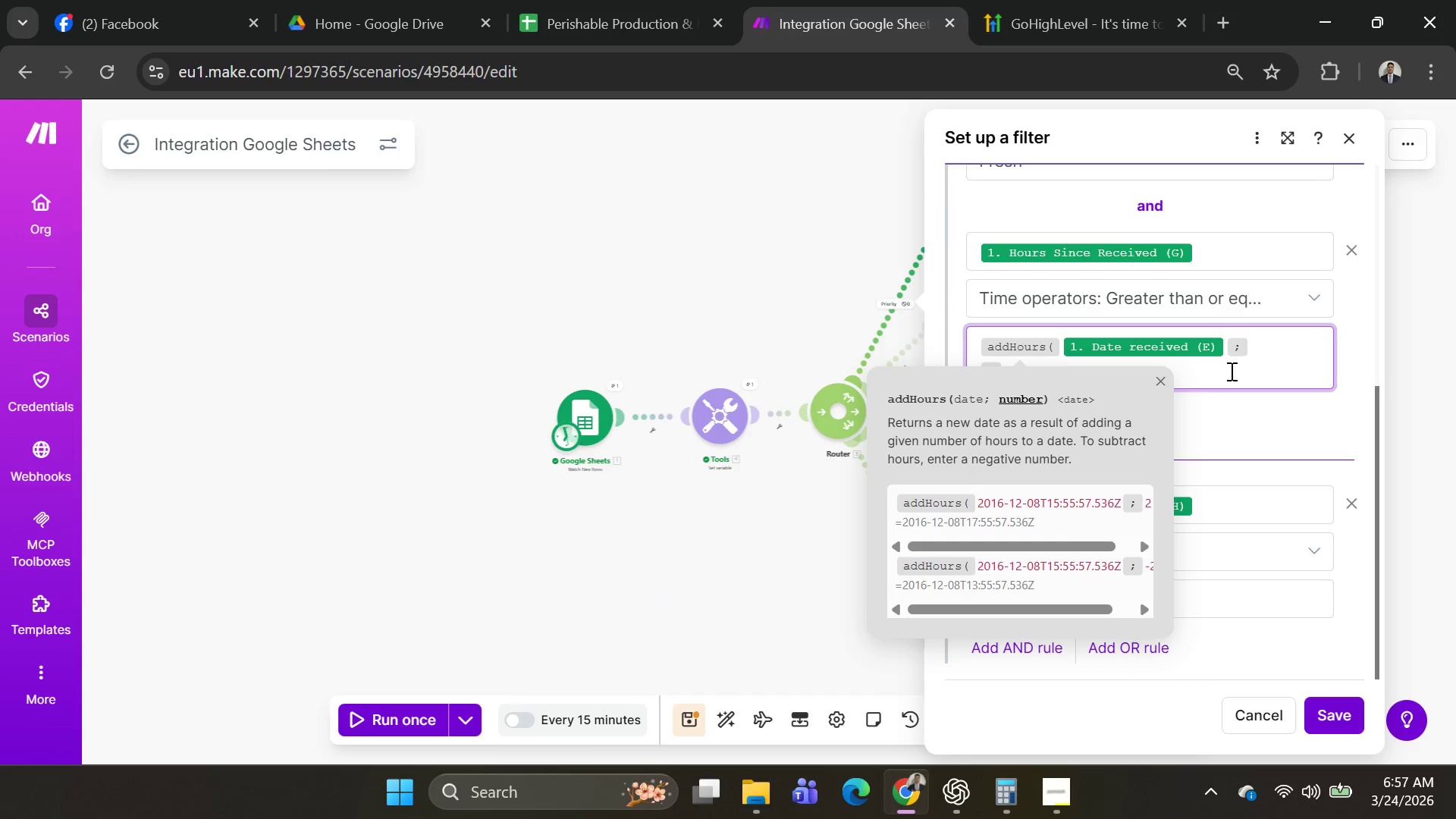 
left_click([1230, 371])
 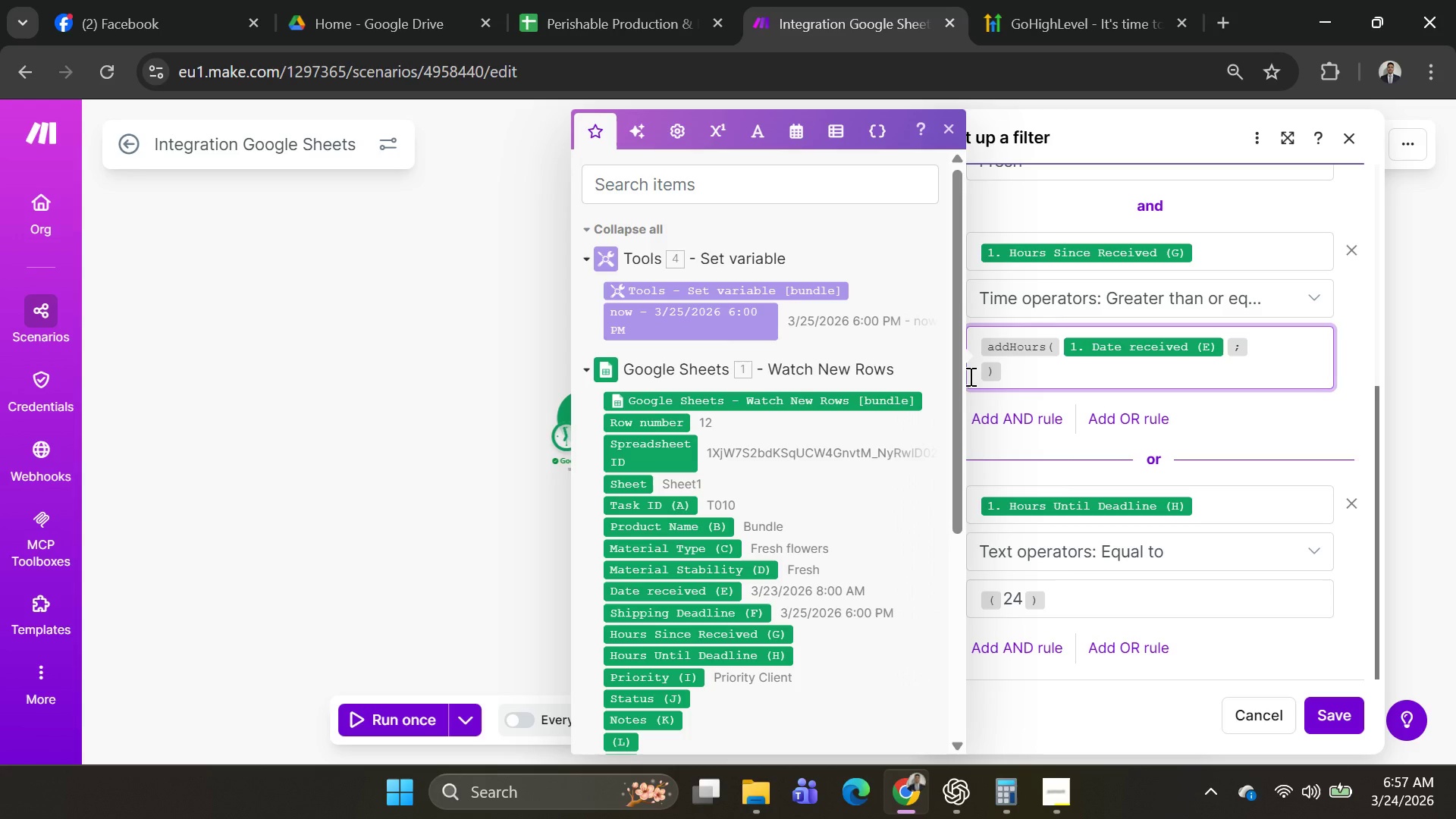 
left_click([982, 374])
 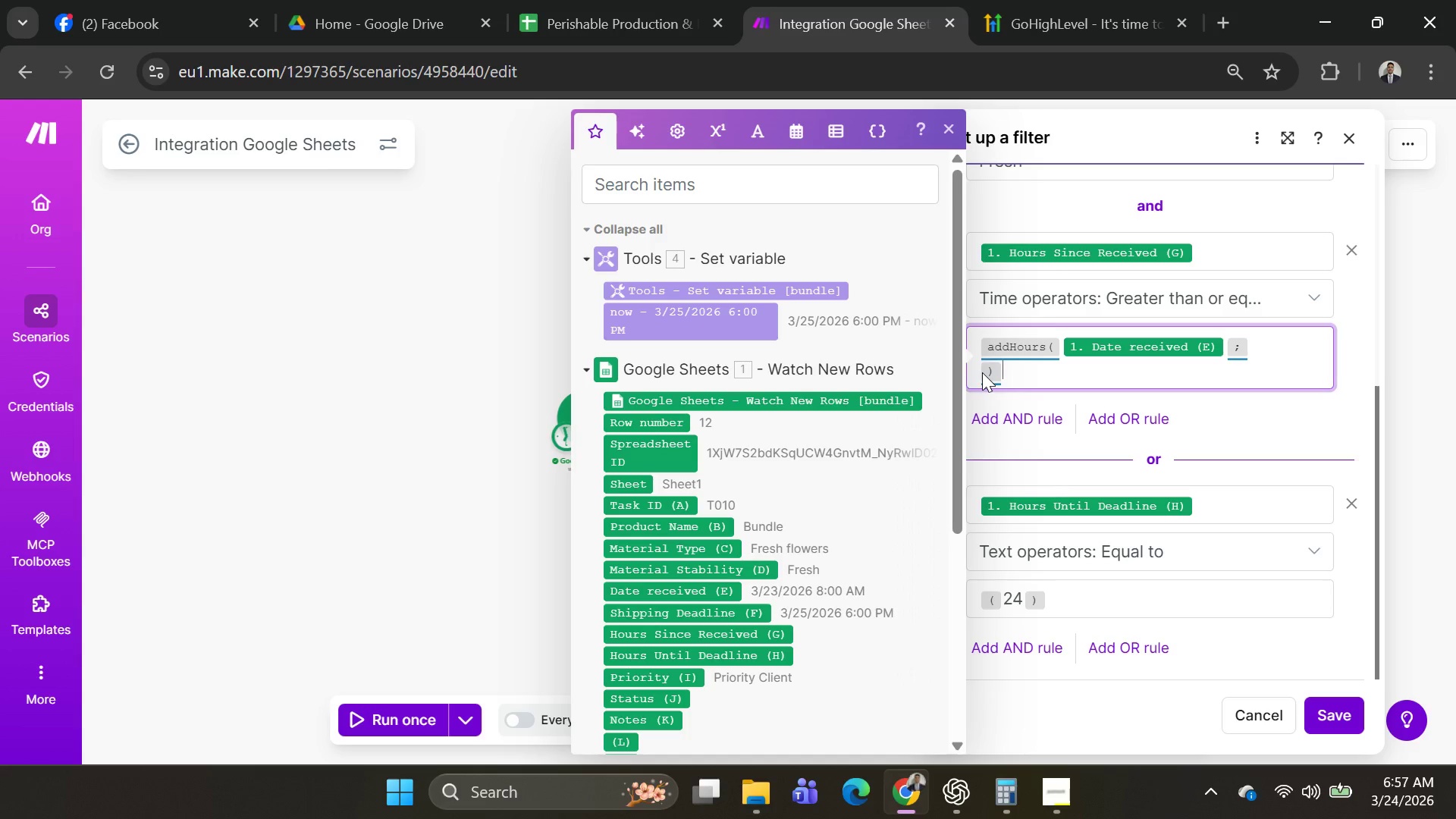 
key(ArrowLeft)
 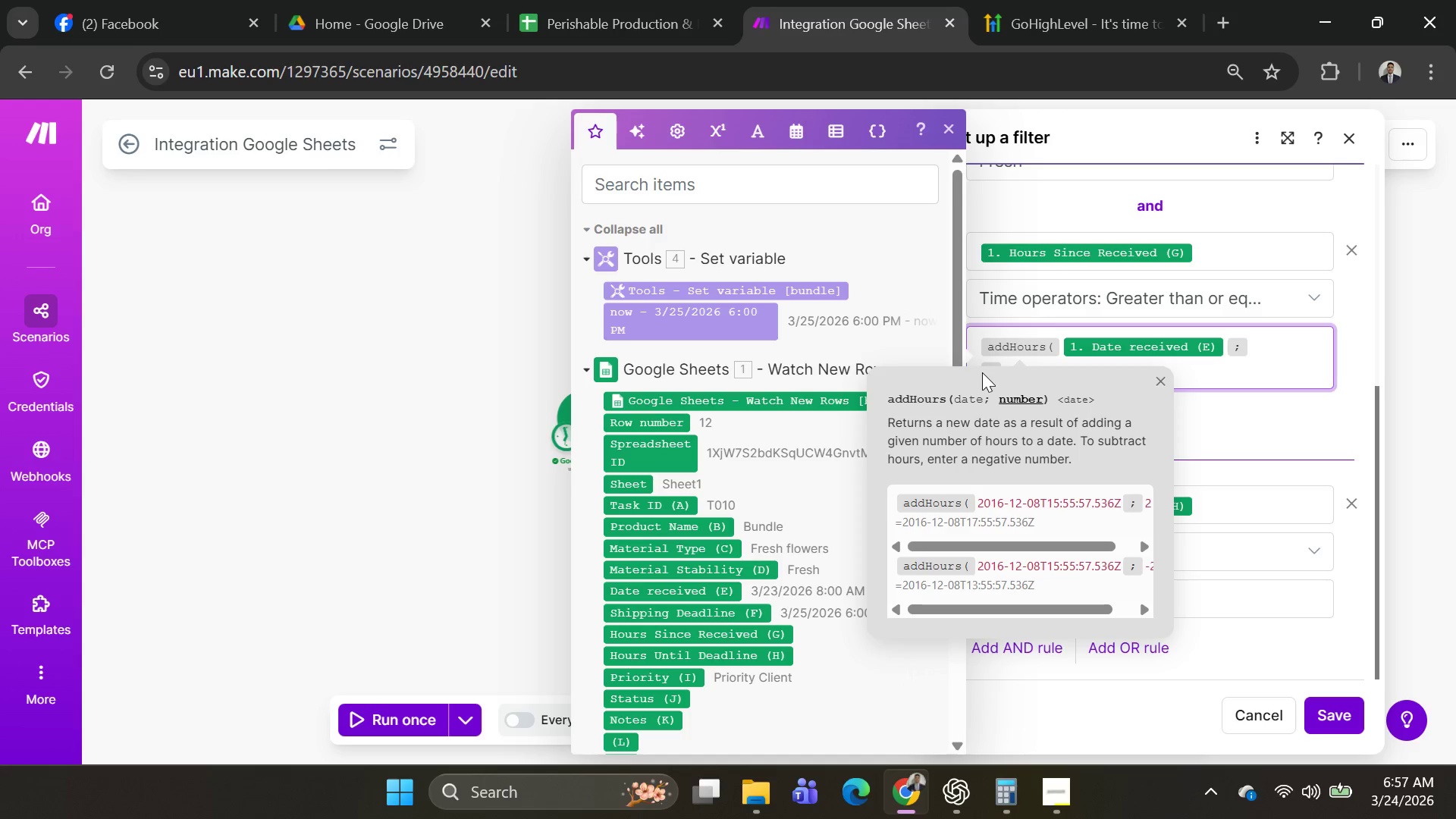 
key(Backspace)
 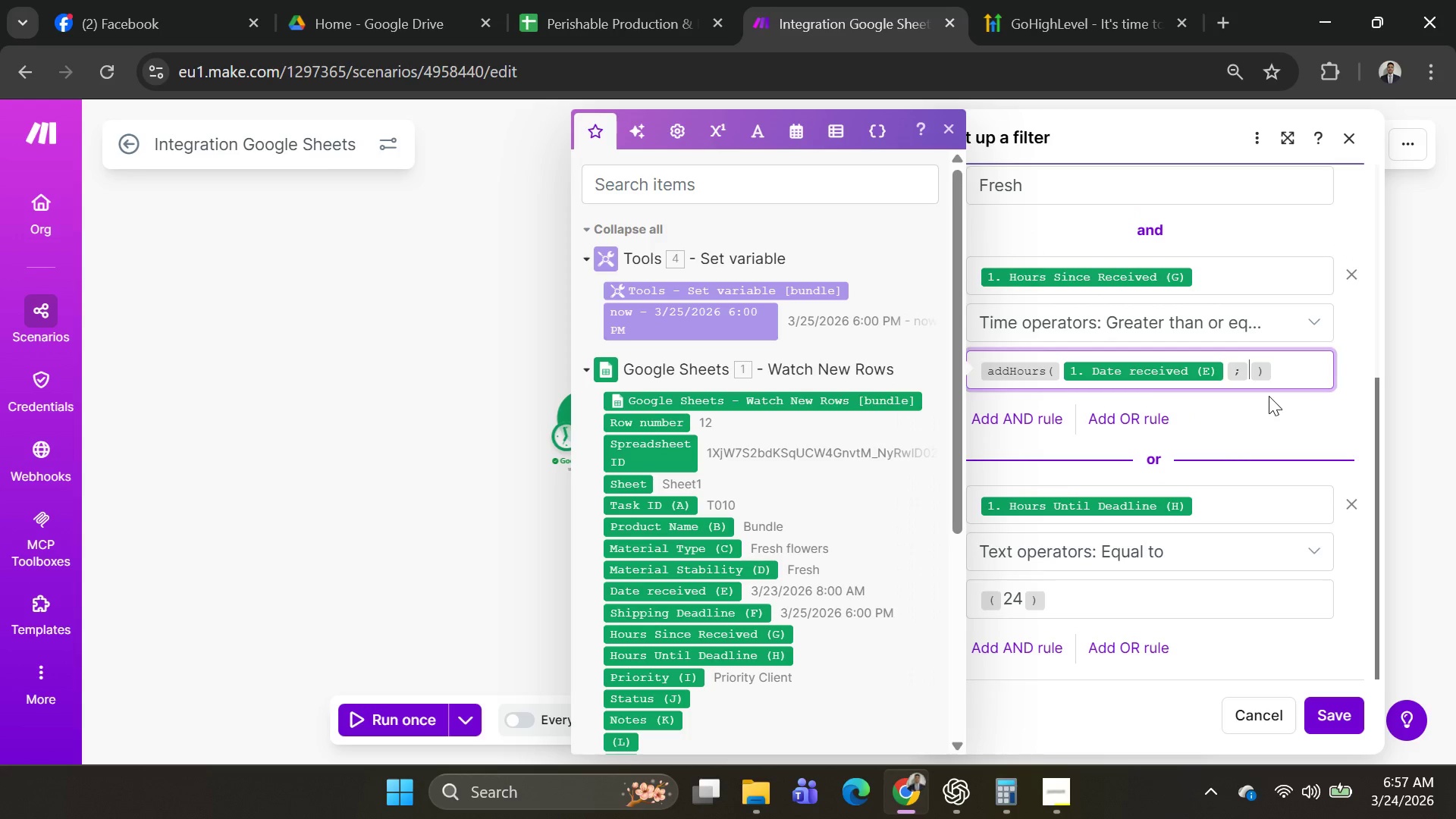 
key(Control+Z)
 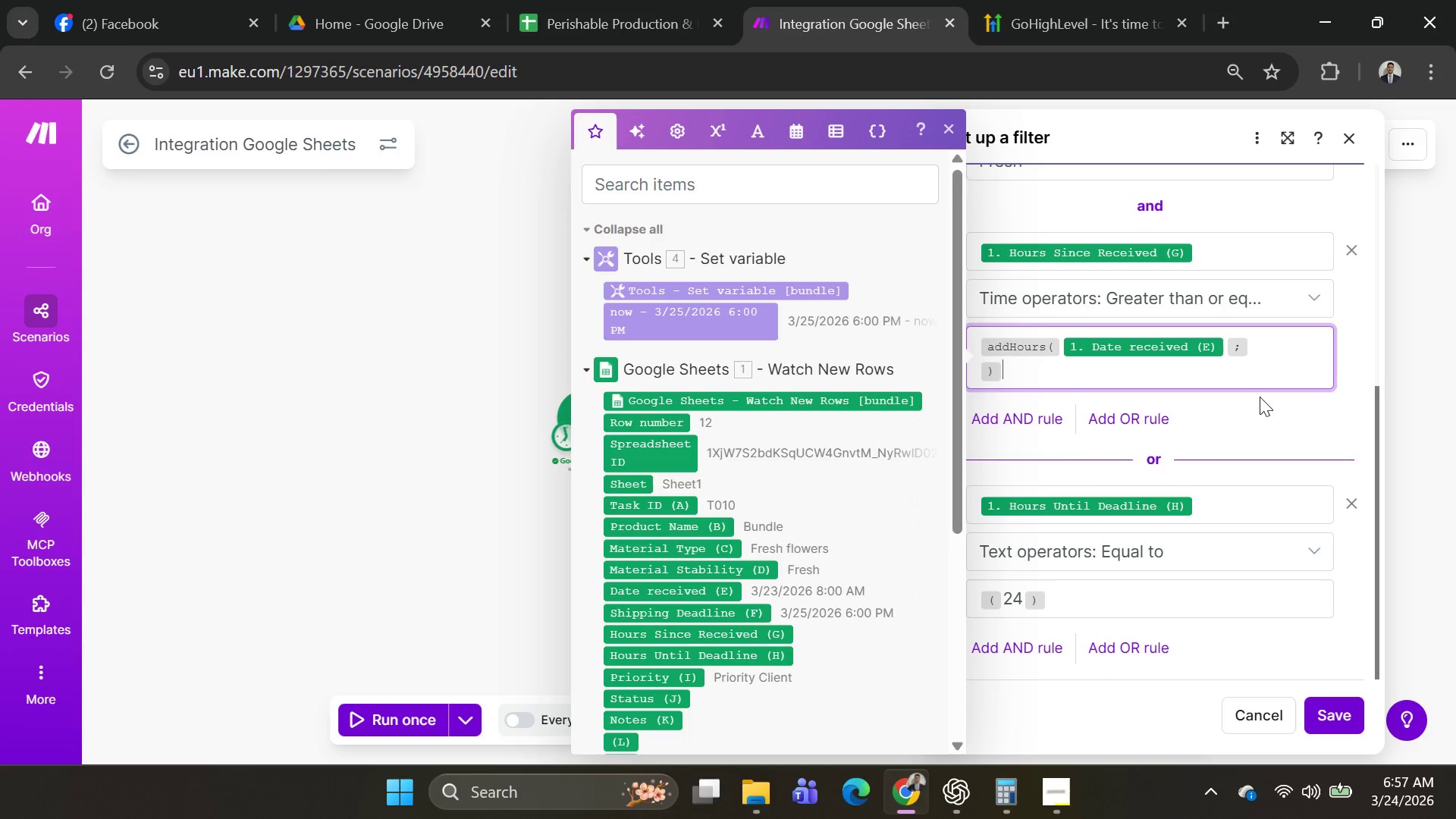 
key(Backspace)
 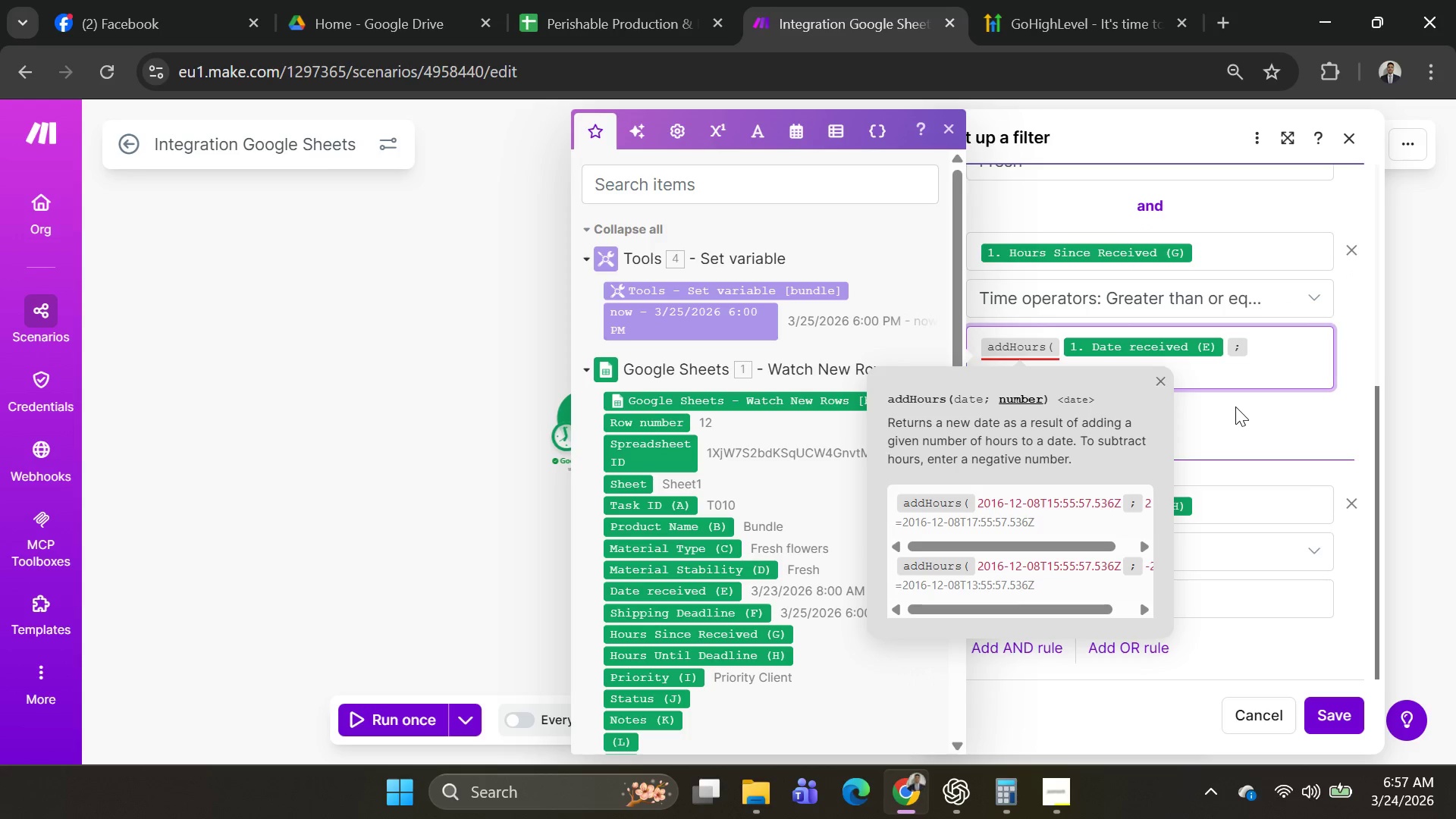 
key(Backspace)
 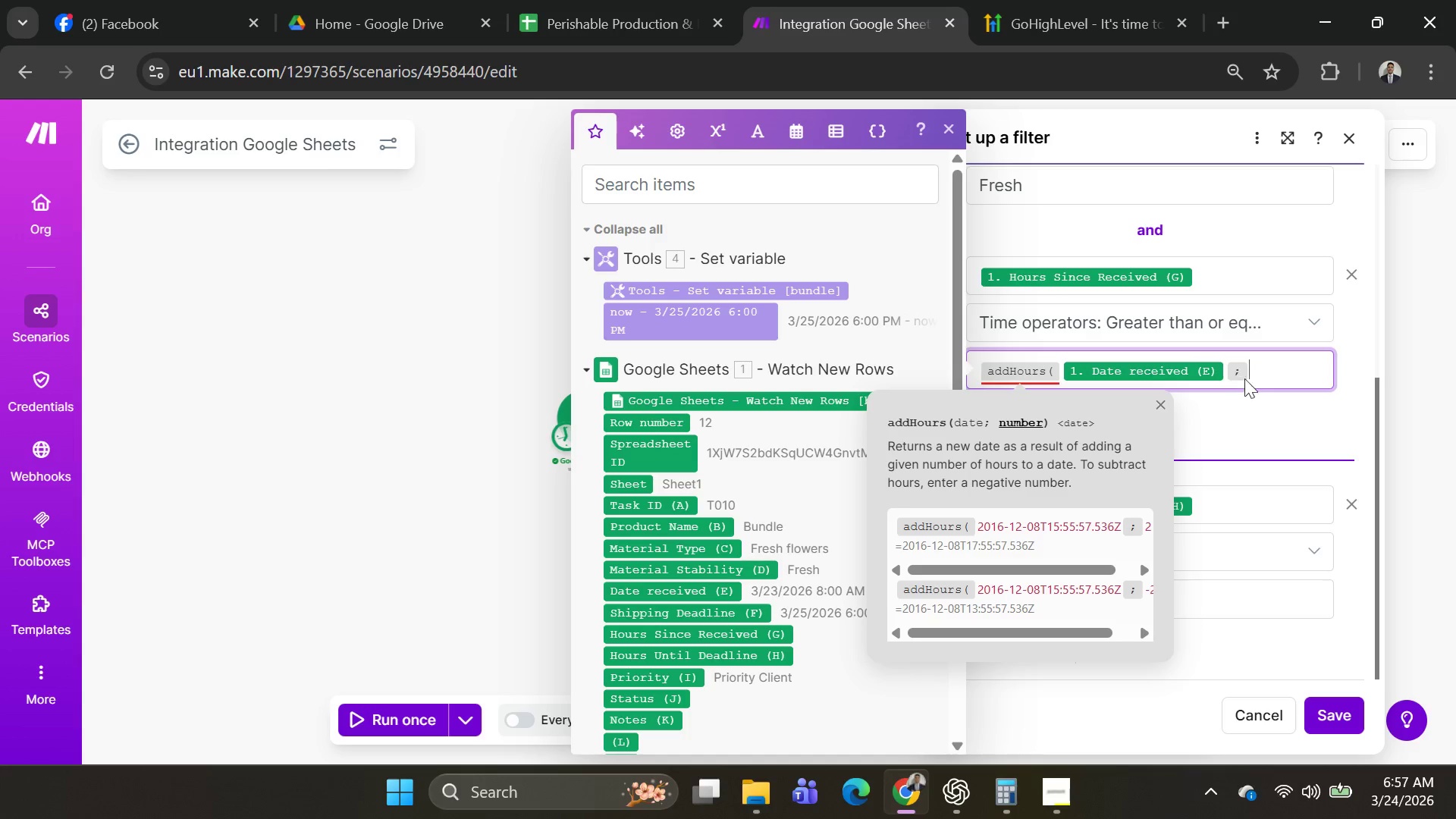 
key(Backspace)
 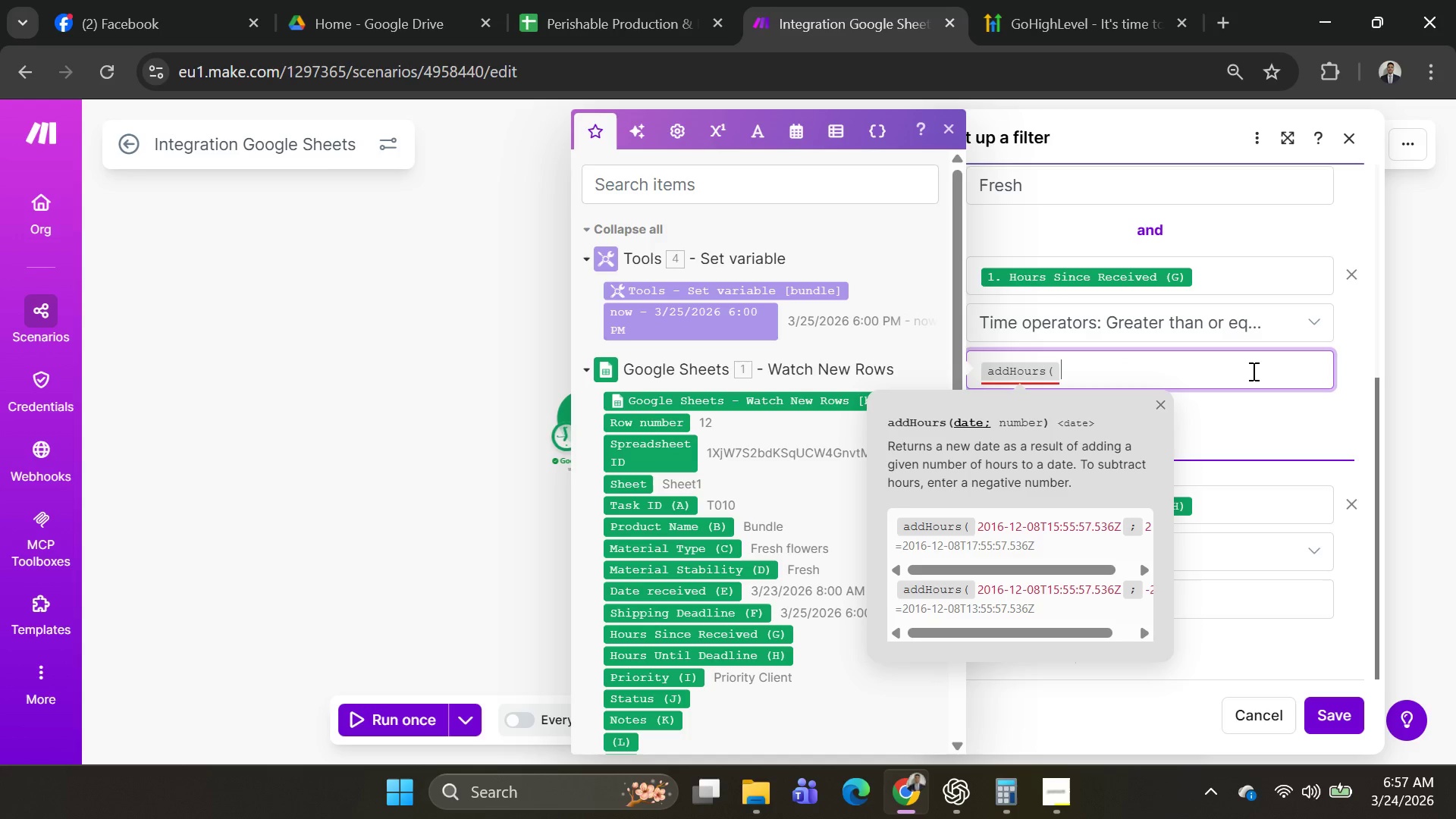 
key(Backspace)
 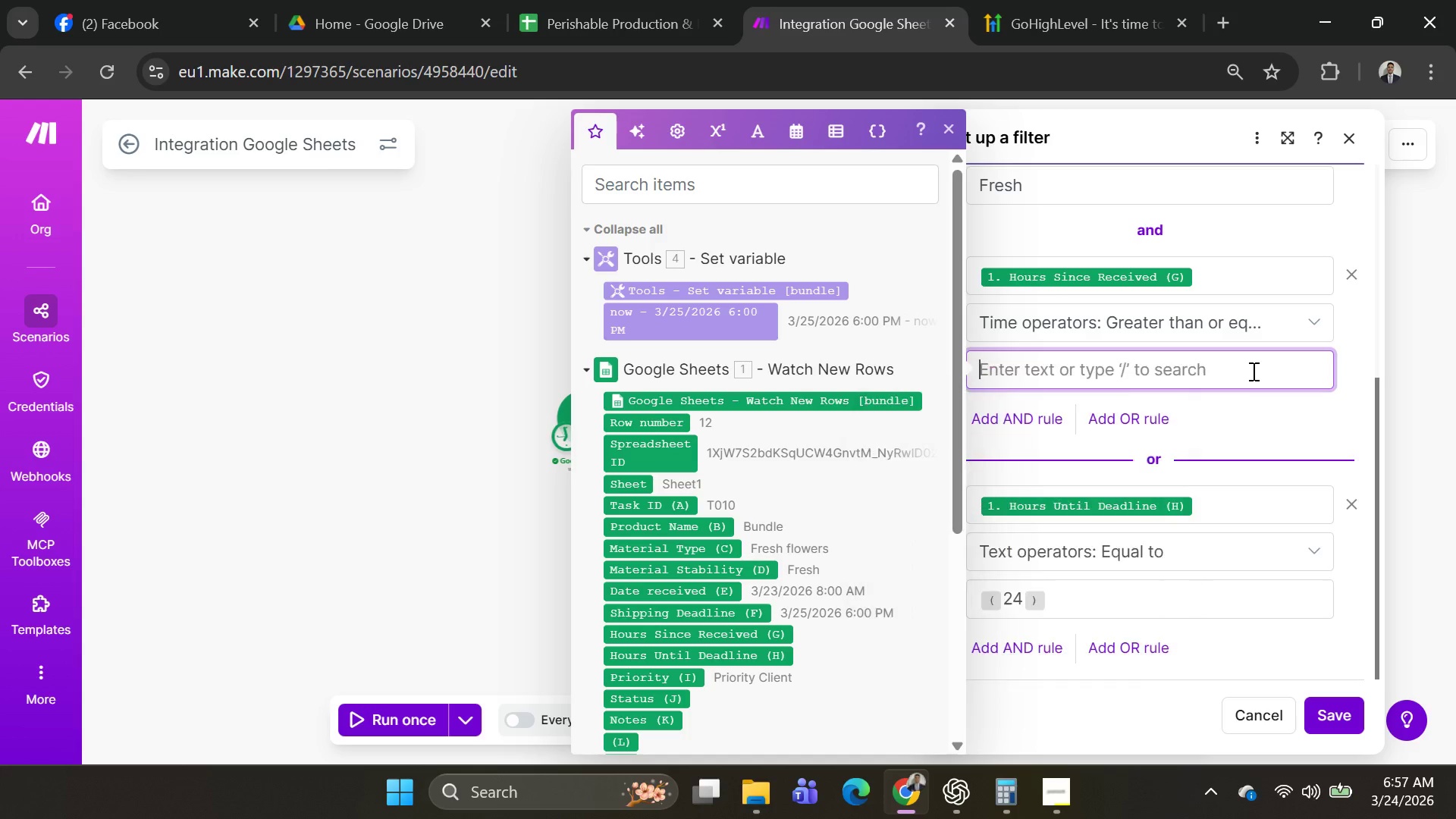 
key(Backspace)
 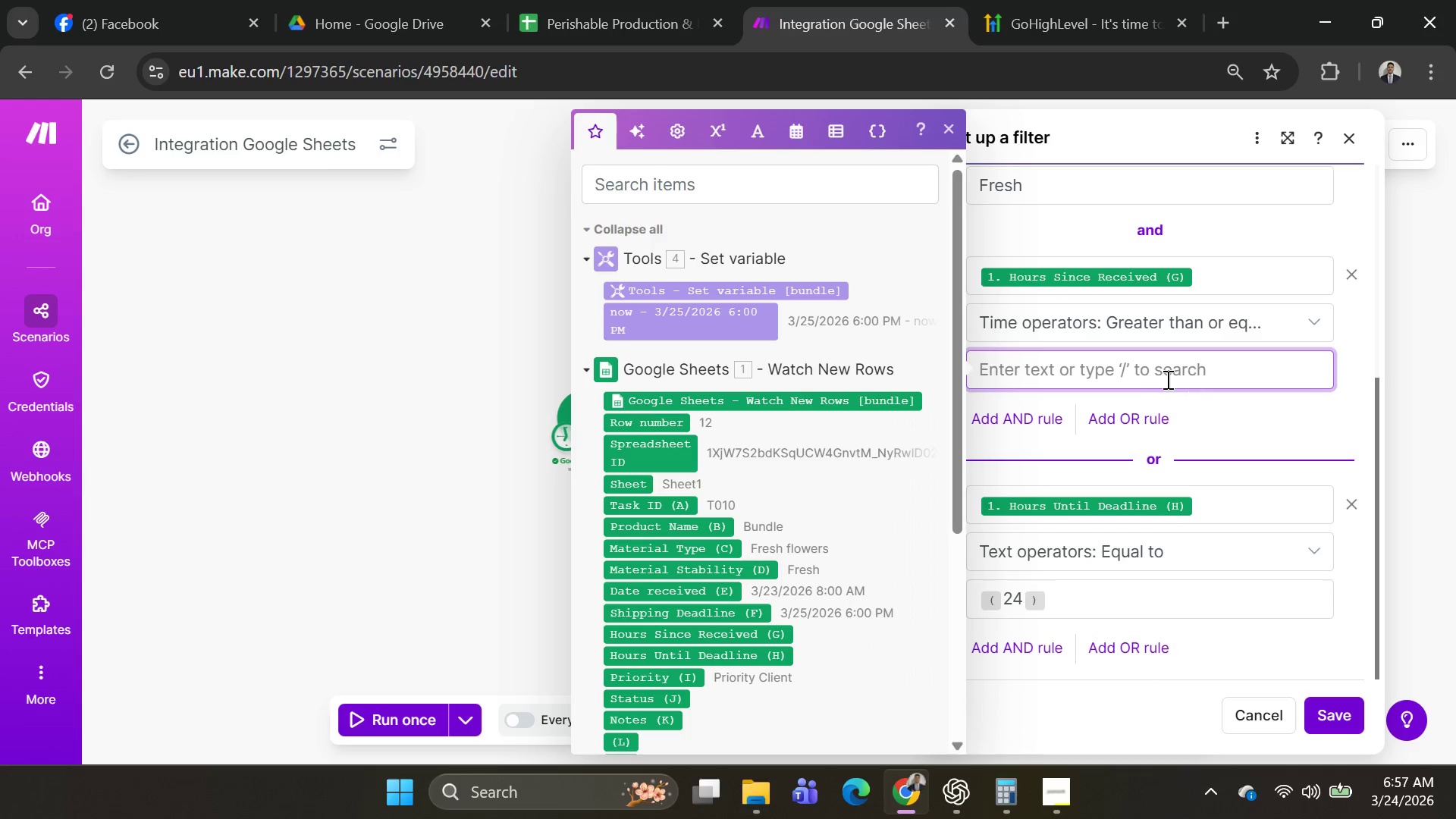 
left_click([1145, 375])
 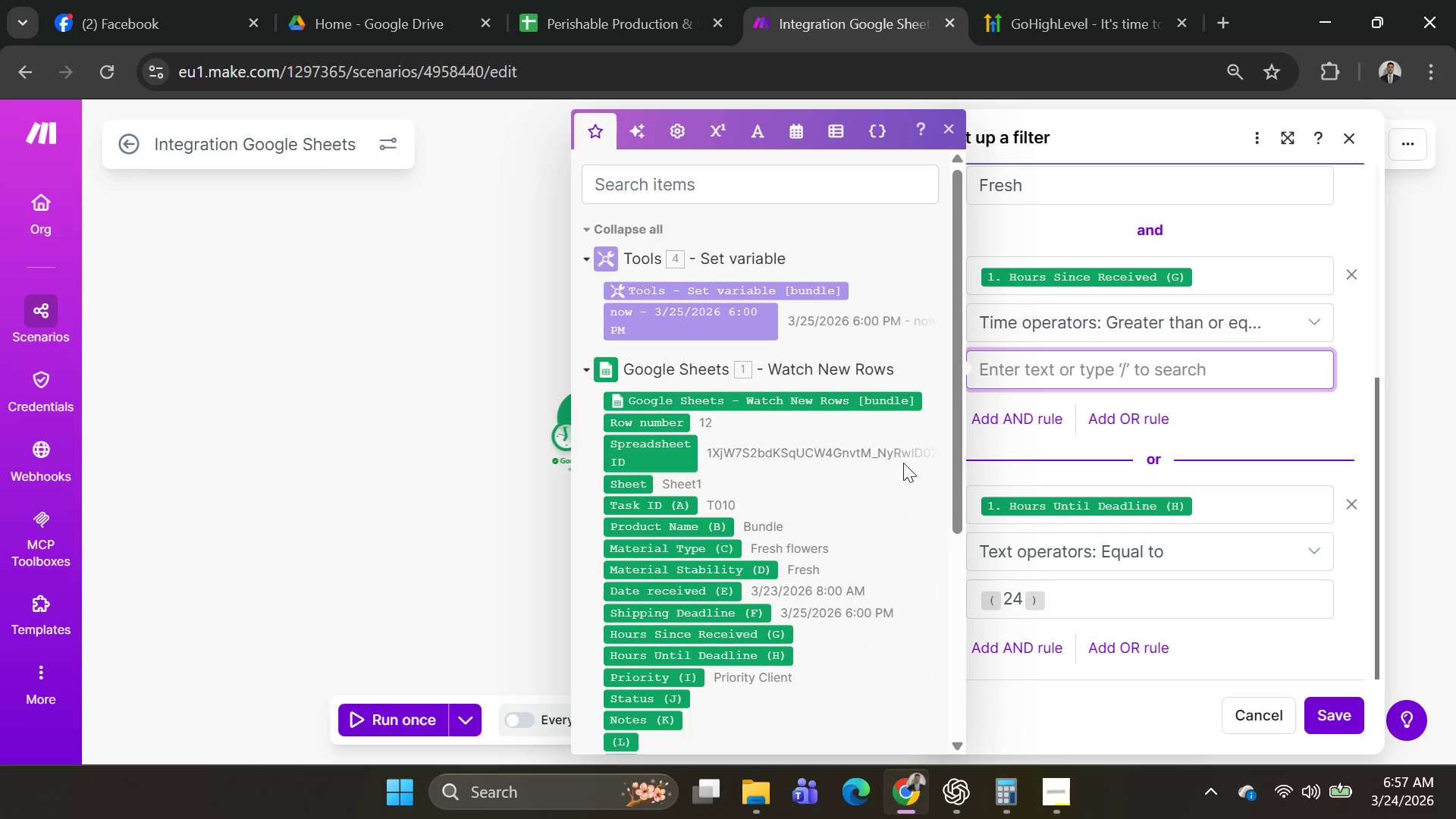 
scroll: coordinate [875, 459], scroll_direction: down, amount: 1.0
 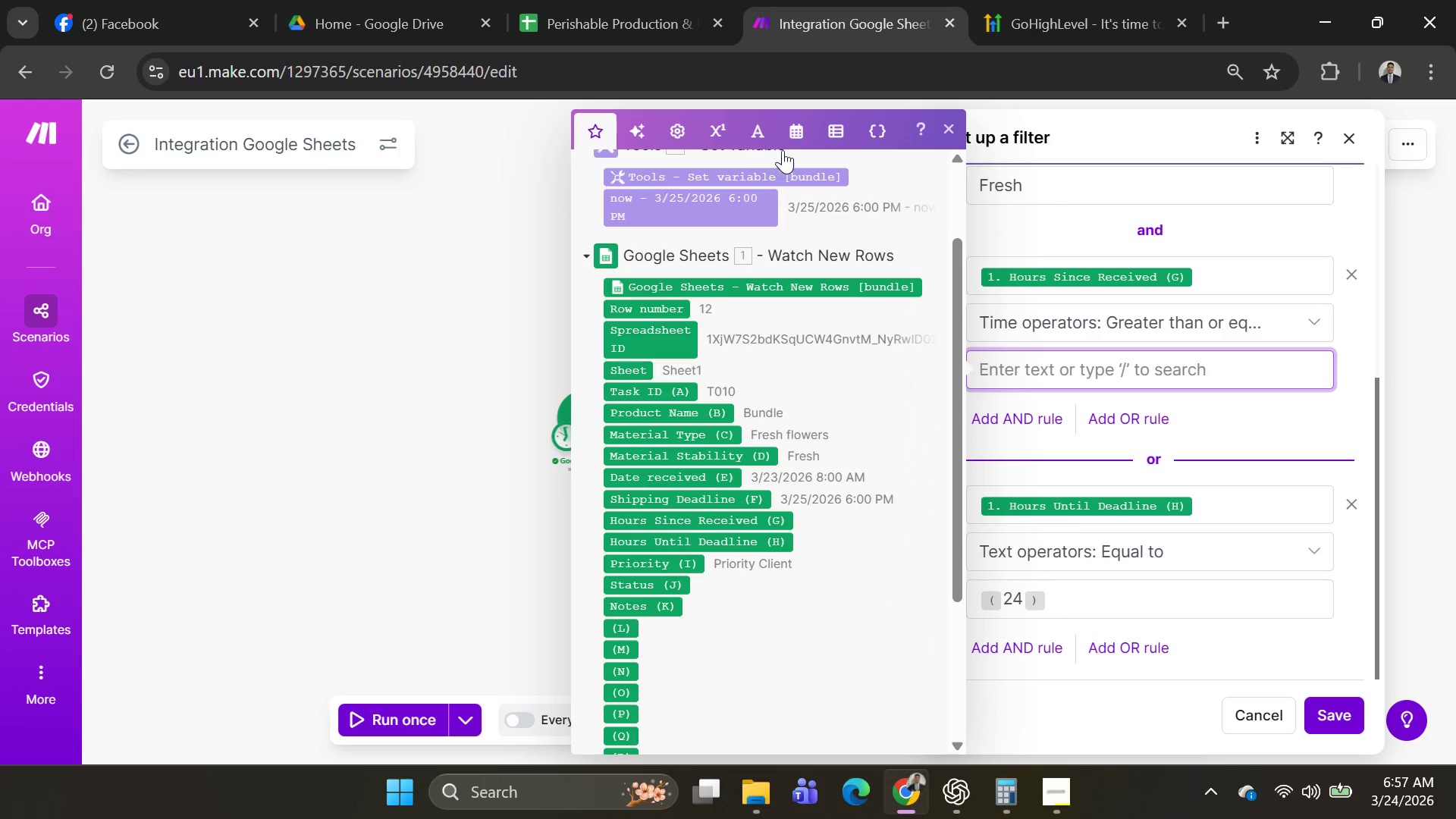 
left_click([802, 127])
 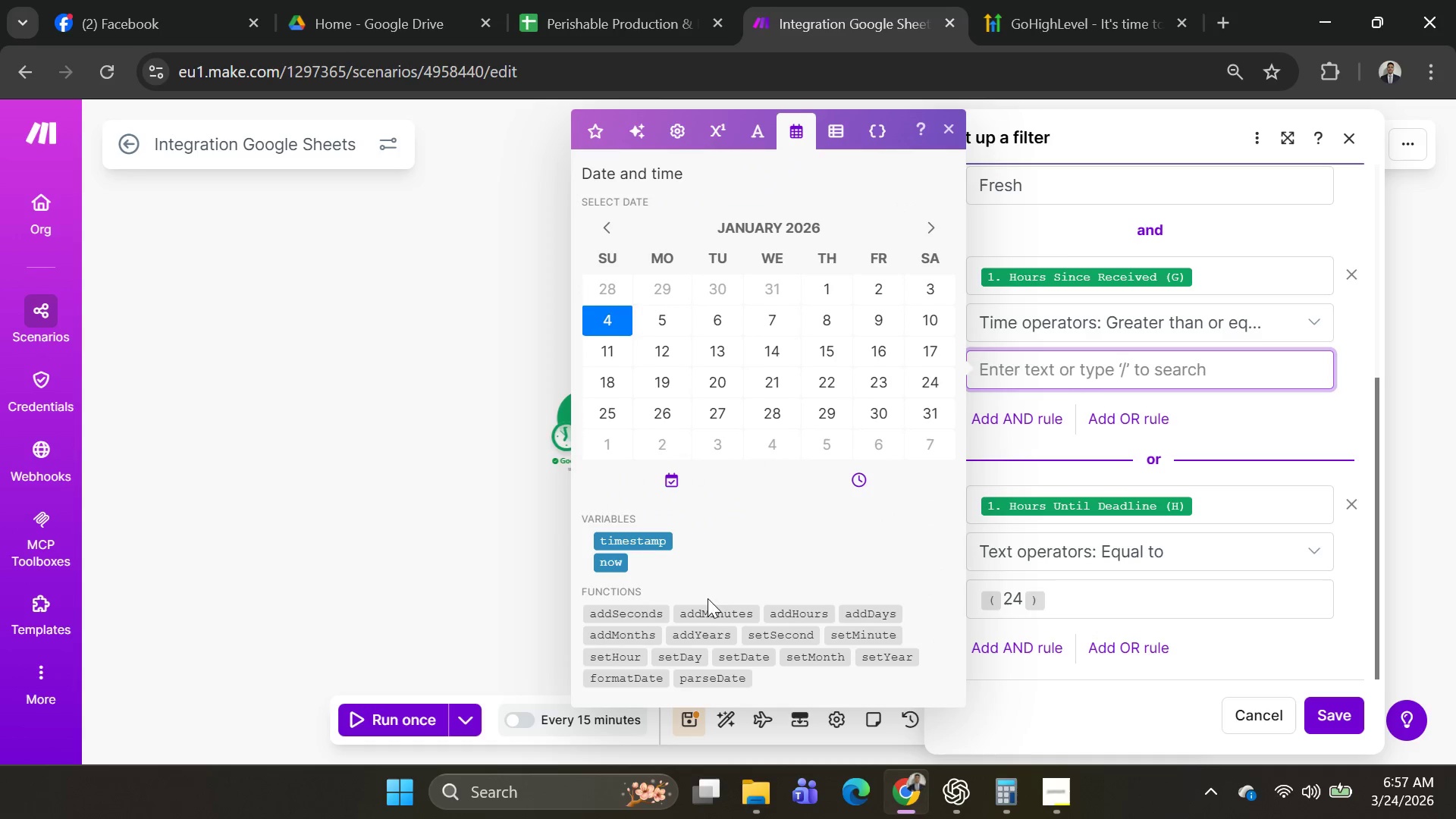 
mouse_move([805, 615])
 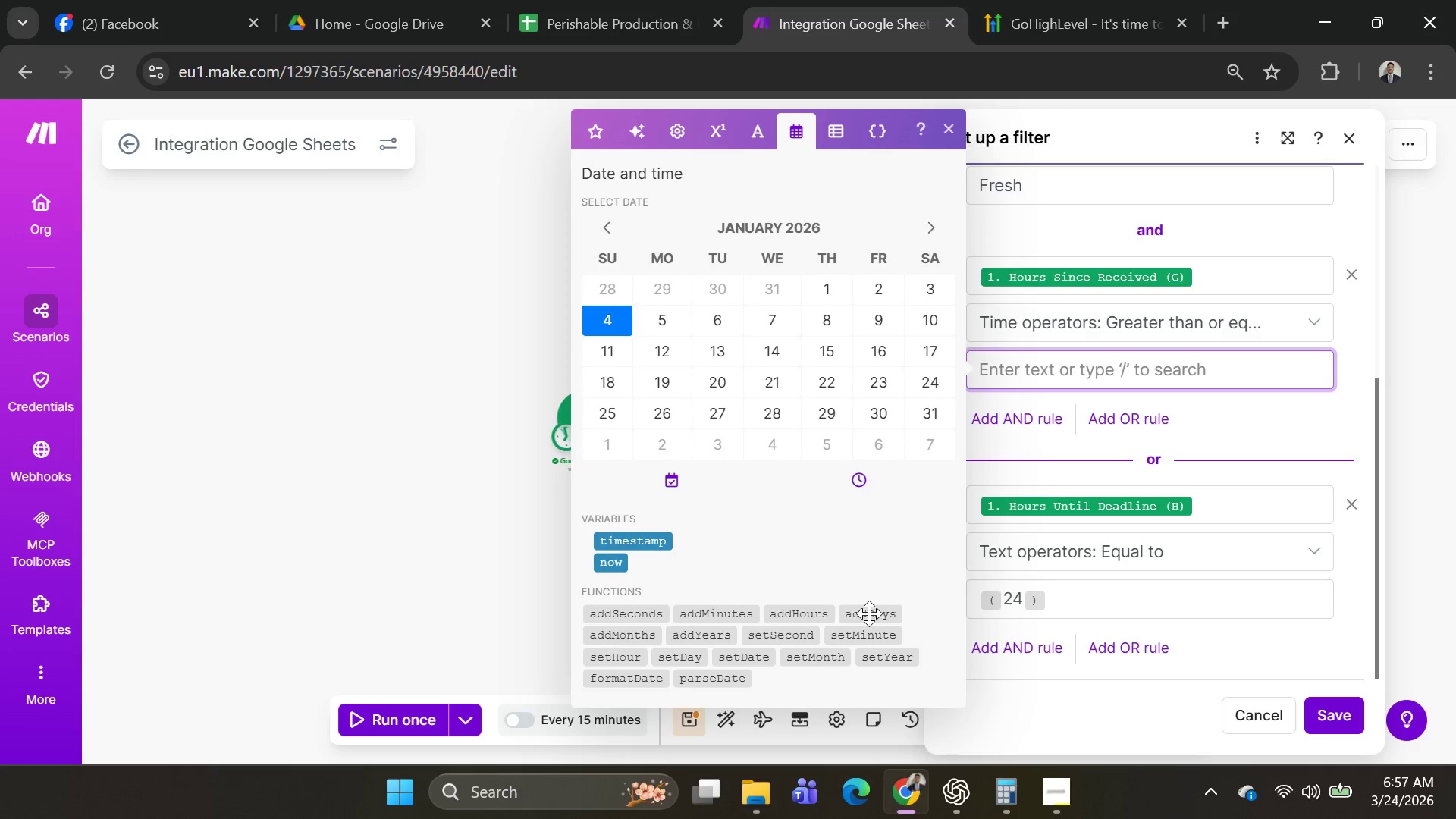 
left_click([869, 613])
 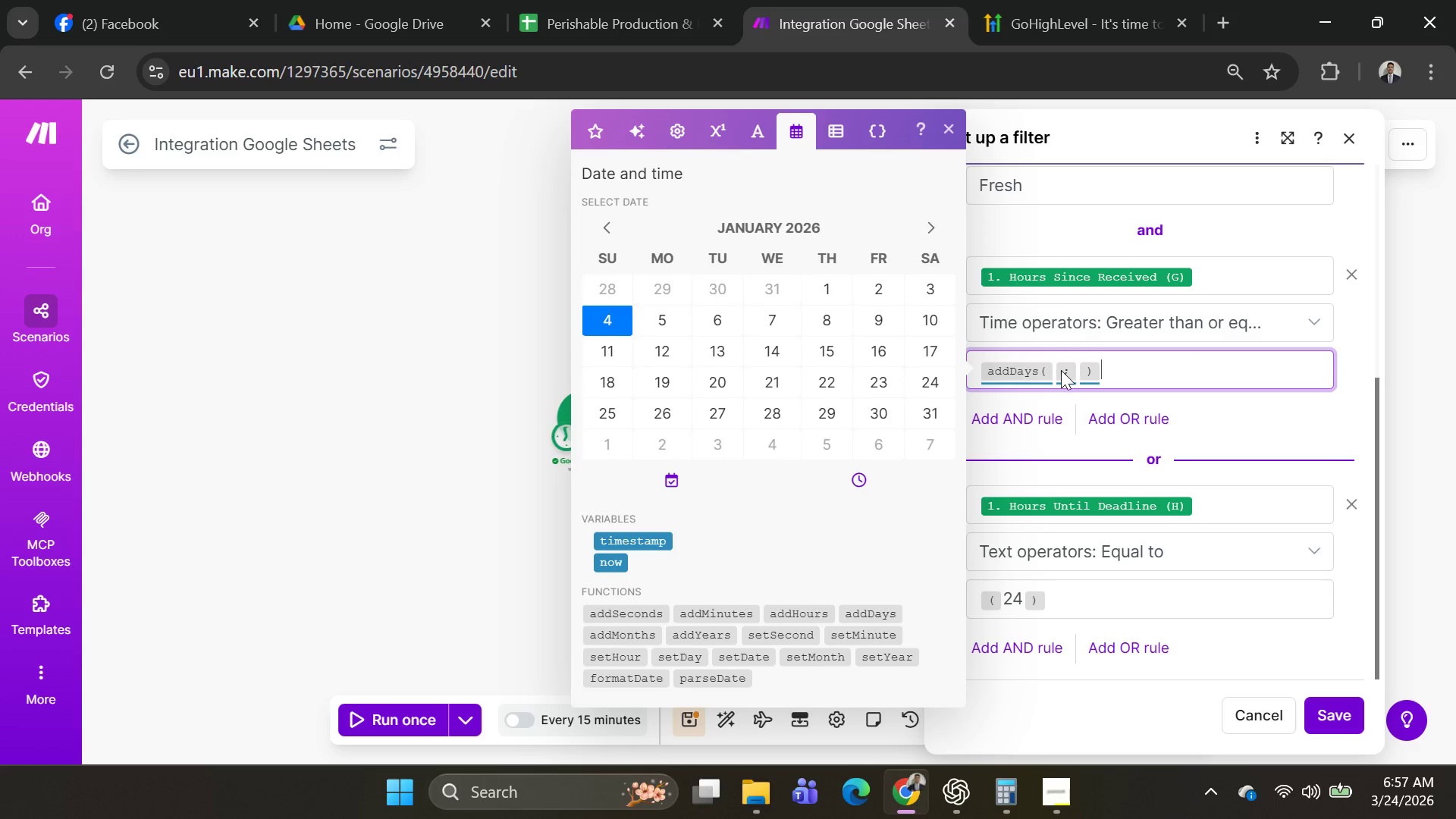 
left_click([1056, 368])
 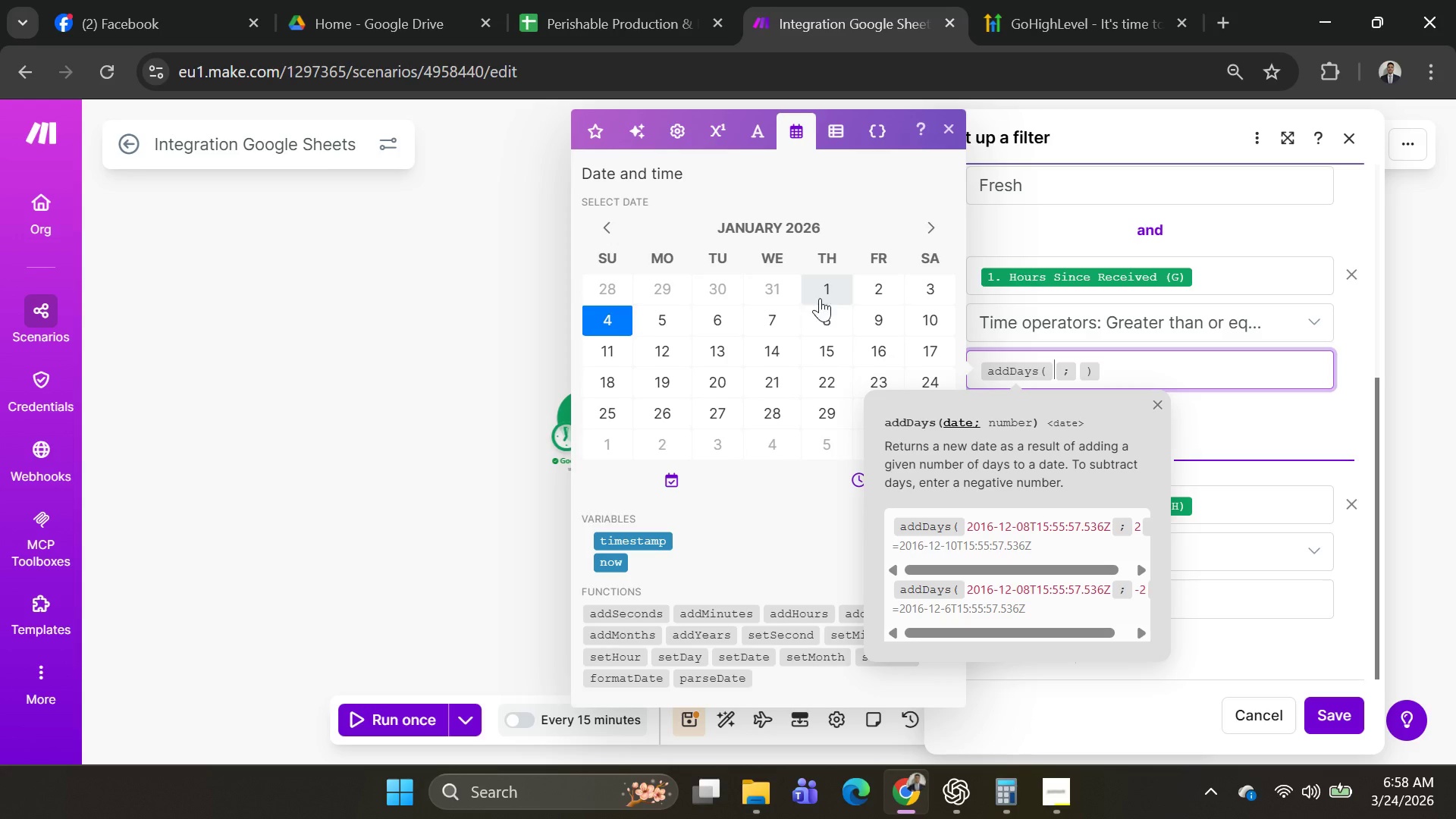 
wait(7.05)
 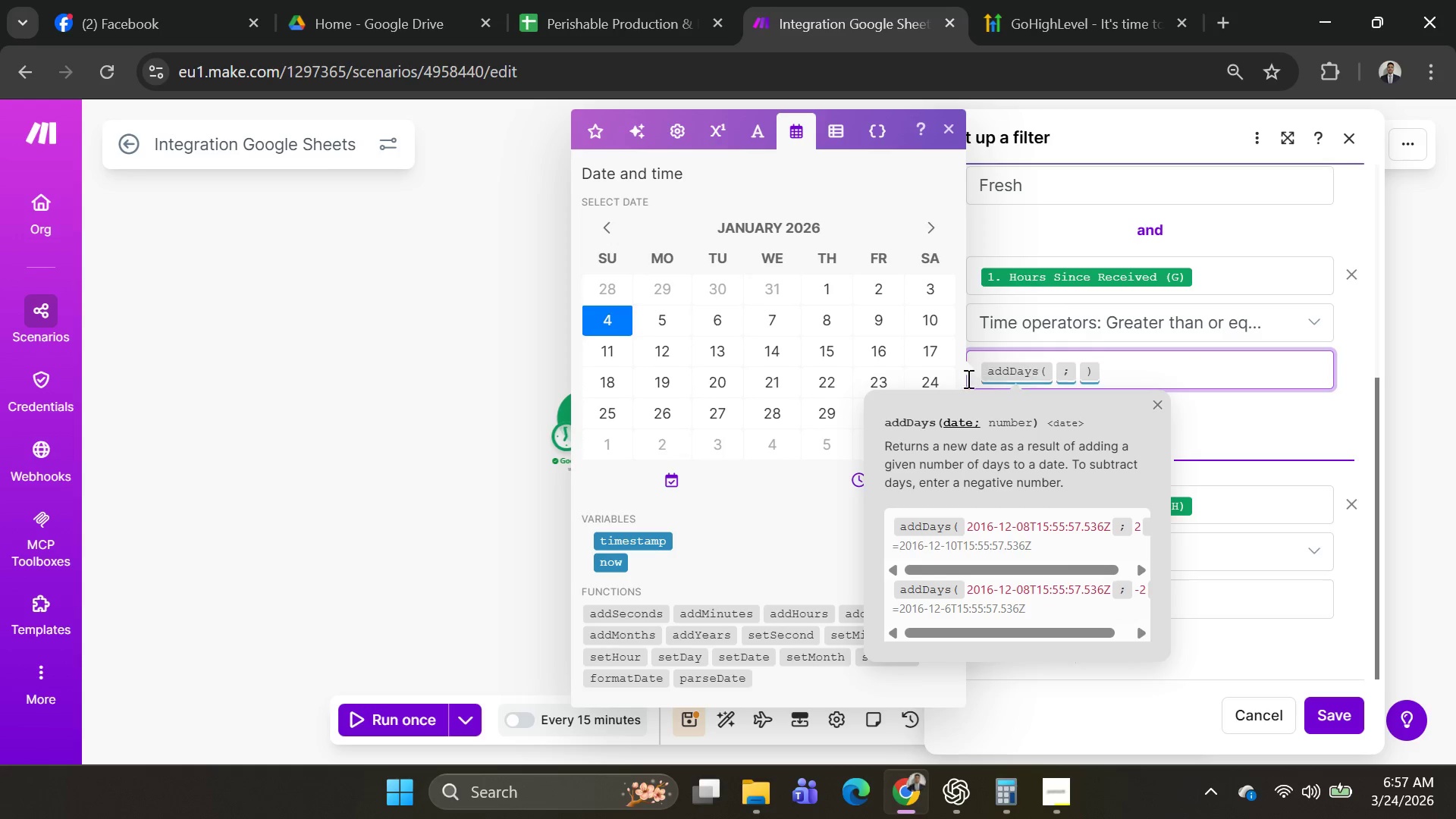 
left_click([601, 140])
 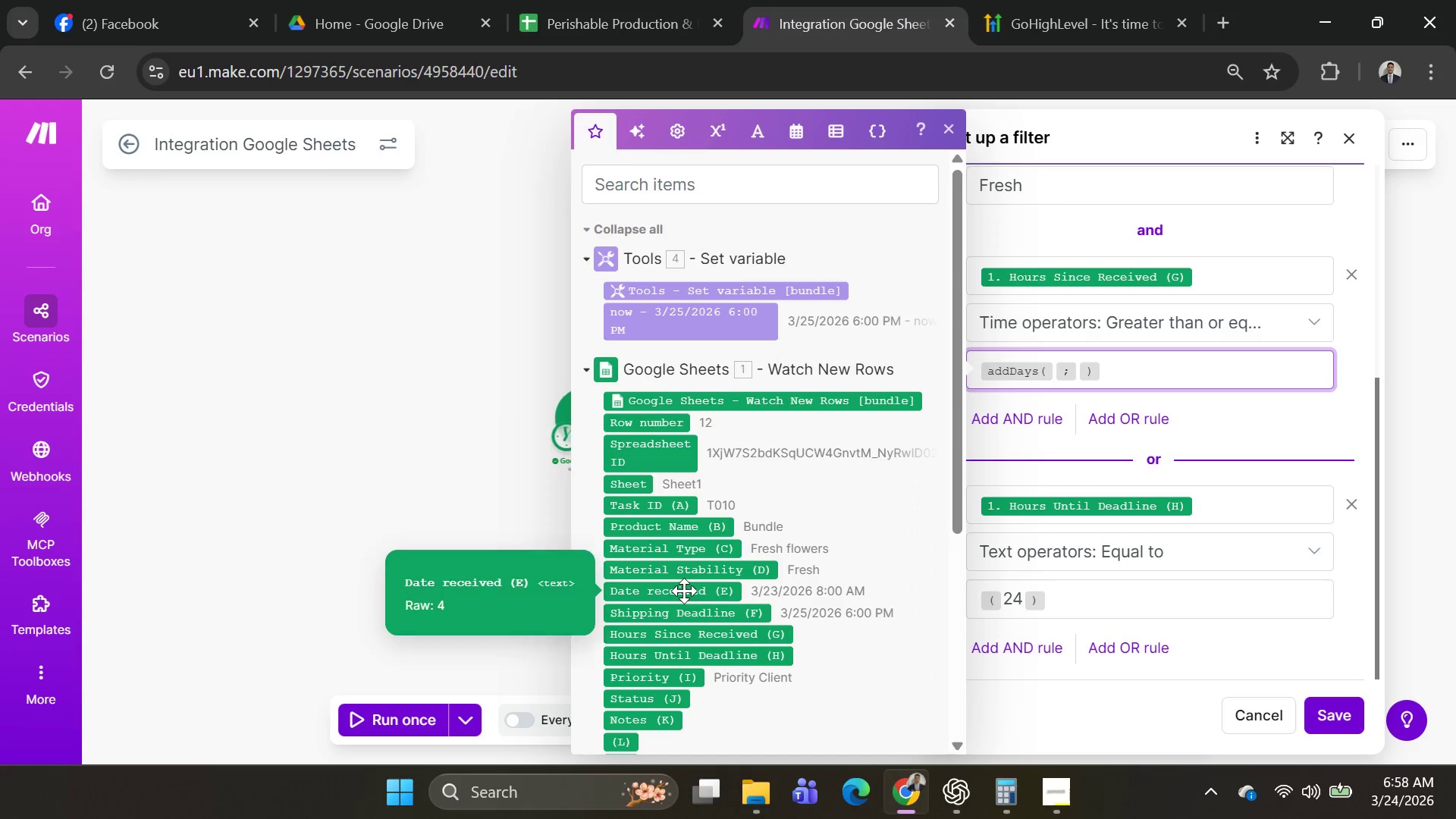 
left_click([685, 594])
 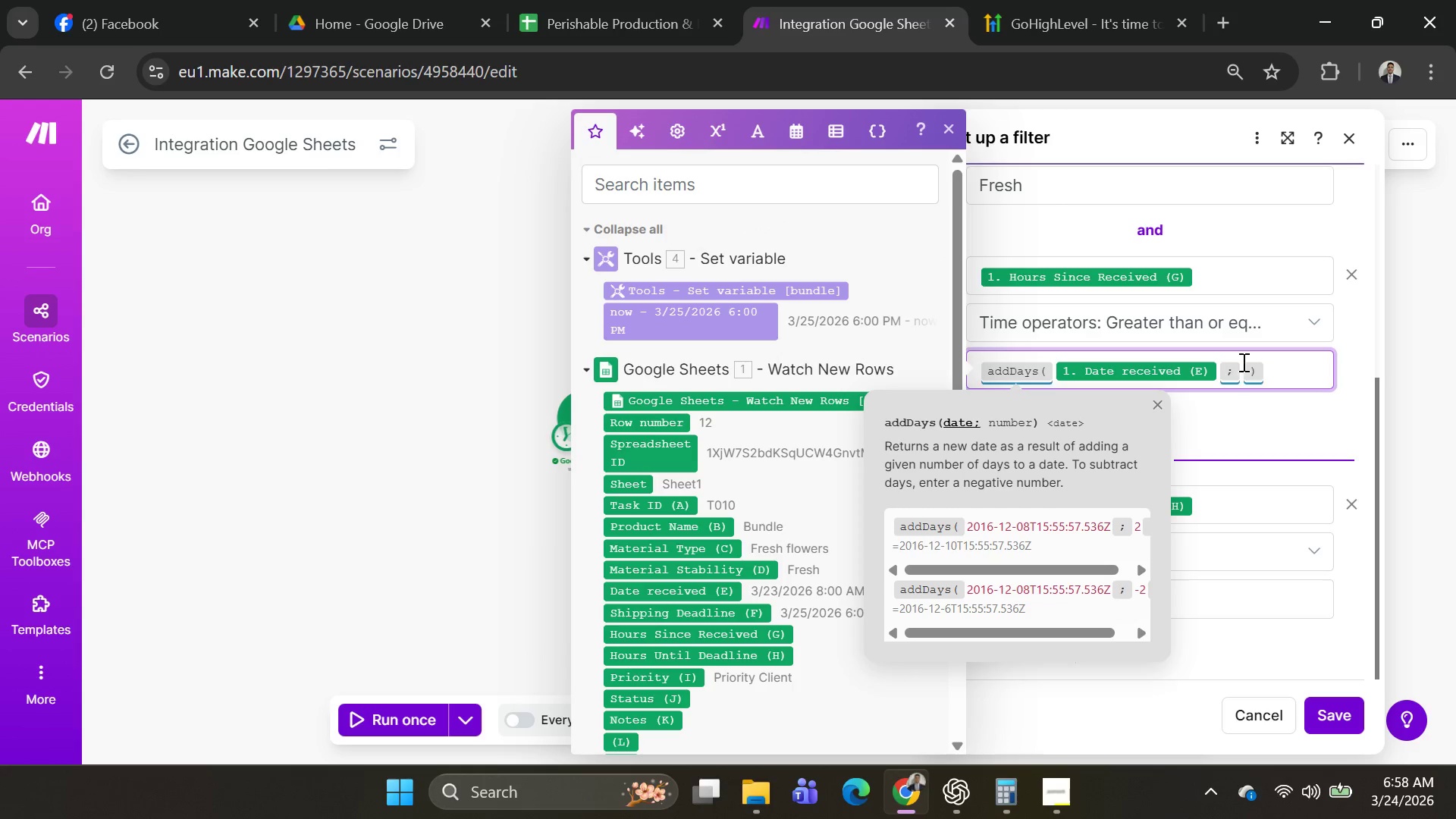 
left_click([1244, 361])
 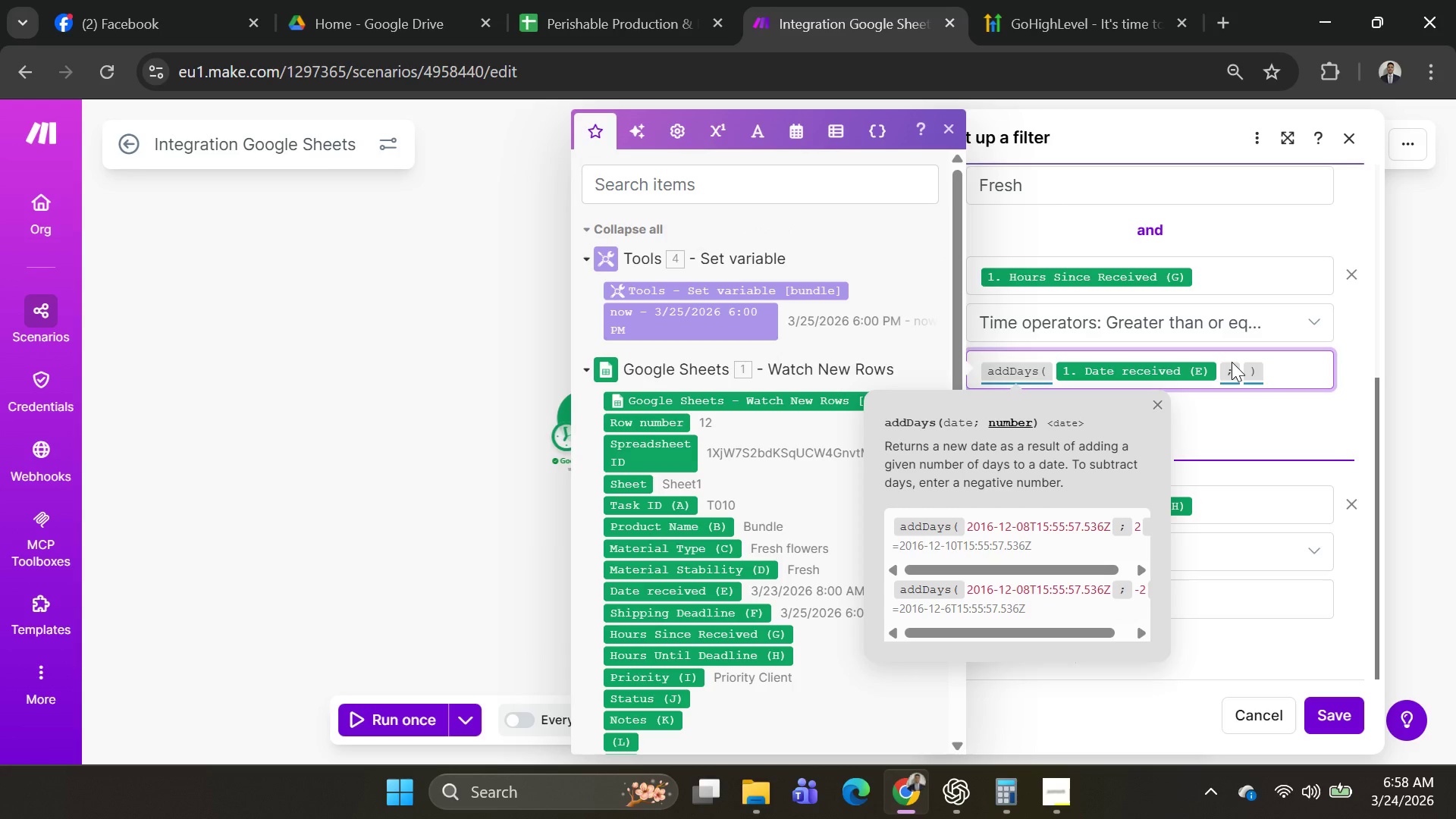 
key(2)
 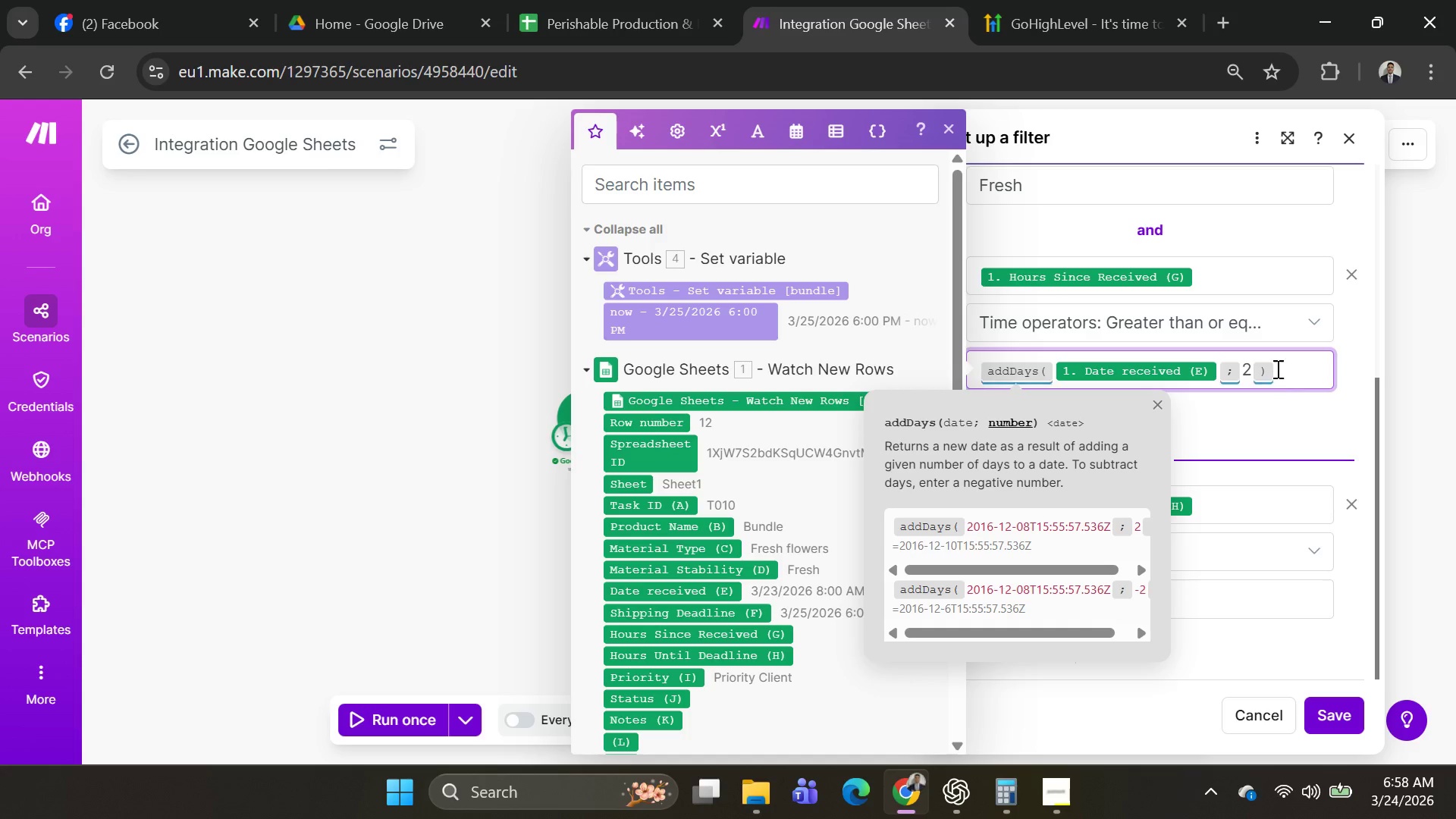 
left_click([1276, 369])
 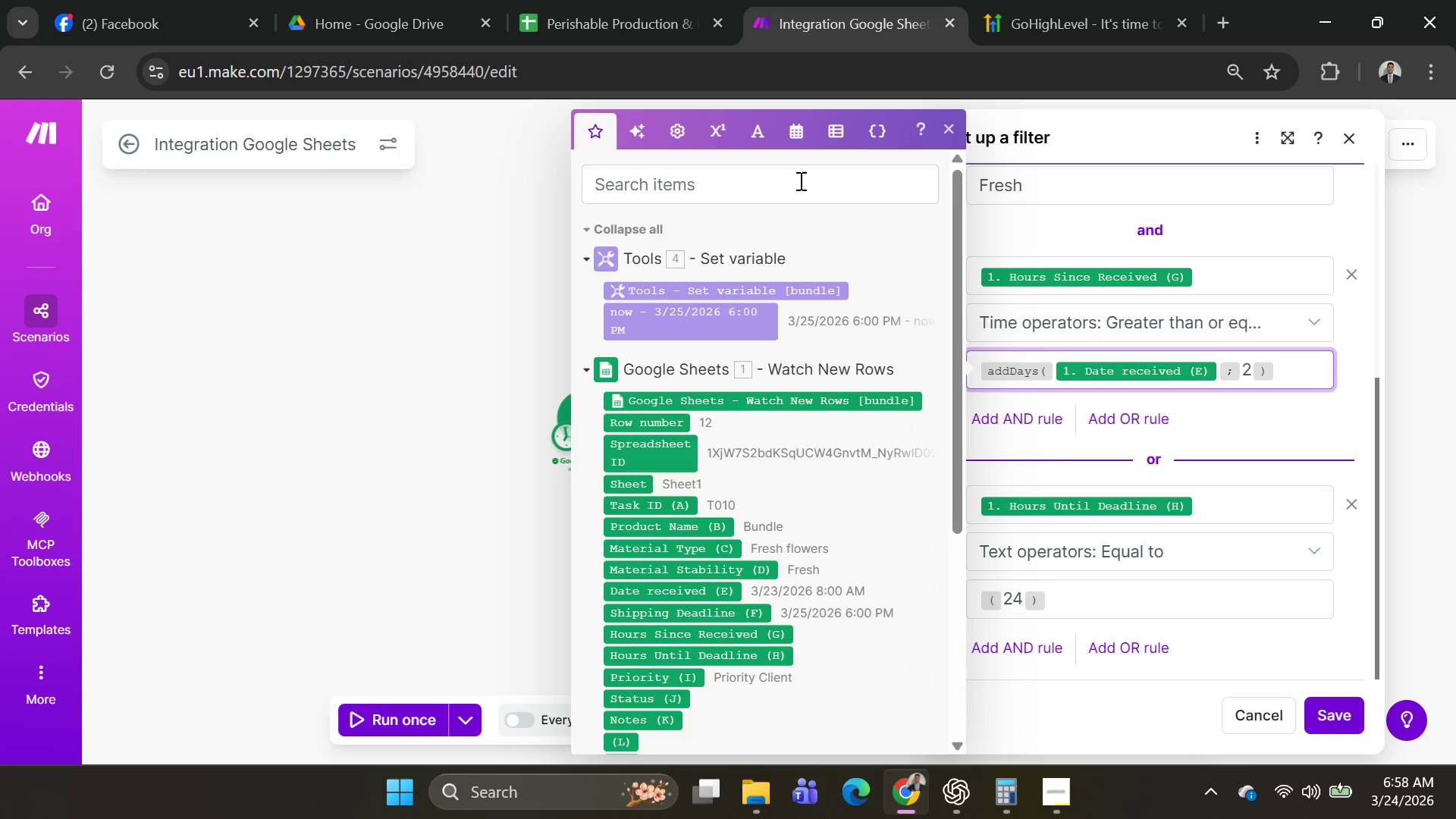 
left_click([1135, 613])
 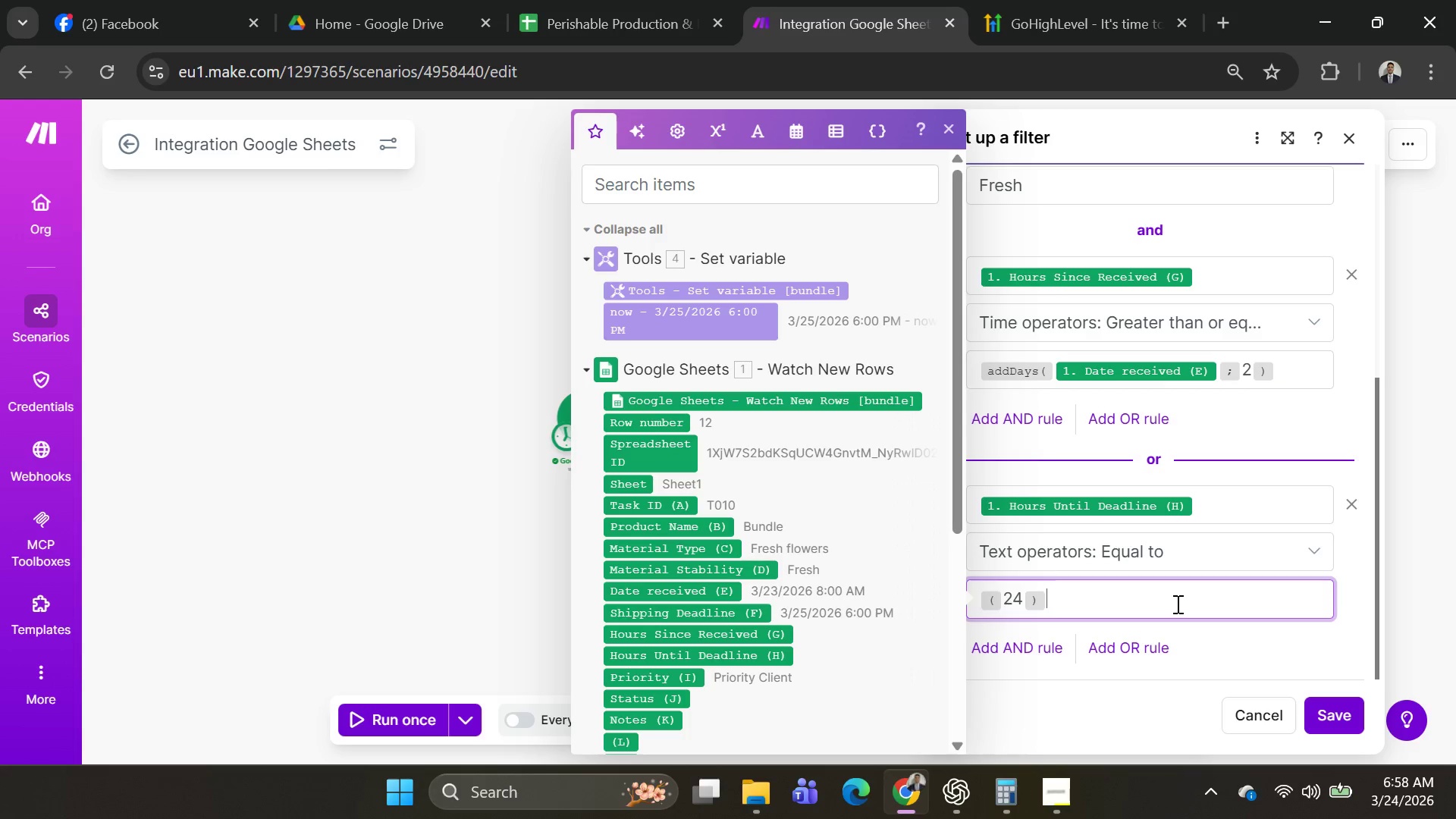 
key(Backspace)
 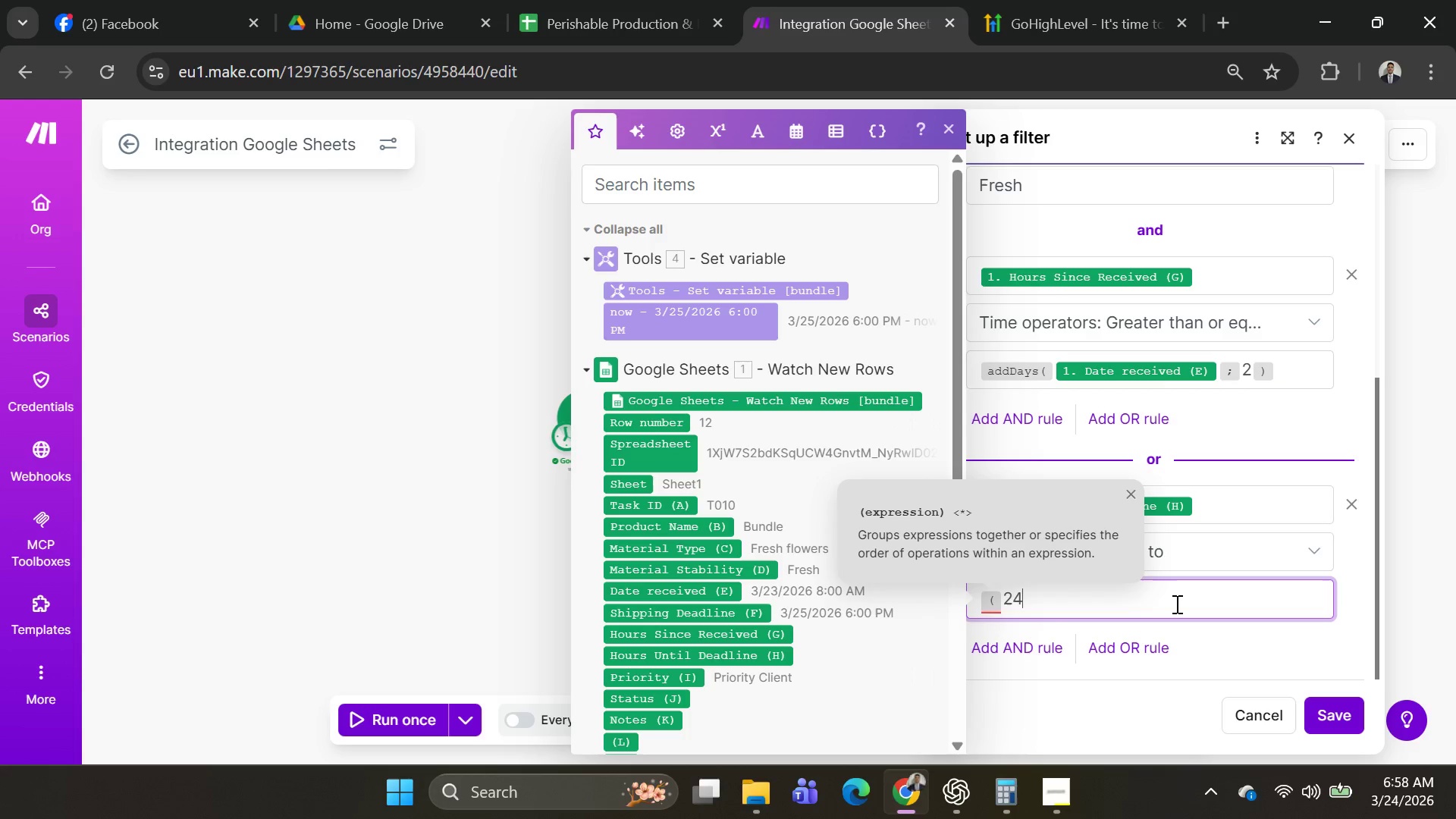 
key(Backspace)
 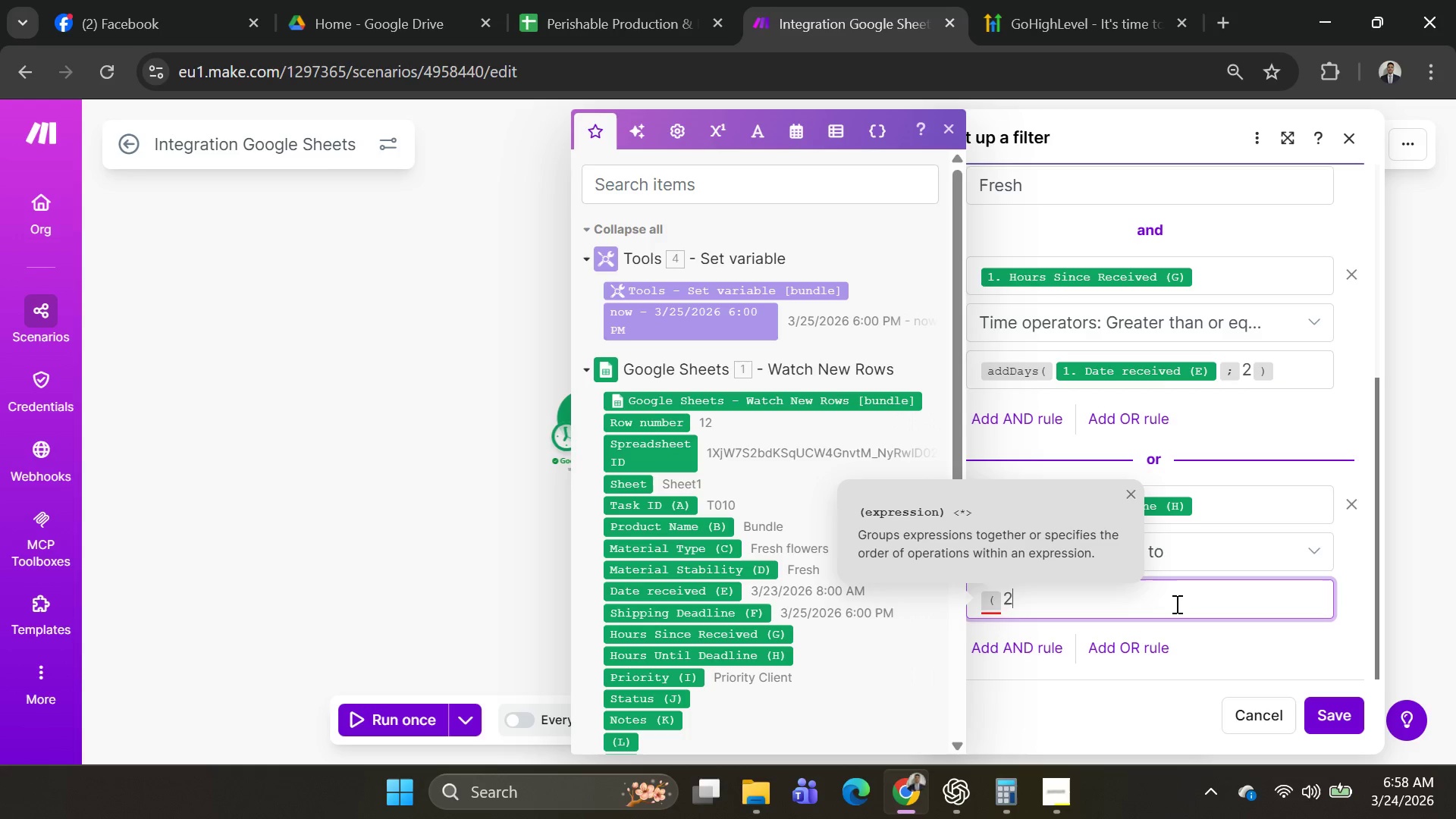 
key(Backspace)
 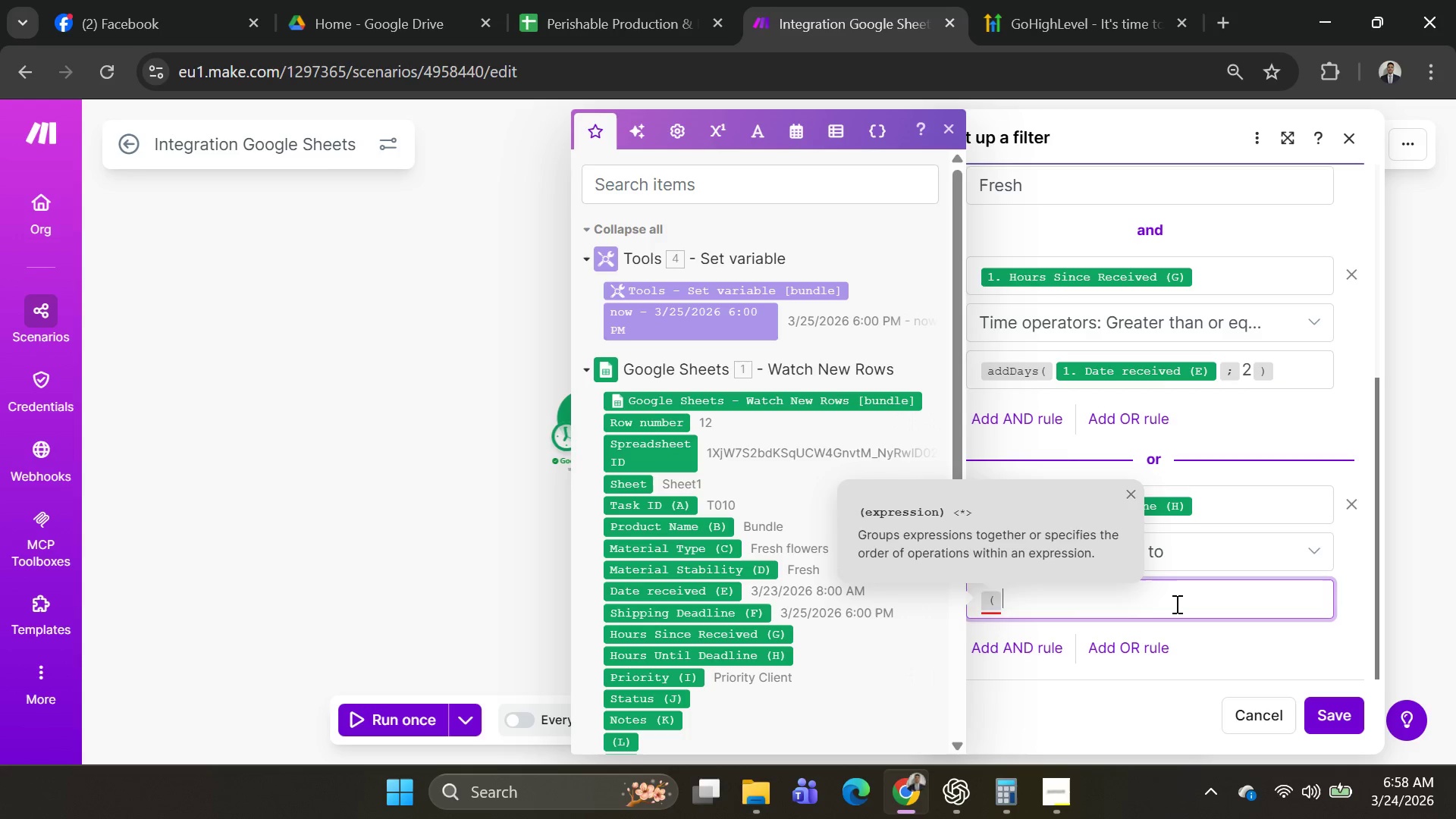 
key(Backspace)
 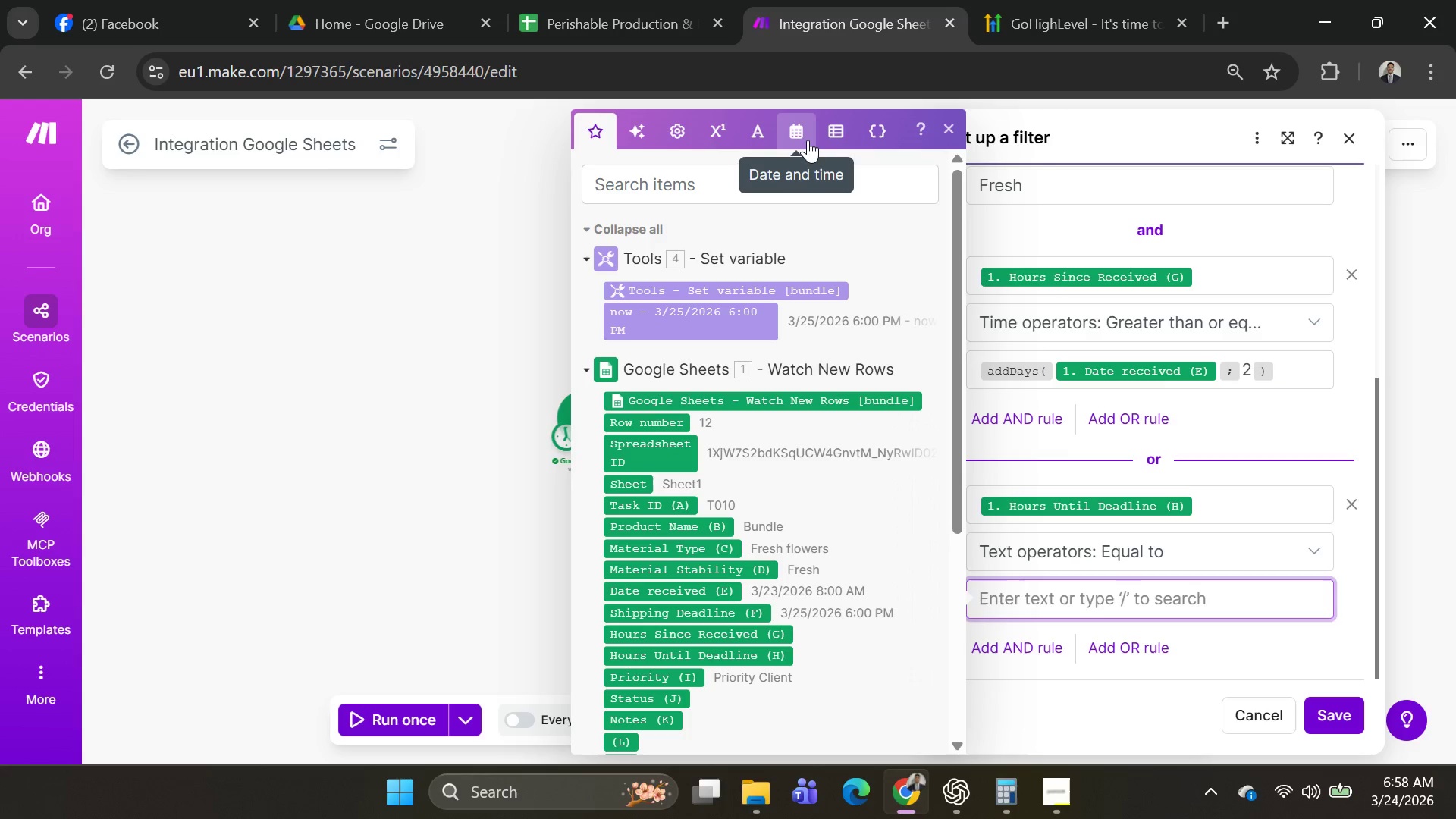 
left_click([808, 140])
 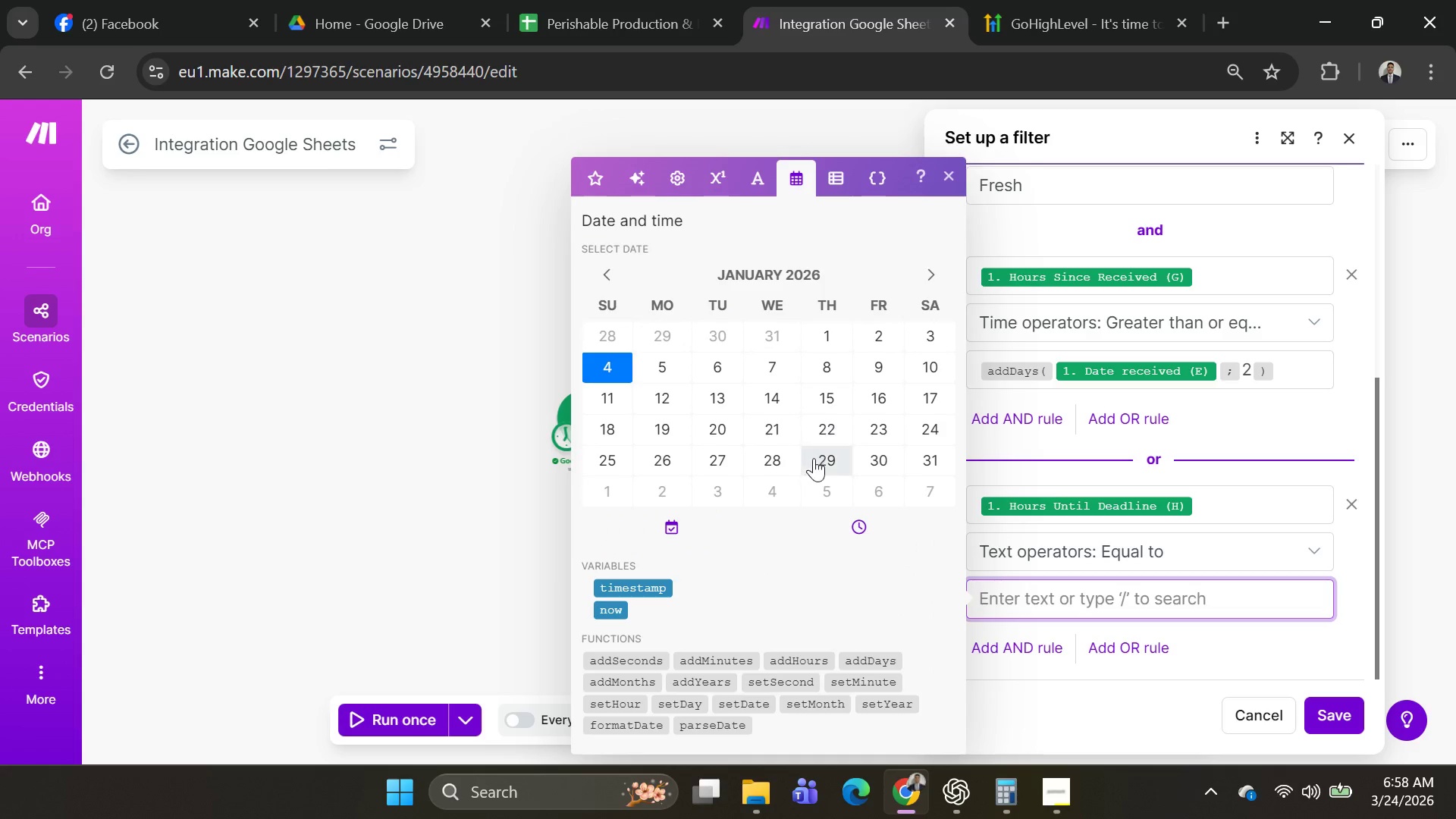 
scroll: coordinate [802, 570], scroll_direction: down, amount: 4.0
 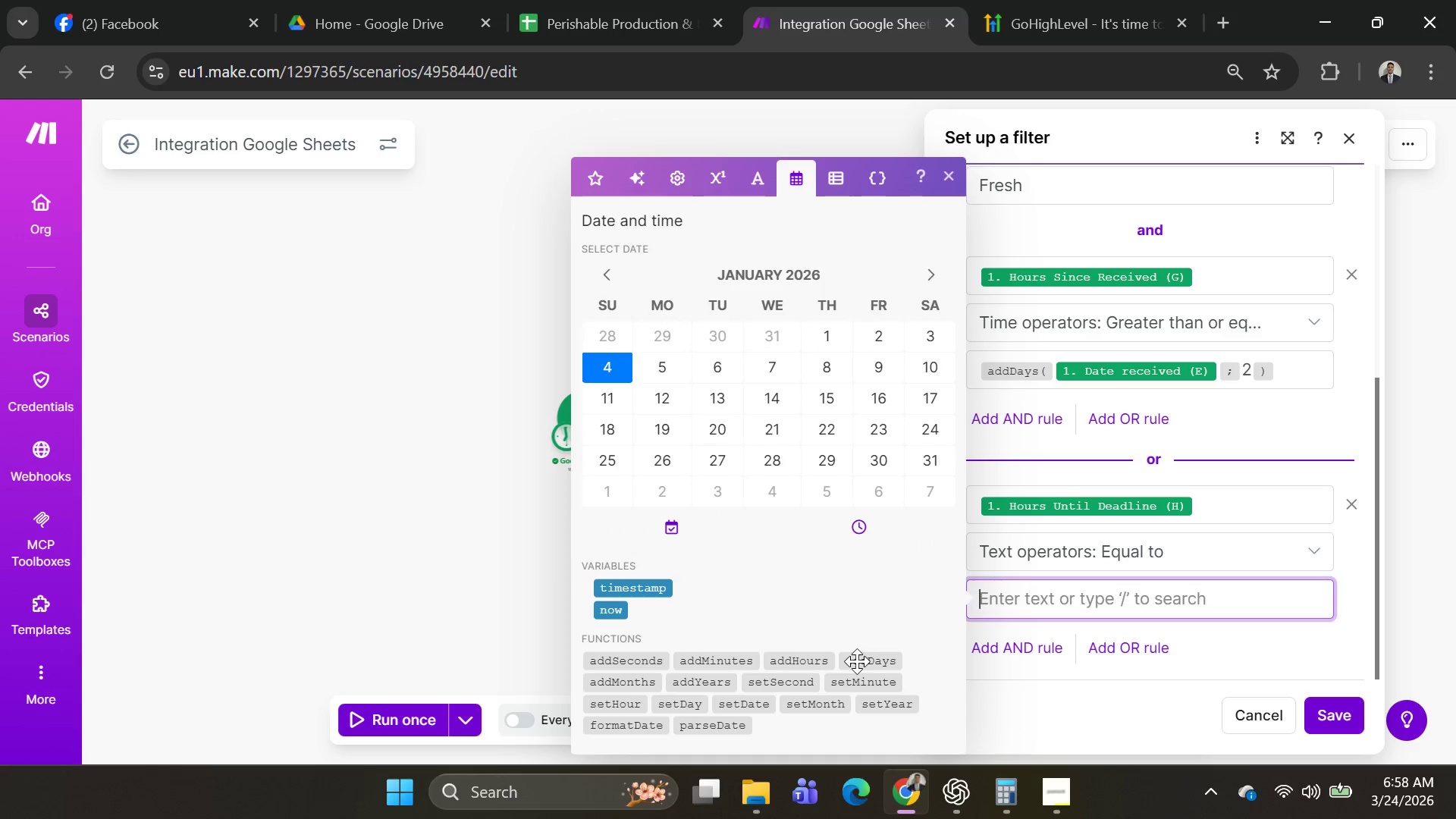 
wait(5.17)
 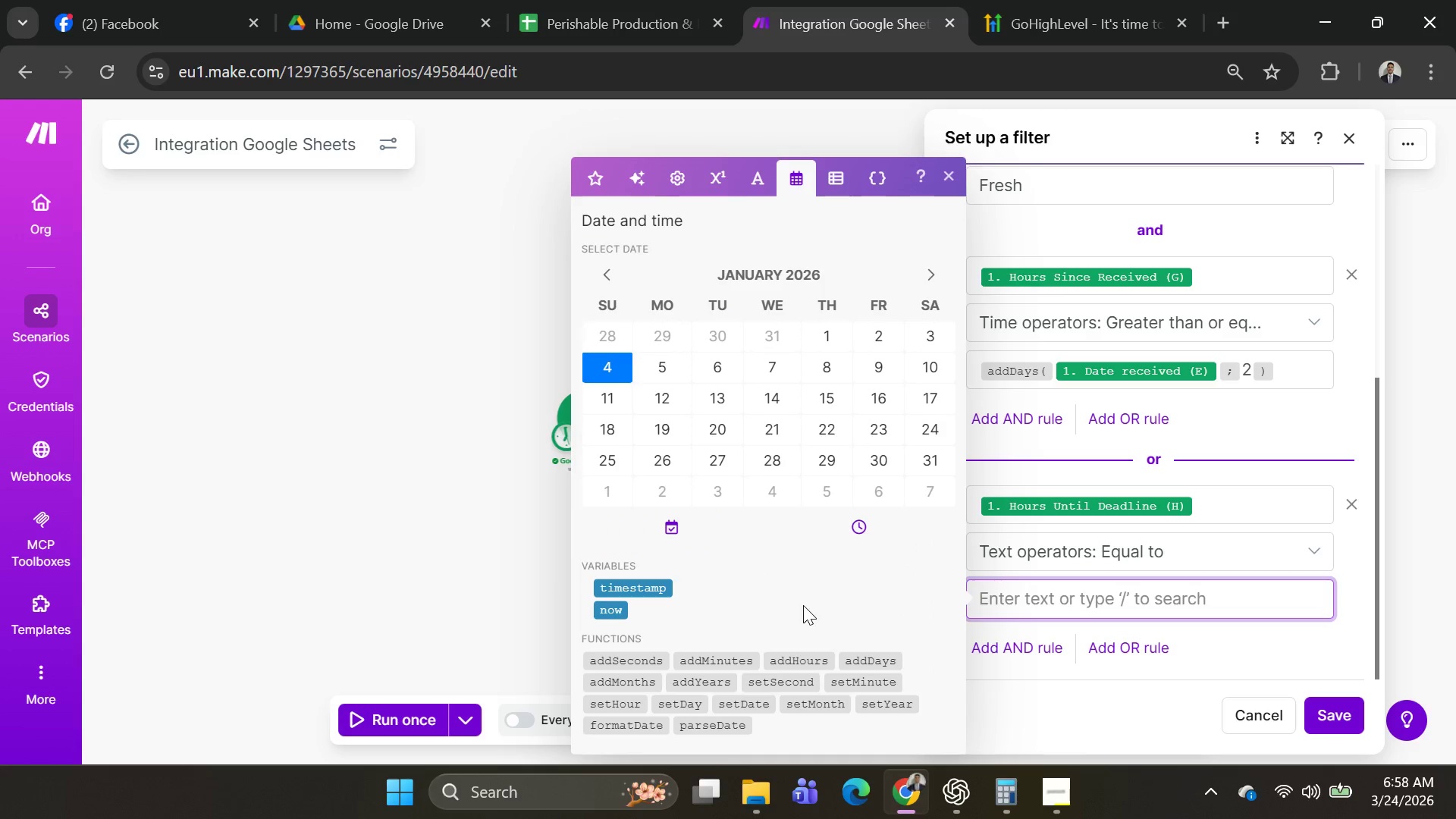 
left_click([857, 661])
 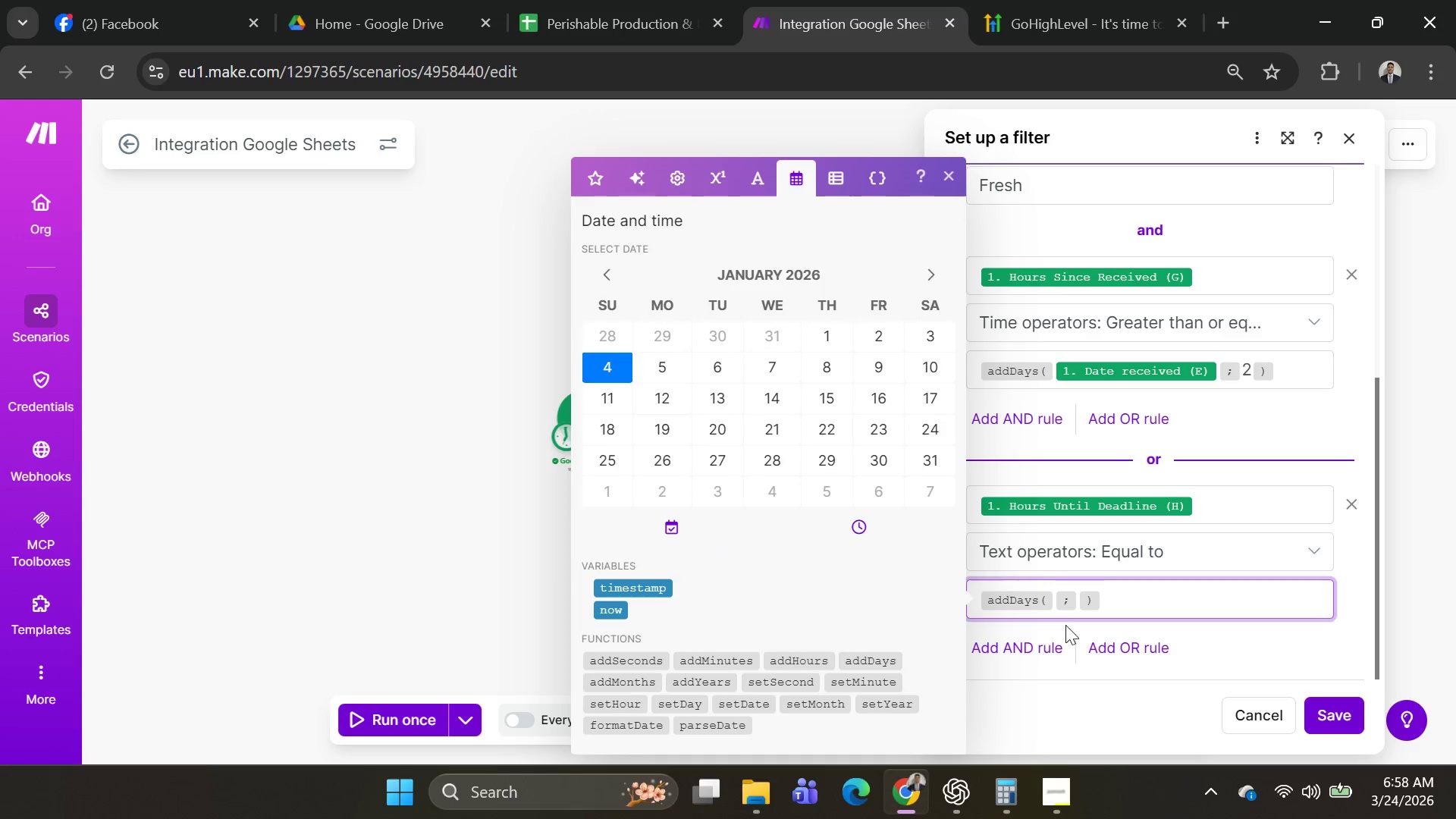 
left_click([1054, 595])
 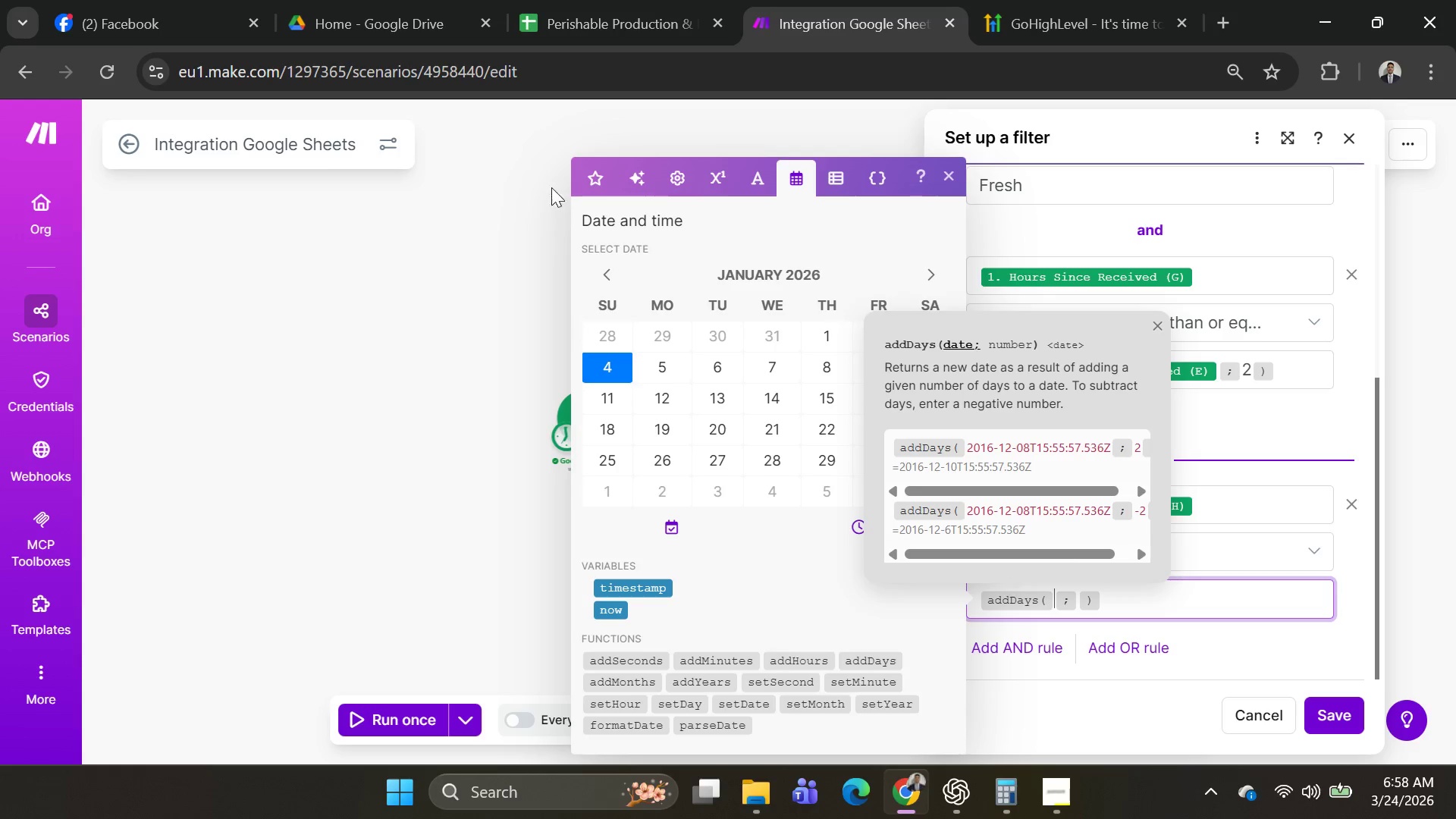 
left_click([588, 171])
 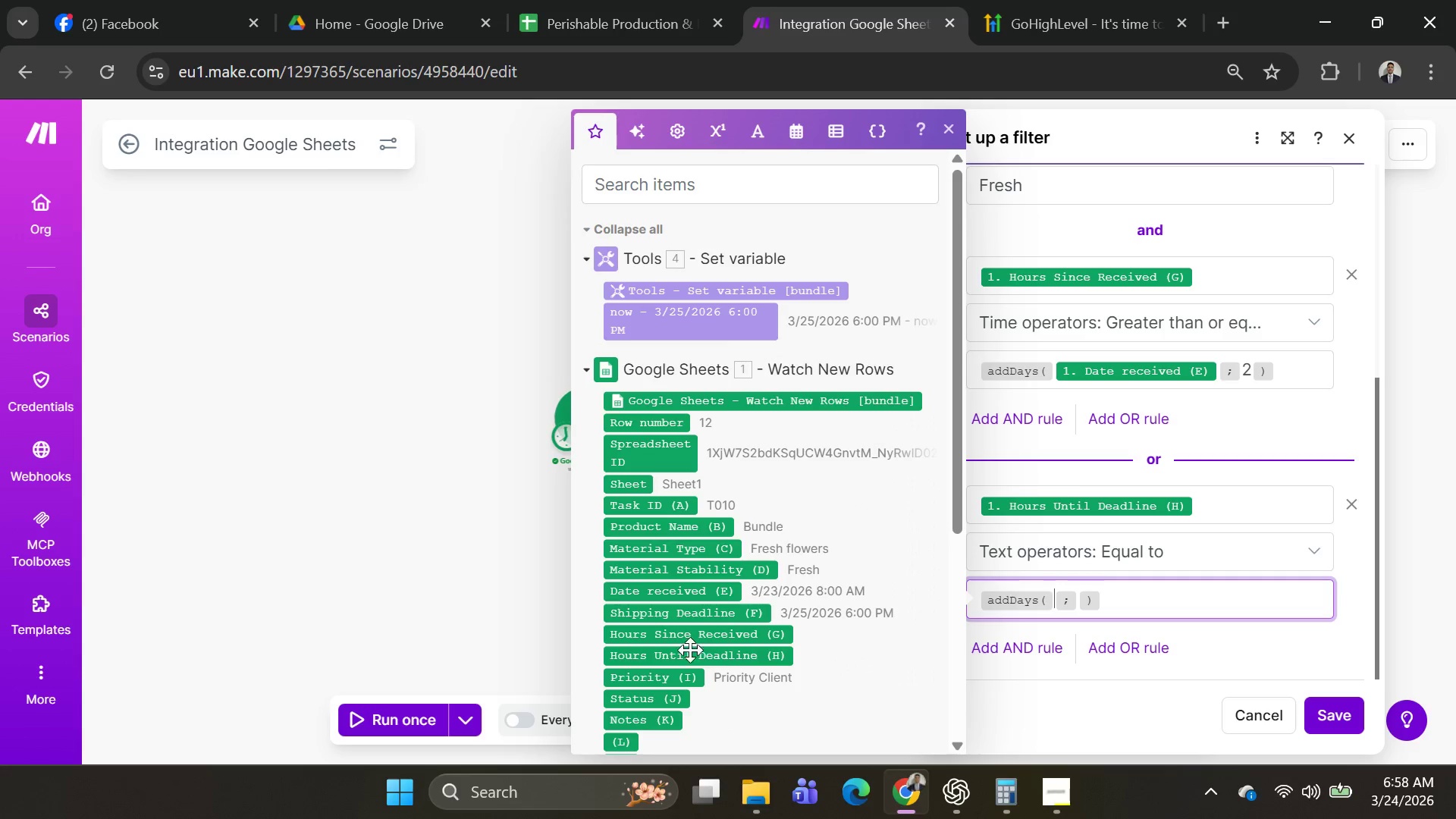 
mouse_move([686, 499])
 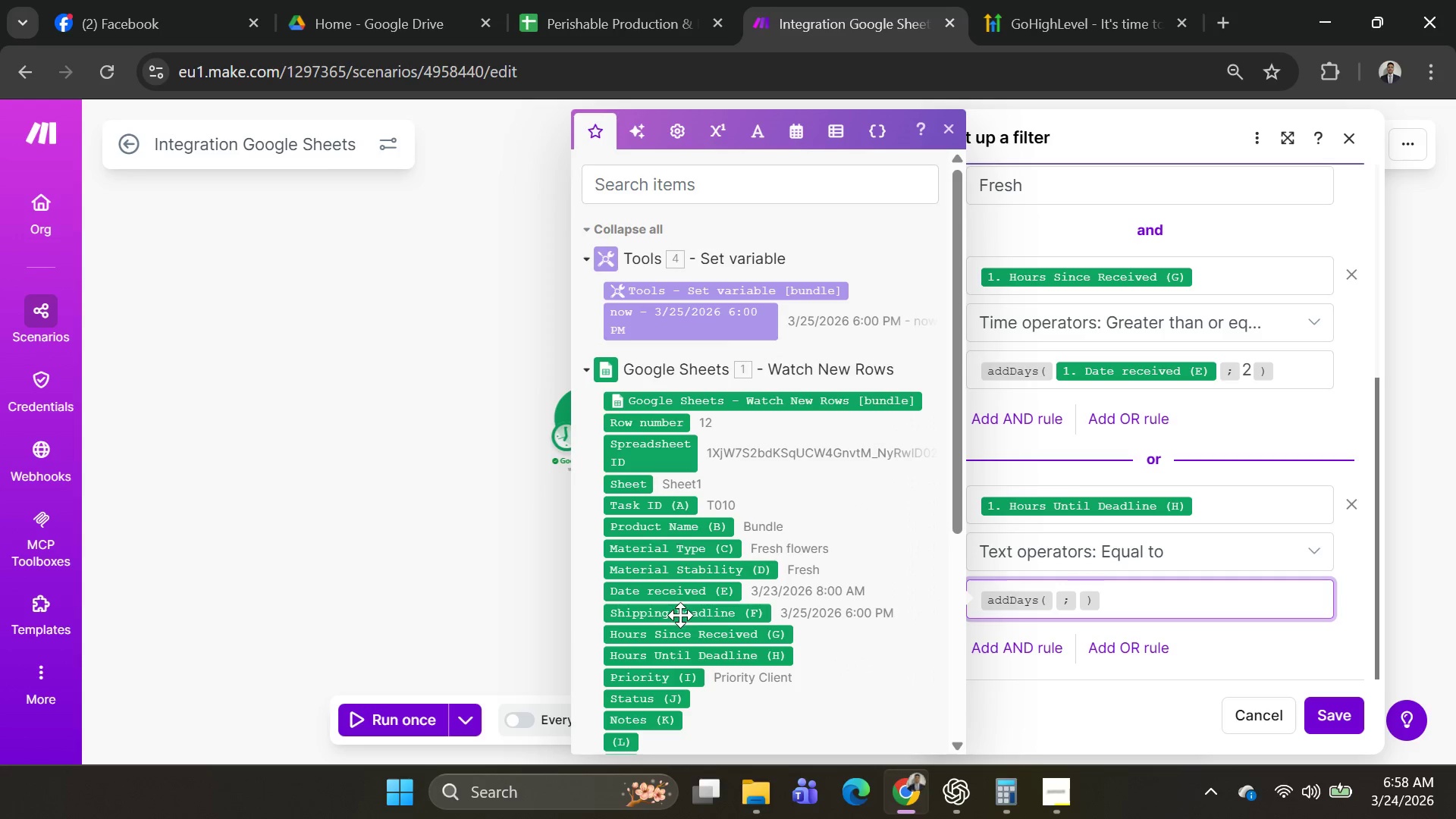 
left_click([680, 615])
 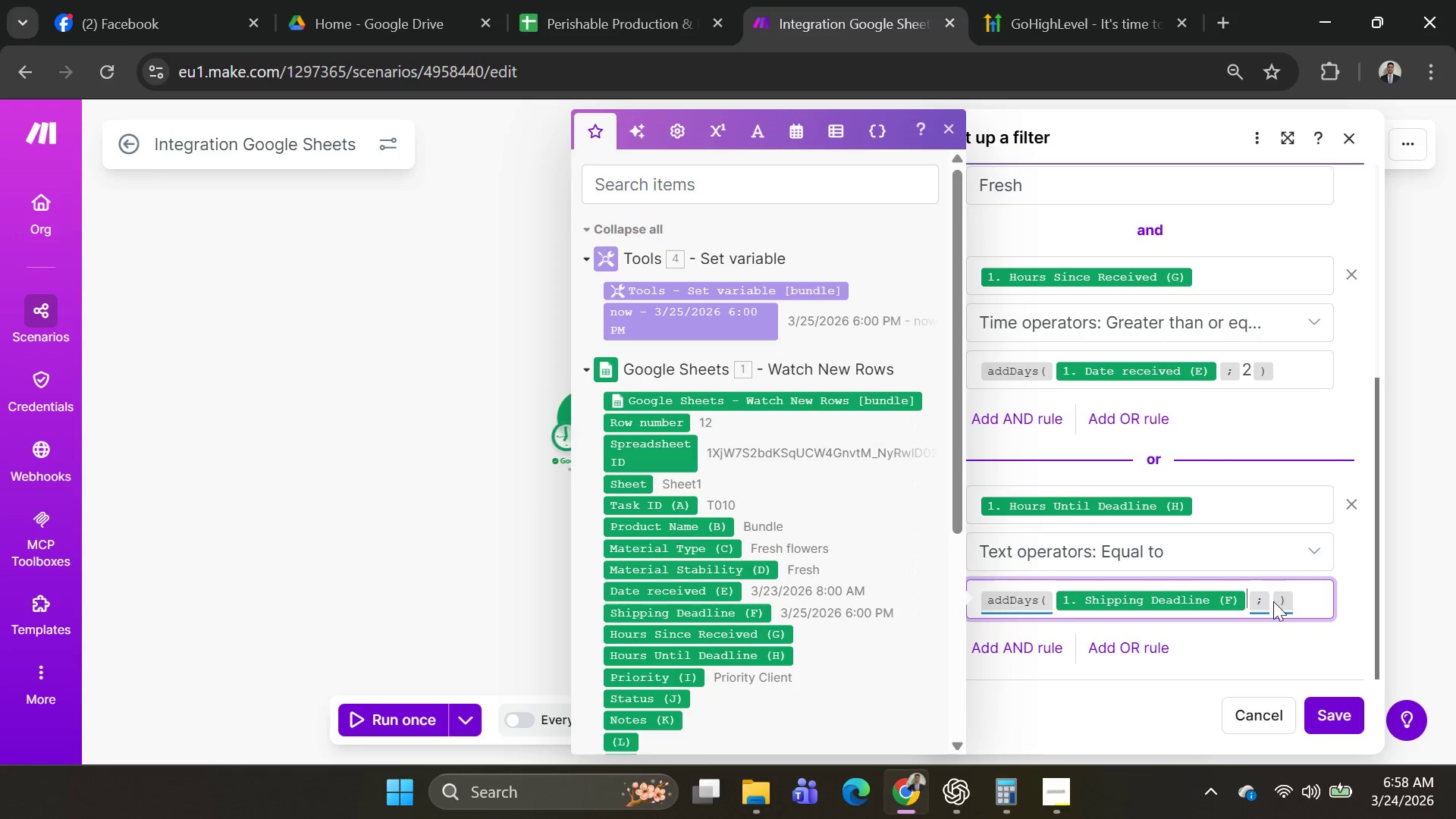 
left_click([1273, 600])
 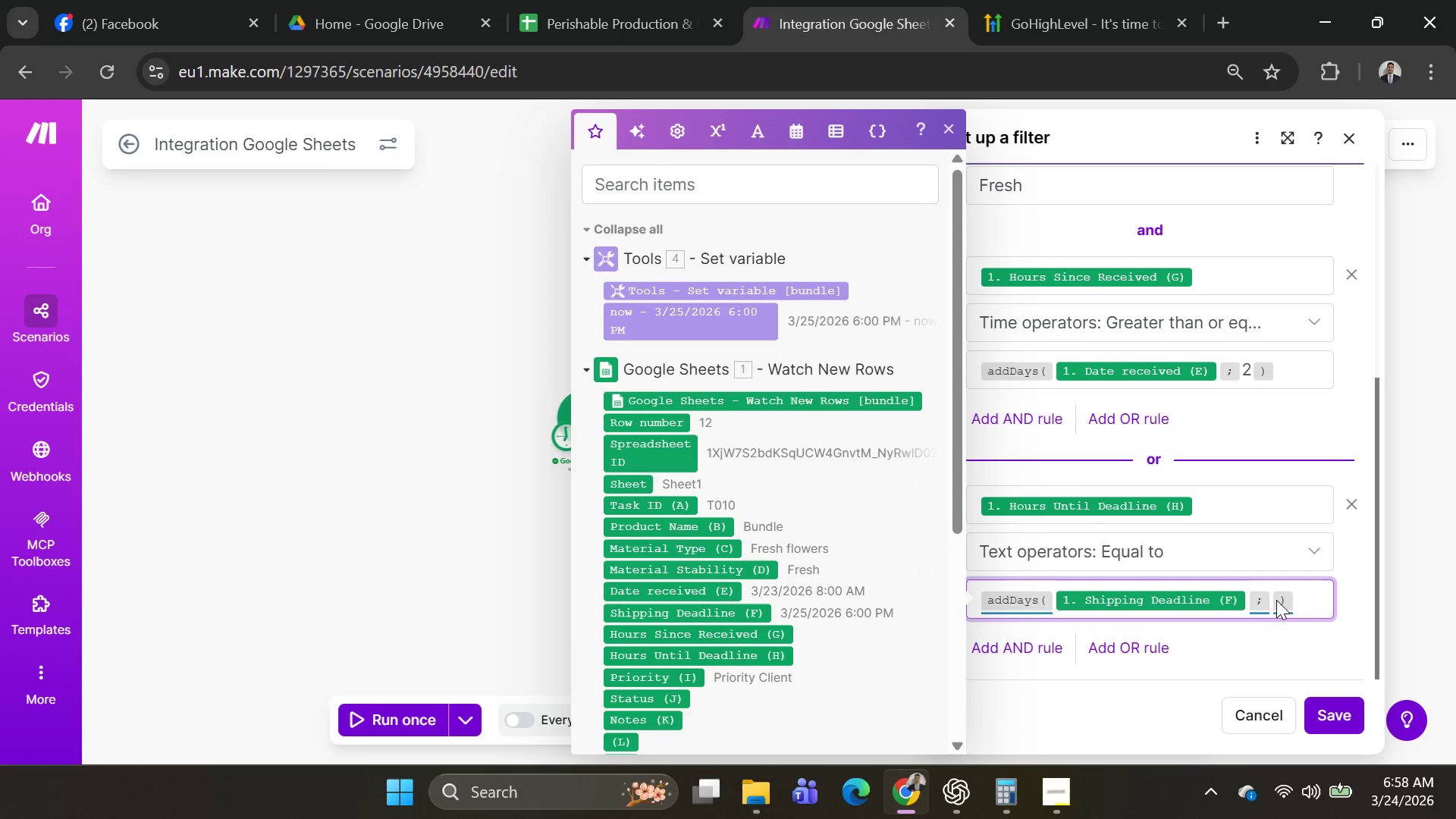 
left_click([1276, 599])
 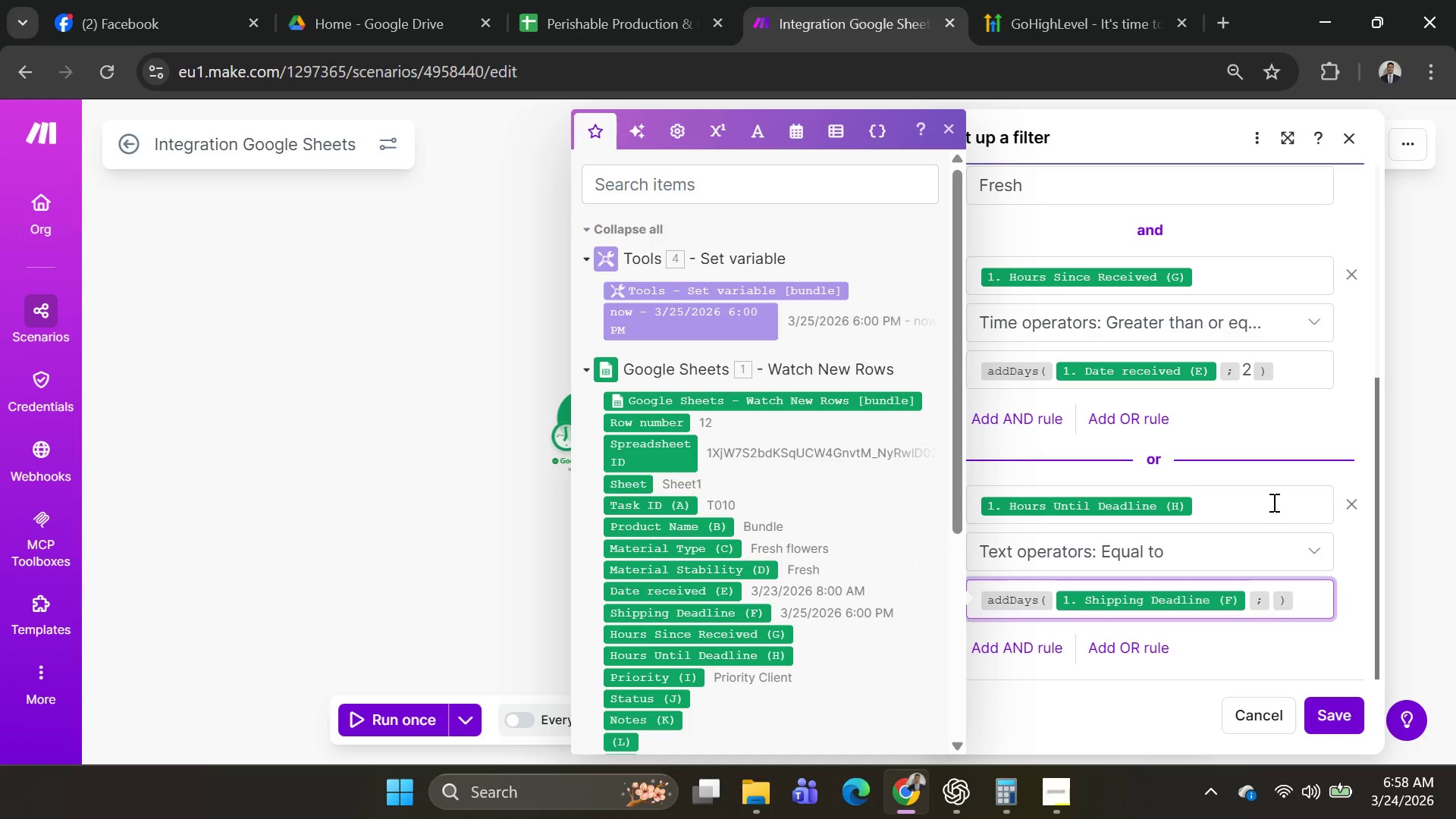 
key(ArrowRight)
 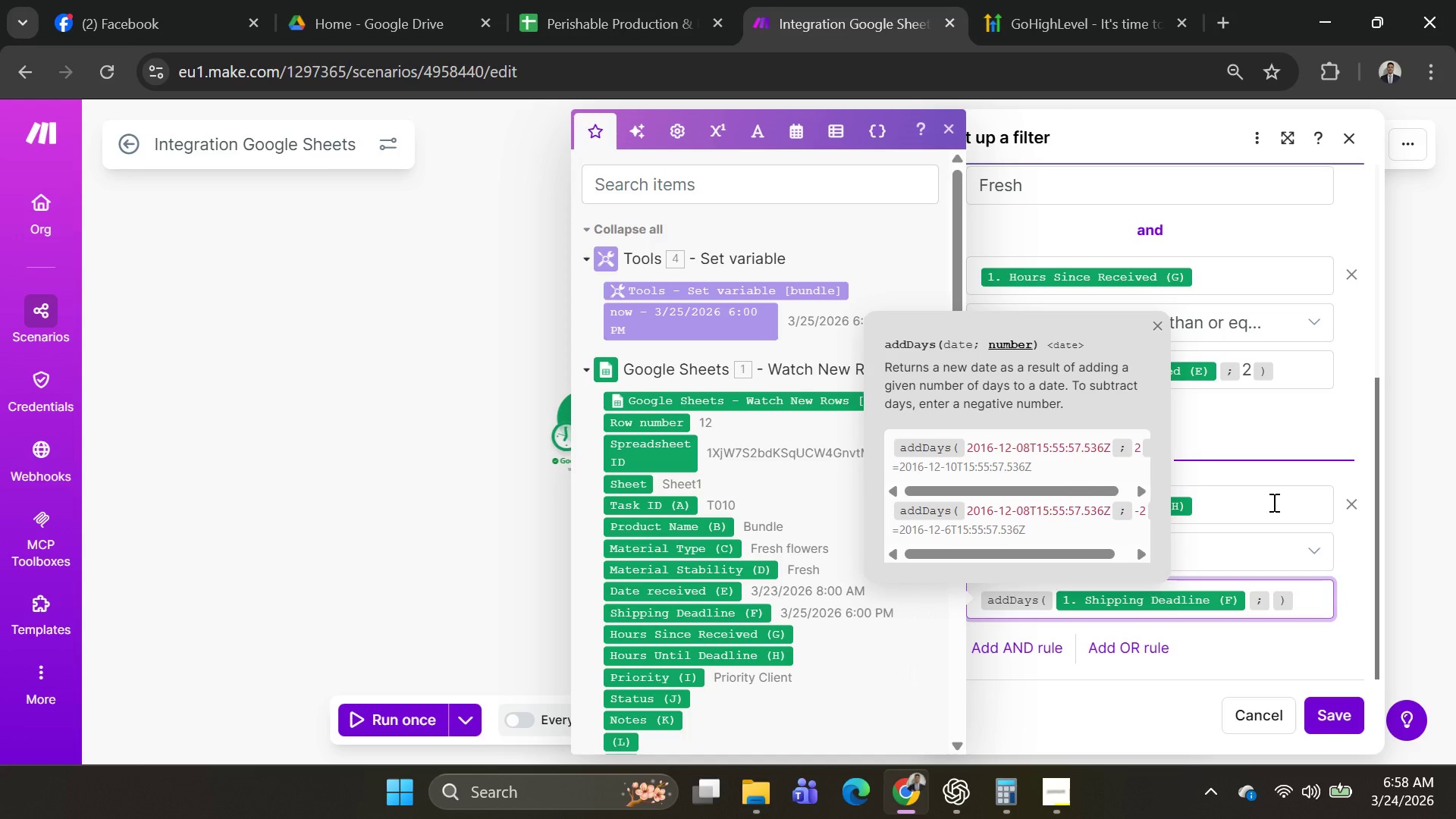 
key(2)
 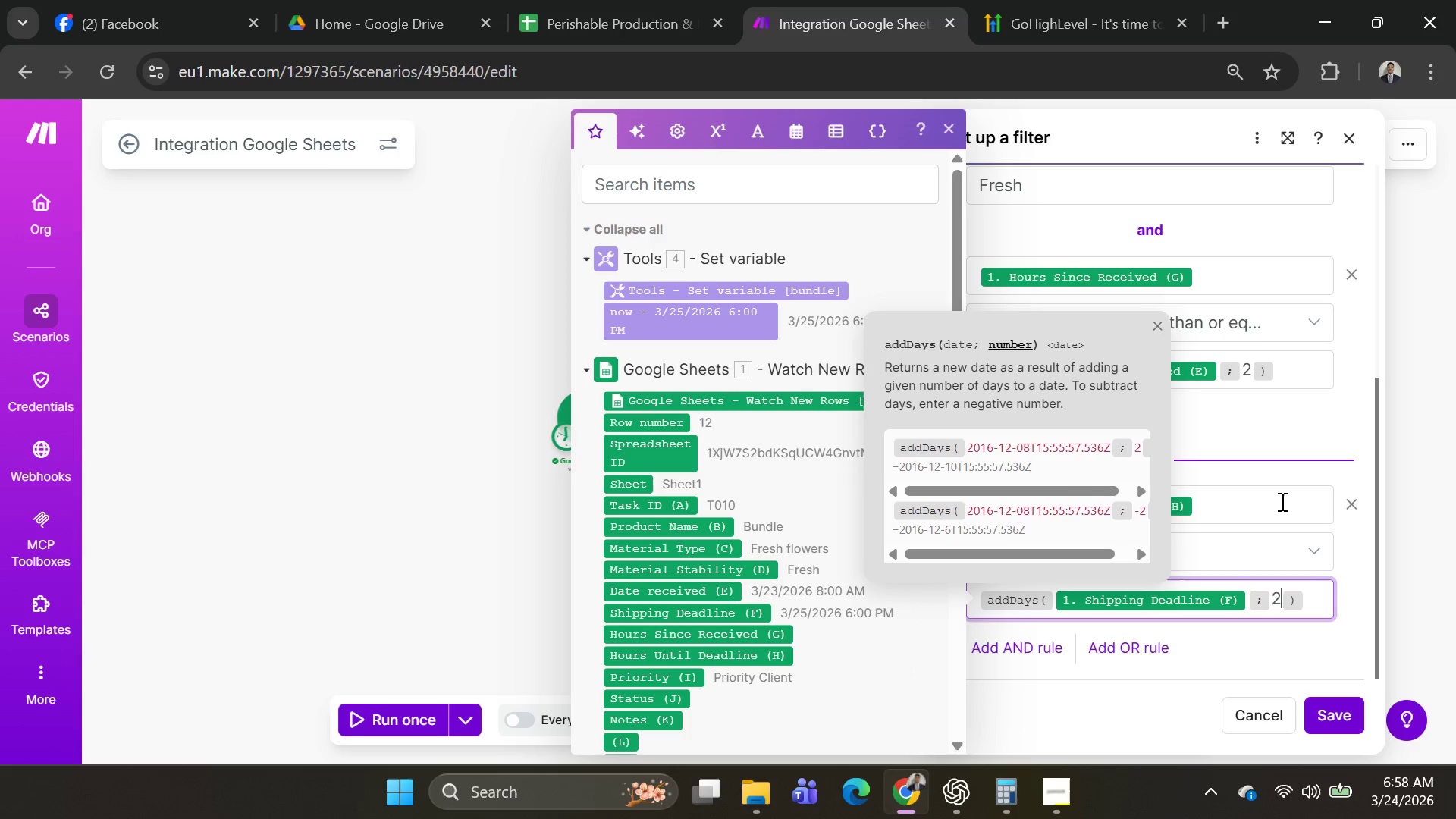 
key(Backspace)
 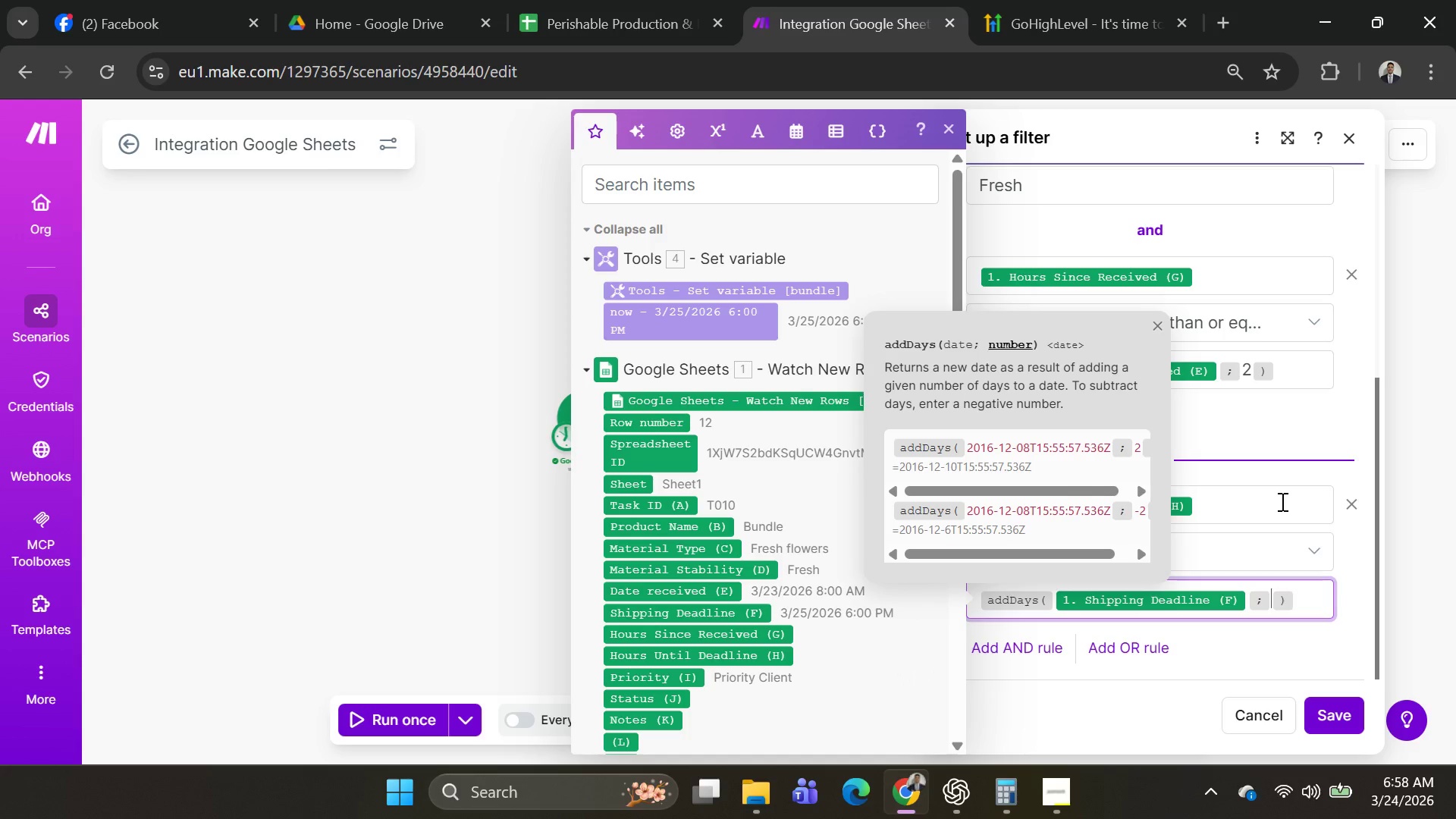 
key(1)
 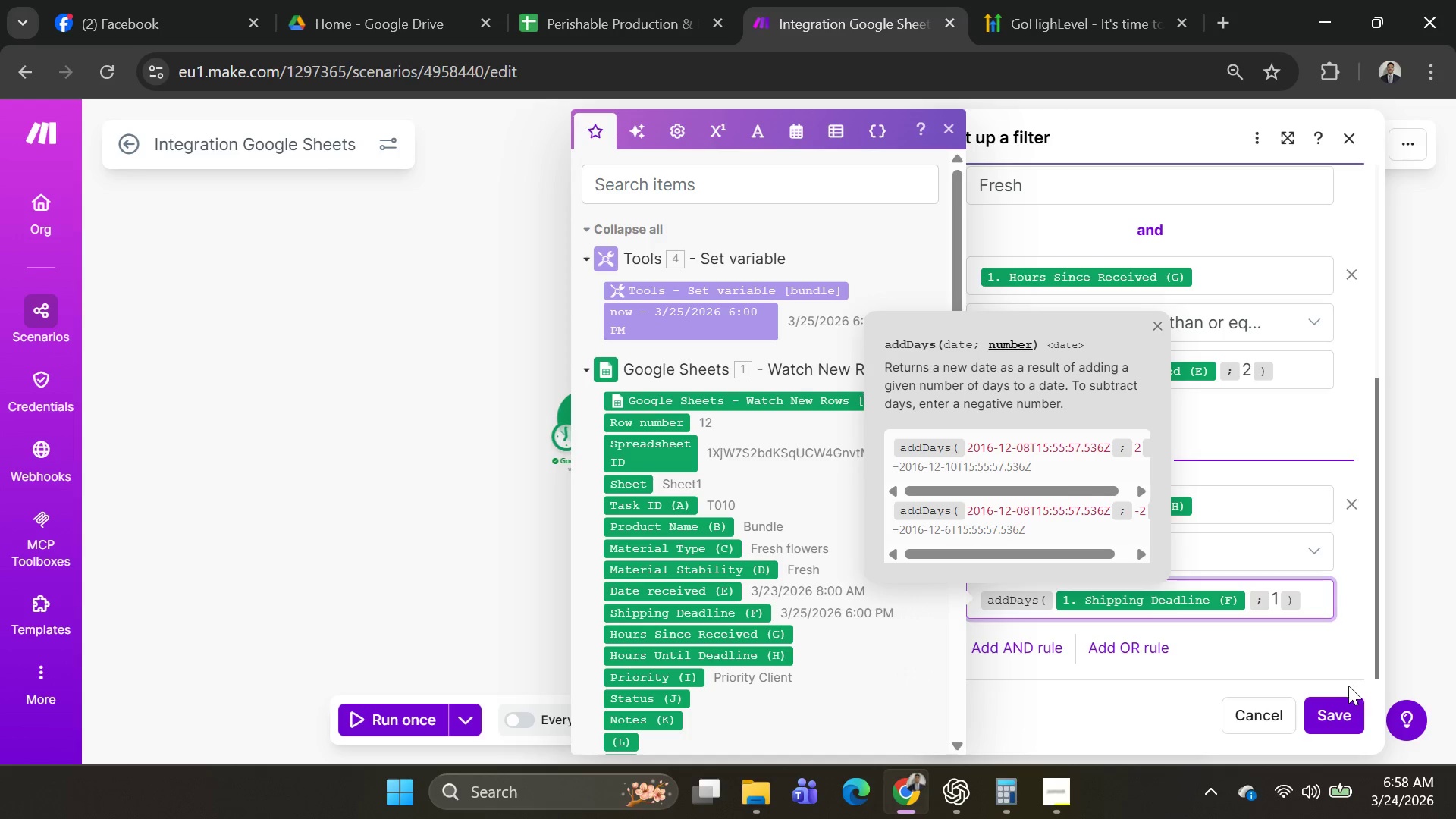 
left_click([1334, 711])
 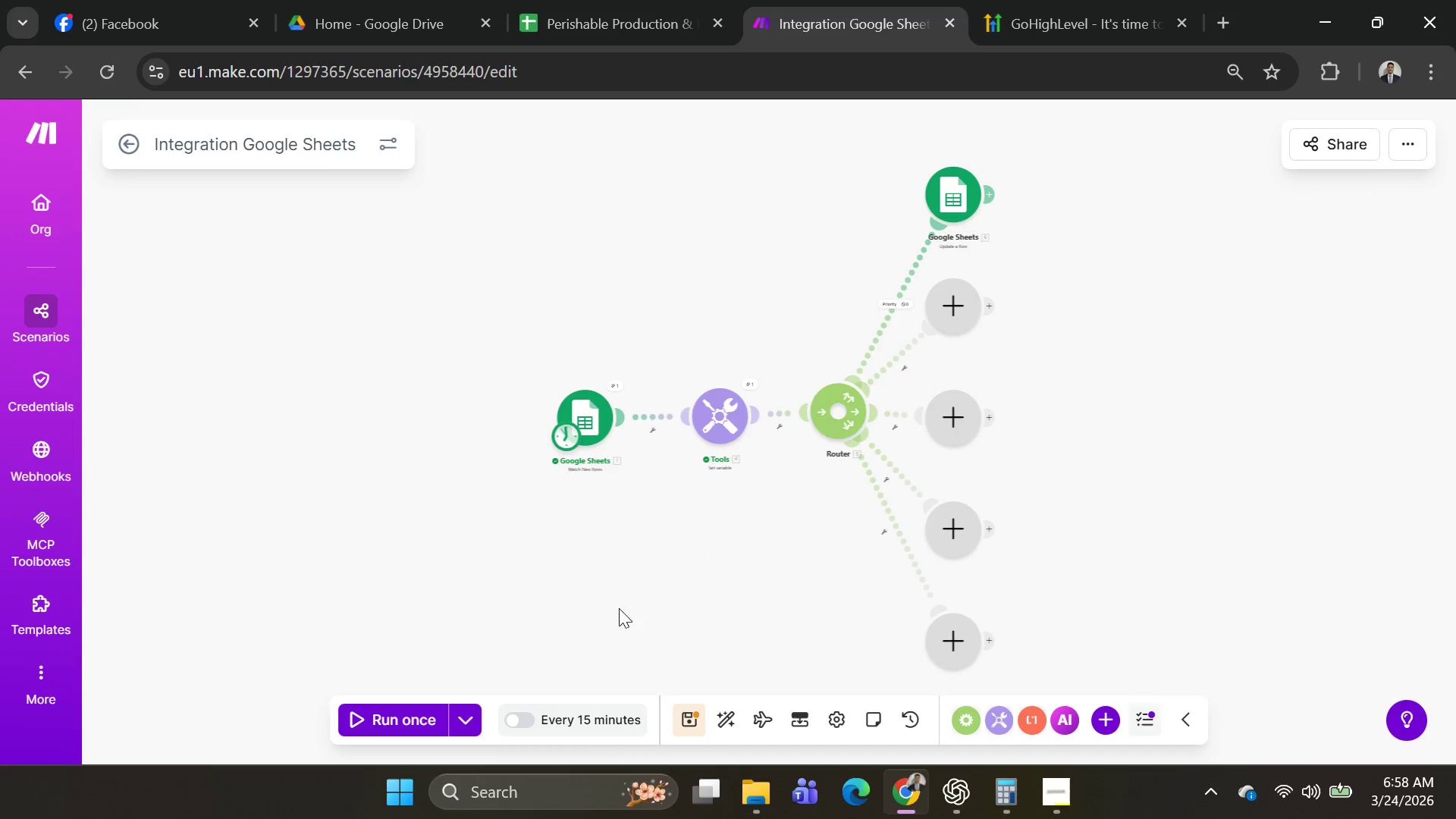 
left_click([465, 724])
 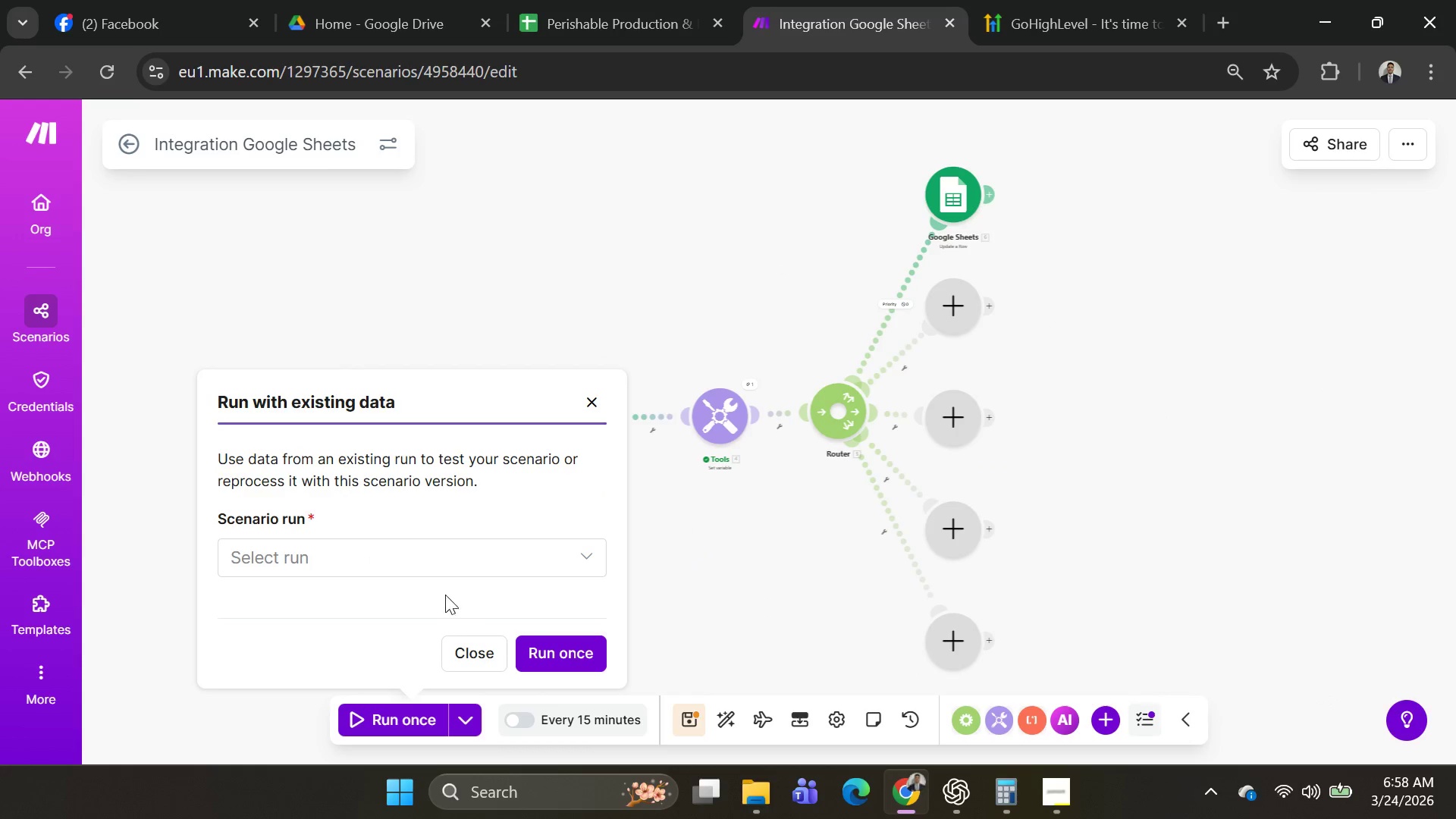 
left_click([430, 560])
 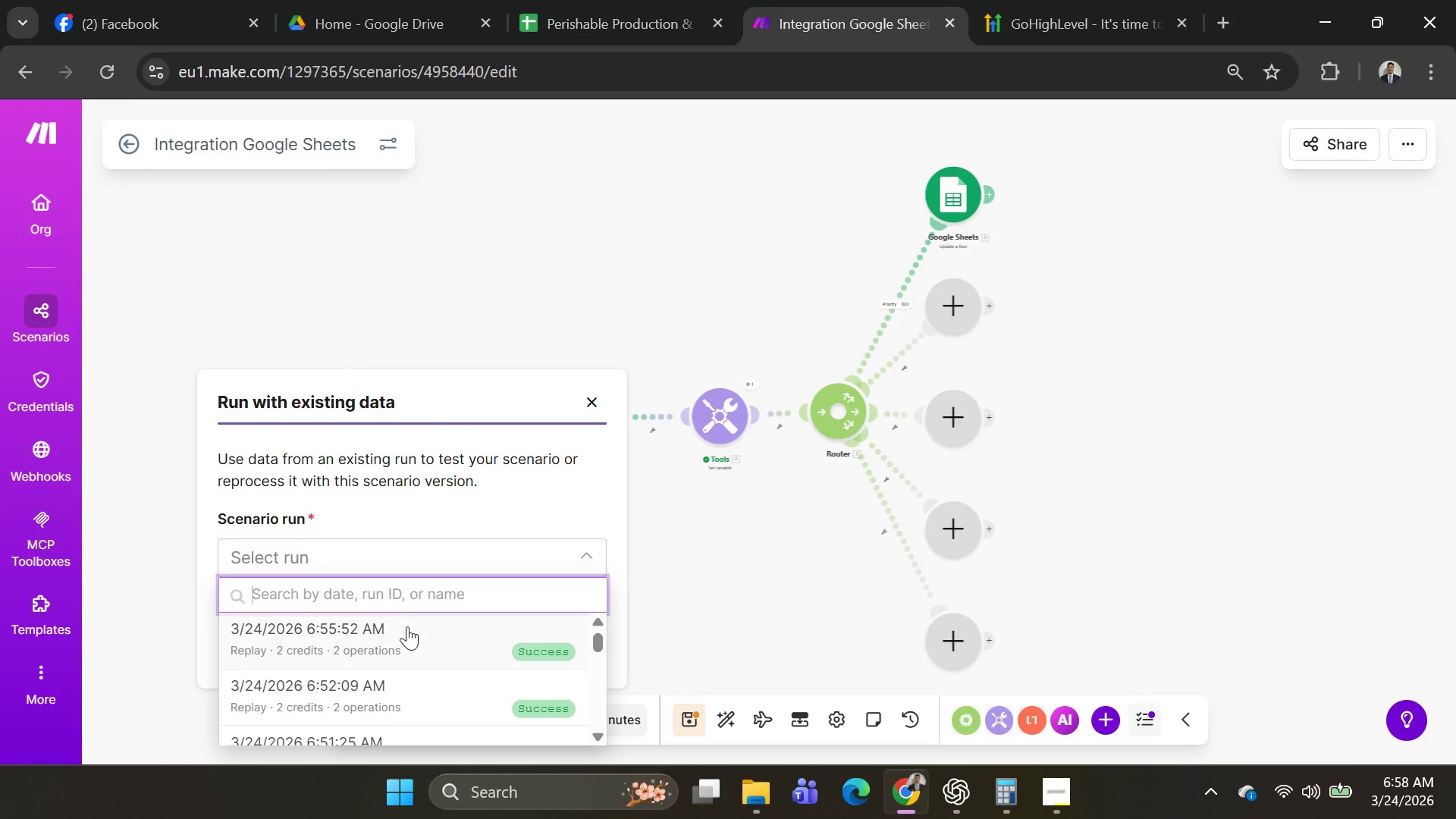 
left_click([407, 633])
 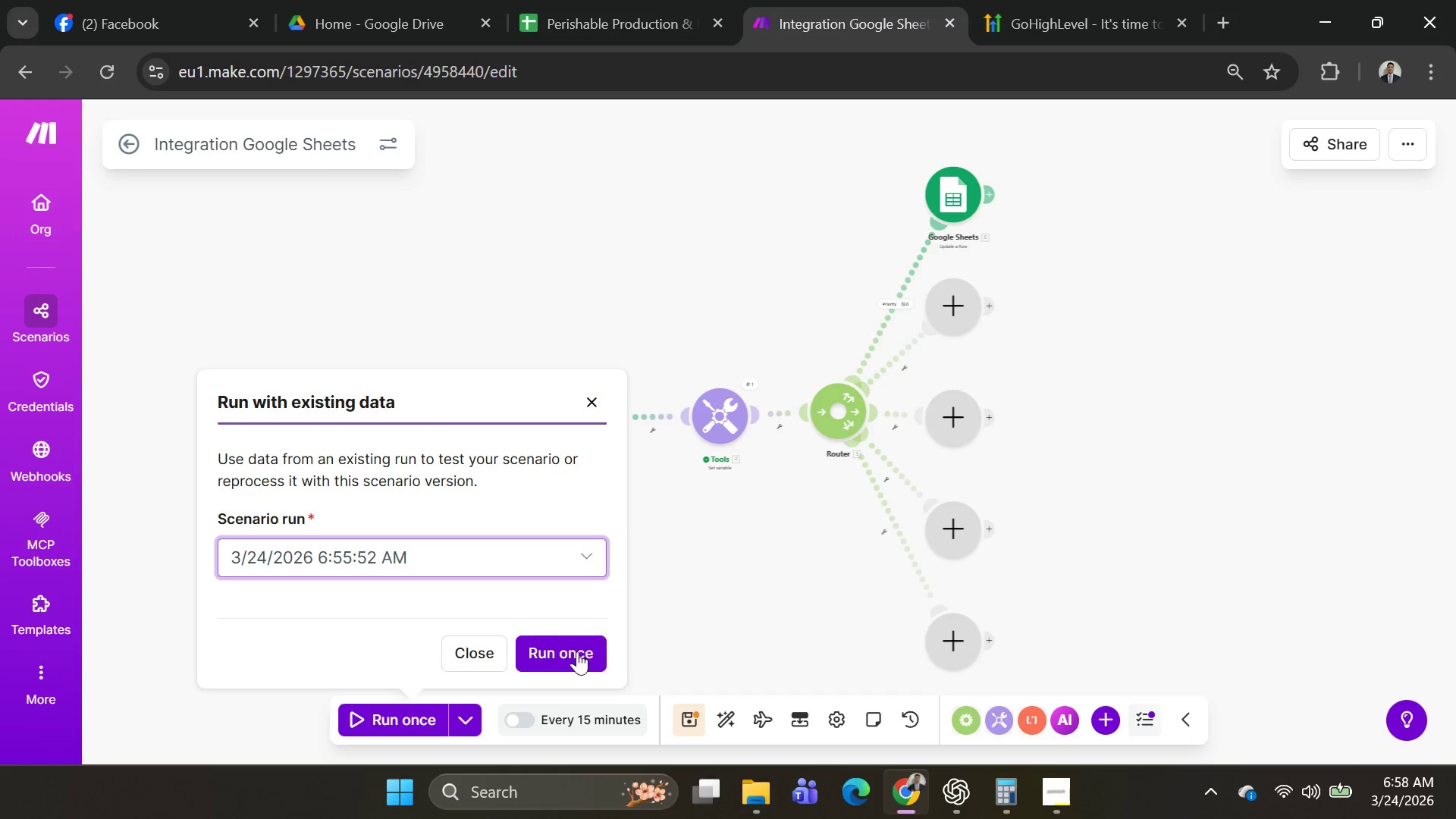 
left_click([544, 646])
 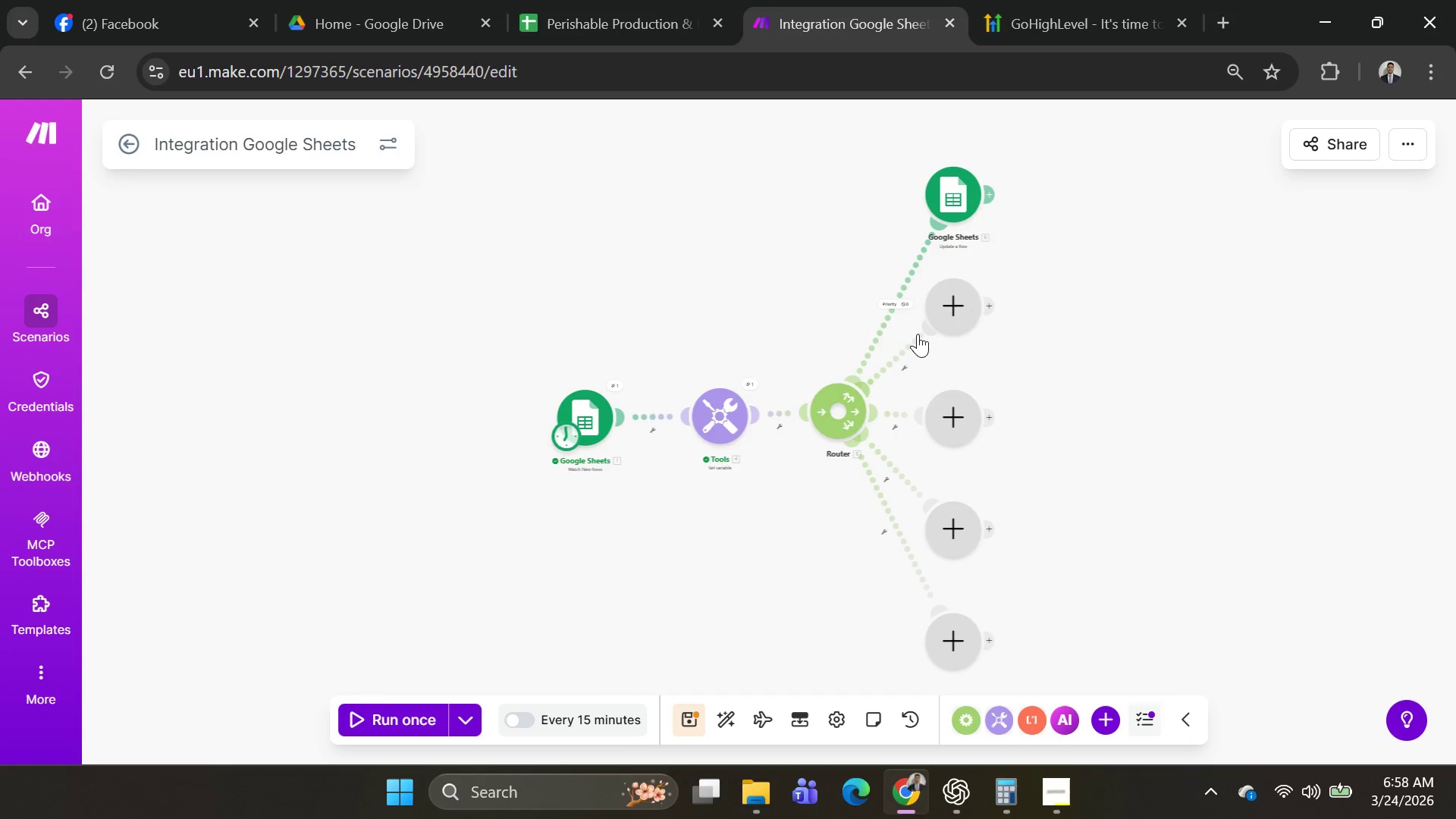 
left_click([902, 290])
 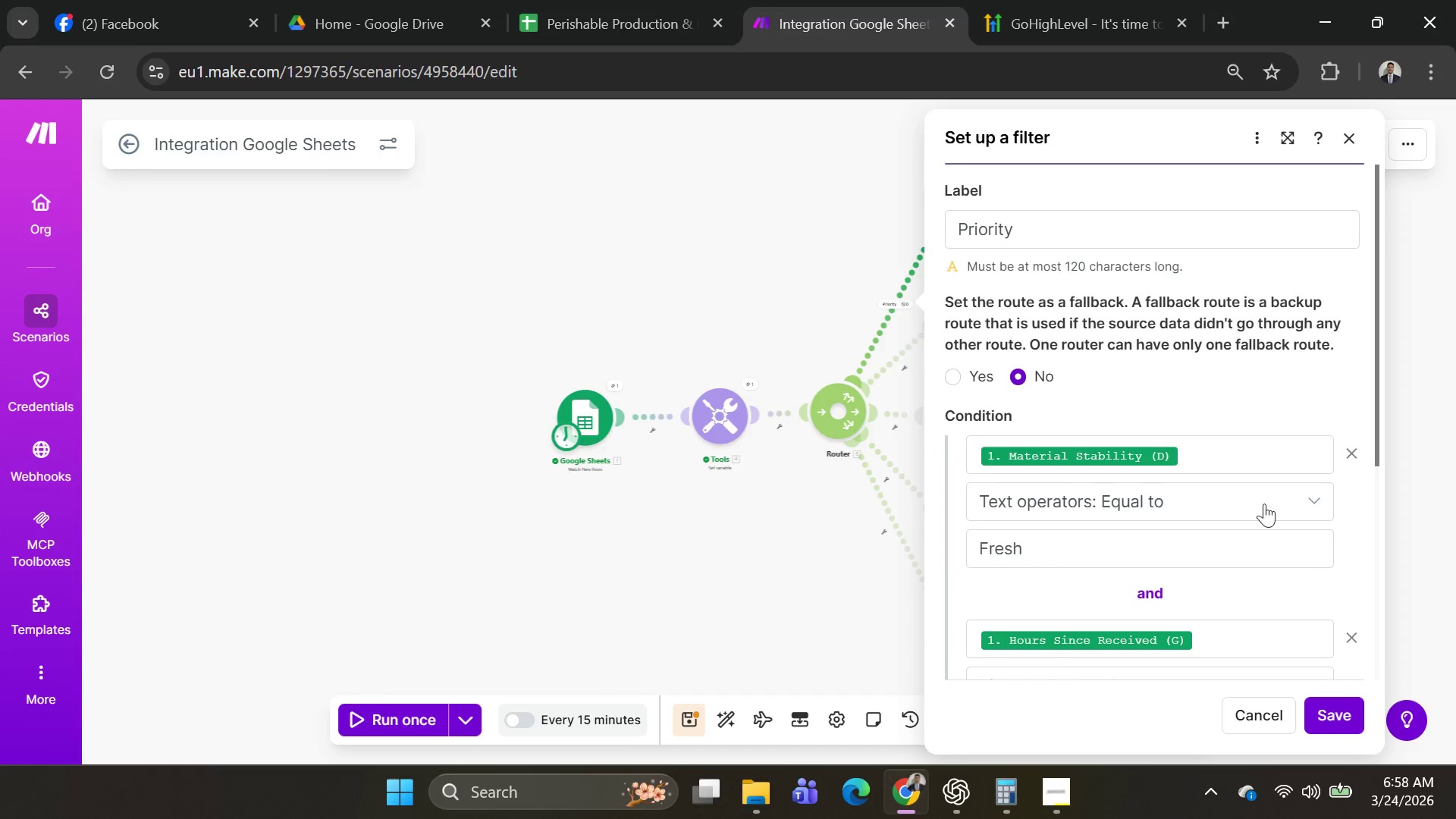 
scroll: coordinate [1223, 506], scroll_direction: down, amount: 3.0
 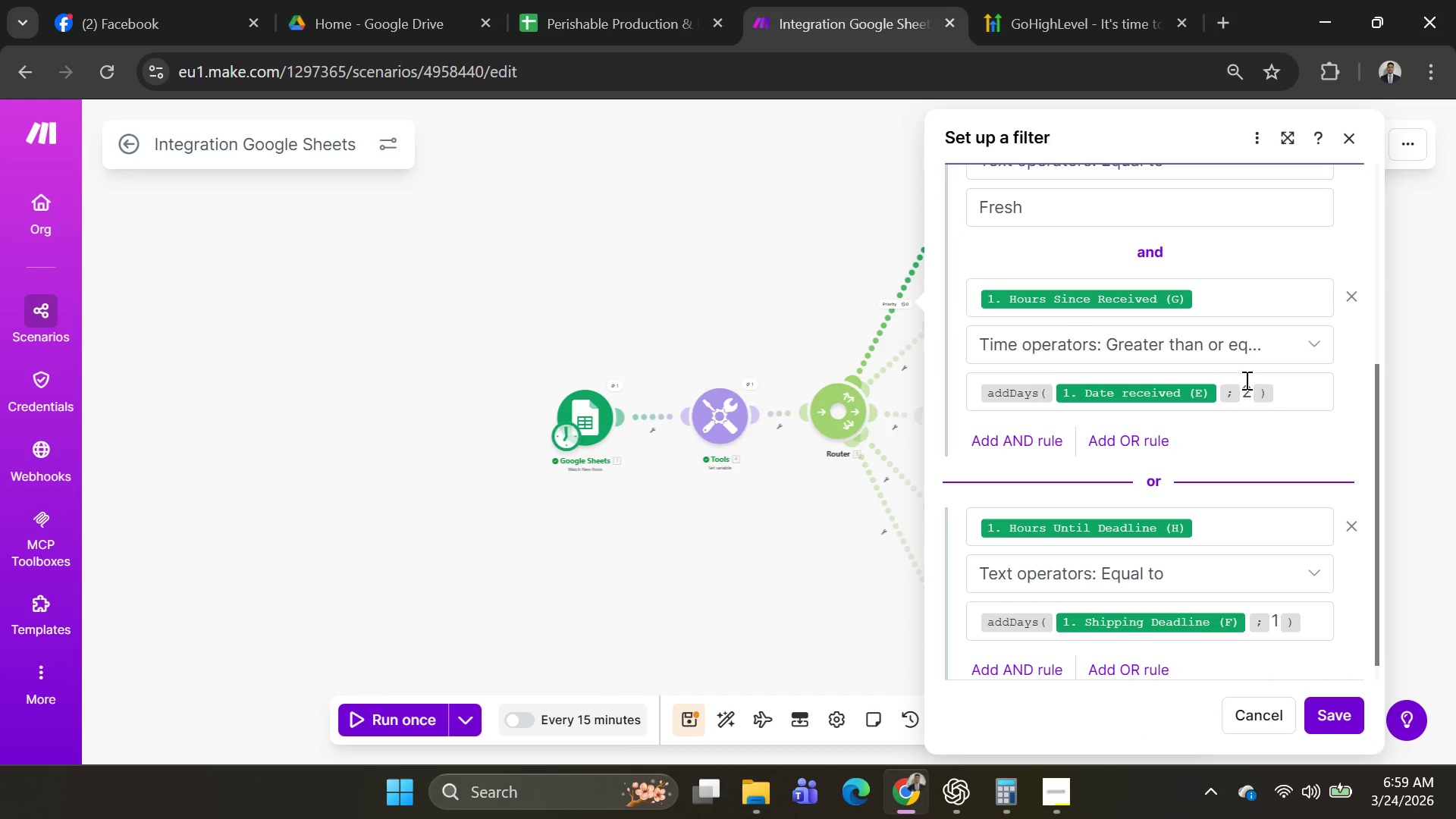 
left_click([1250, 384])
 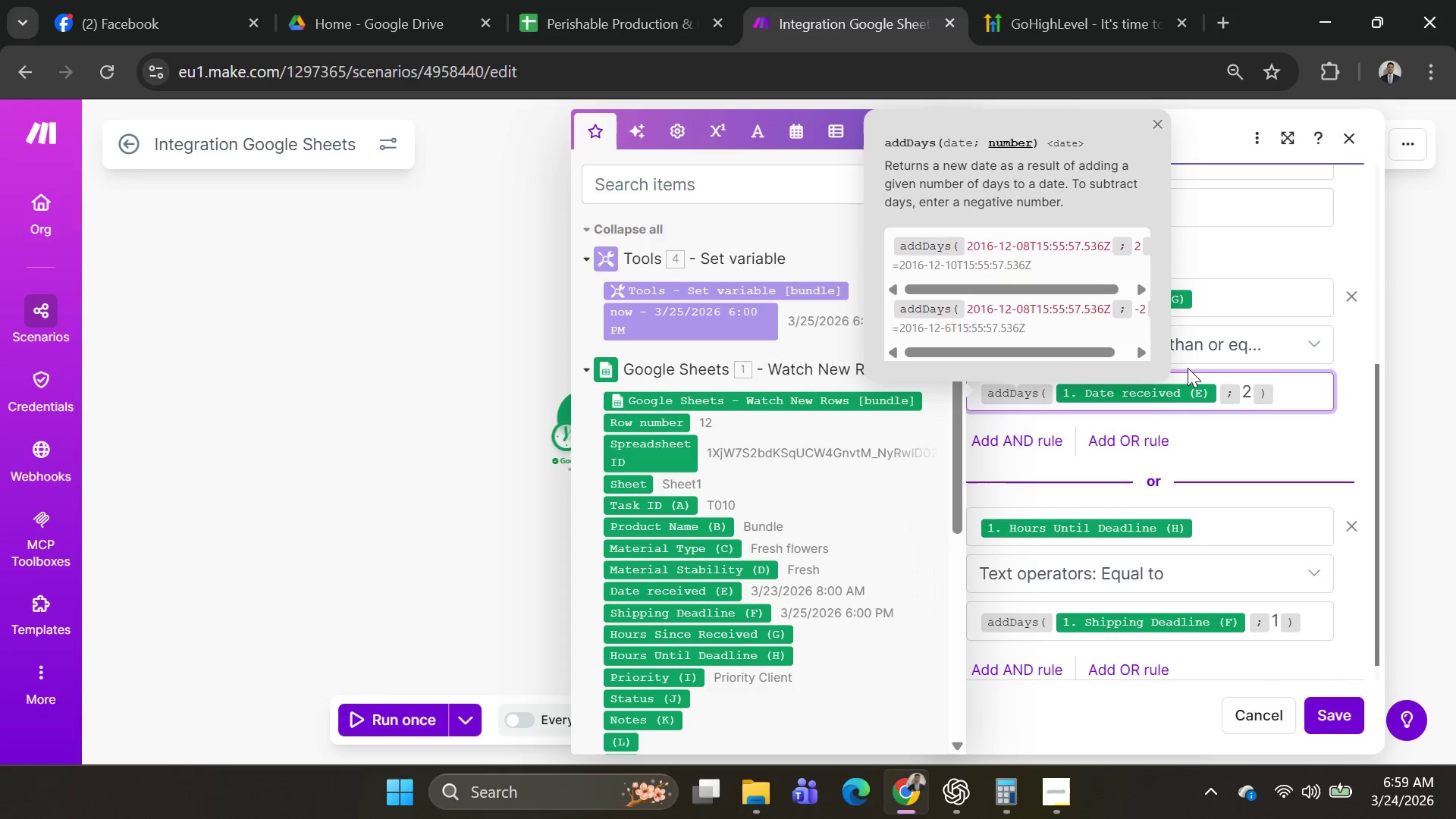 
wait(6.45)
 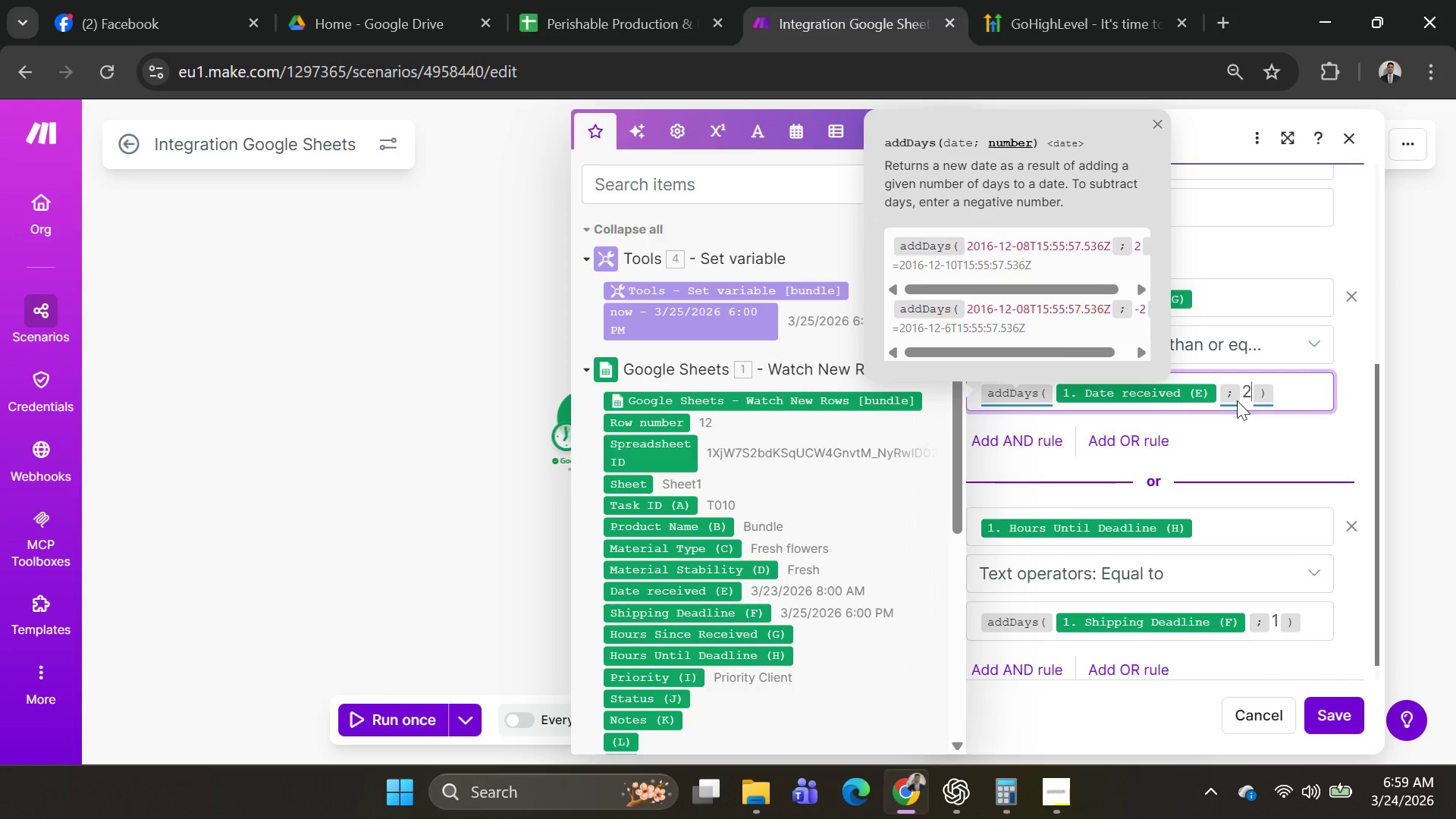 
left_click_drag(start_coordinate=[1059, 347], to_coordinate=[1029, 352])
 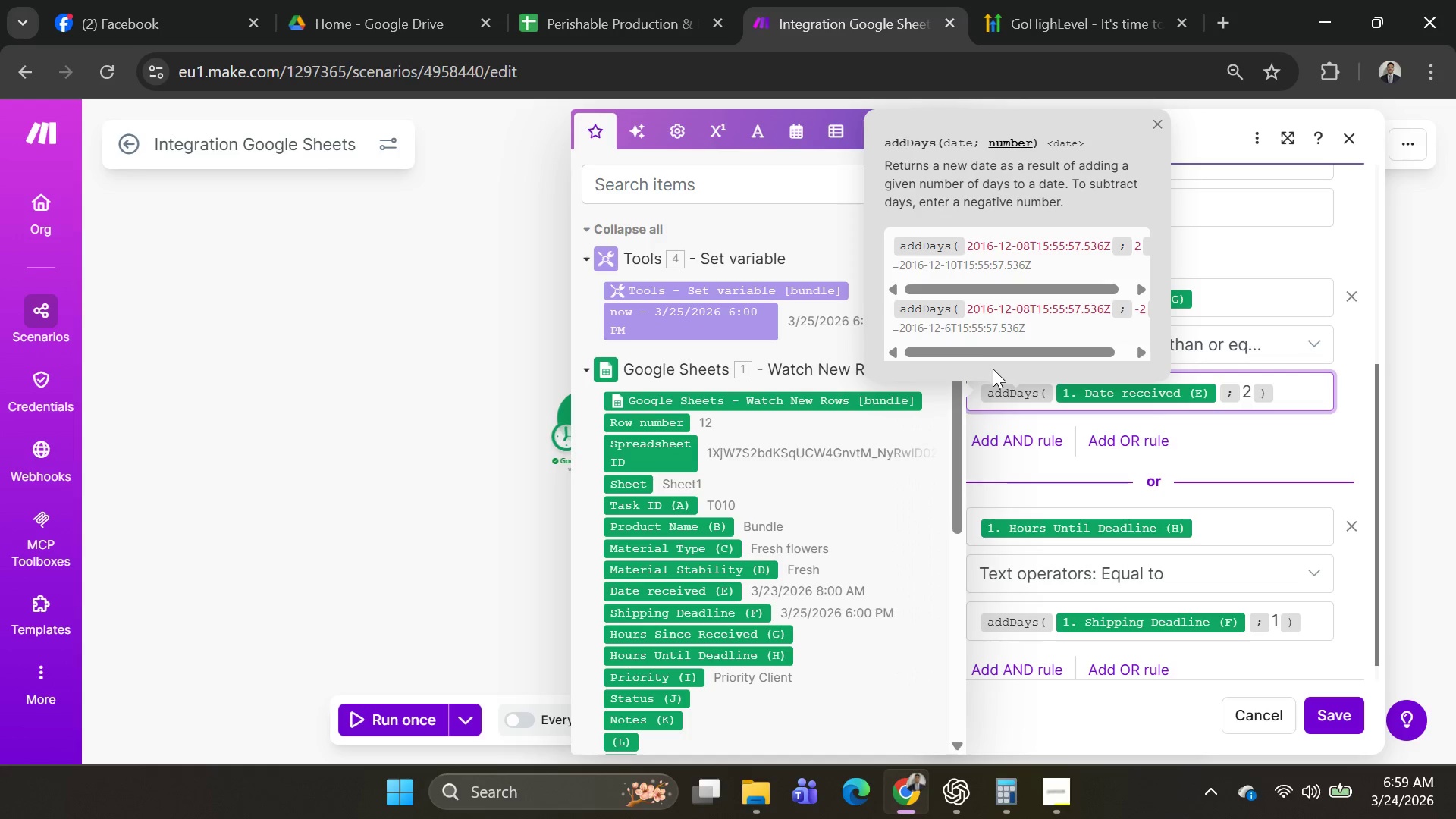 
wait(8.63)
 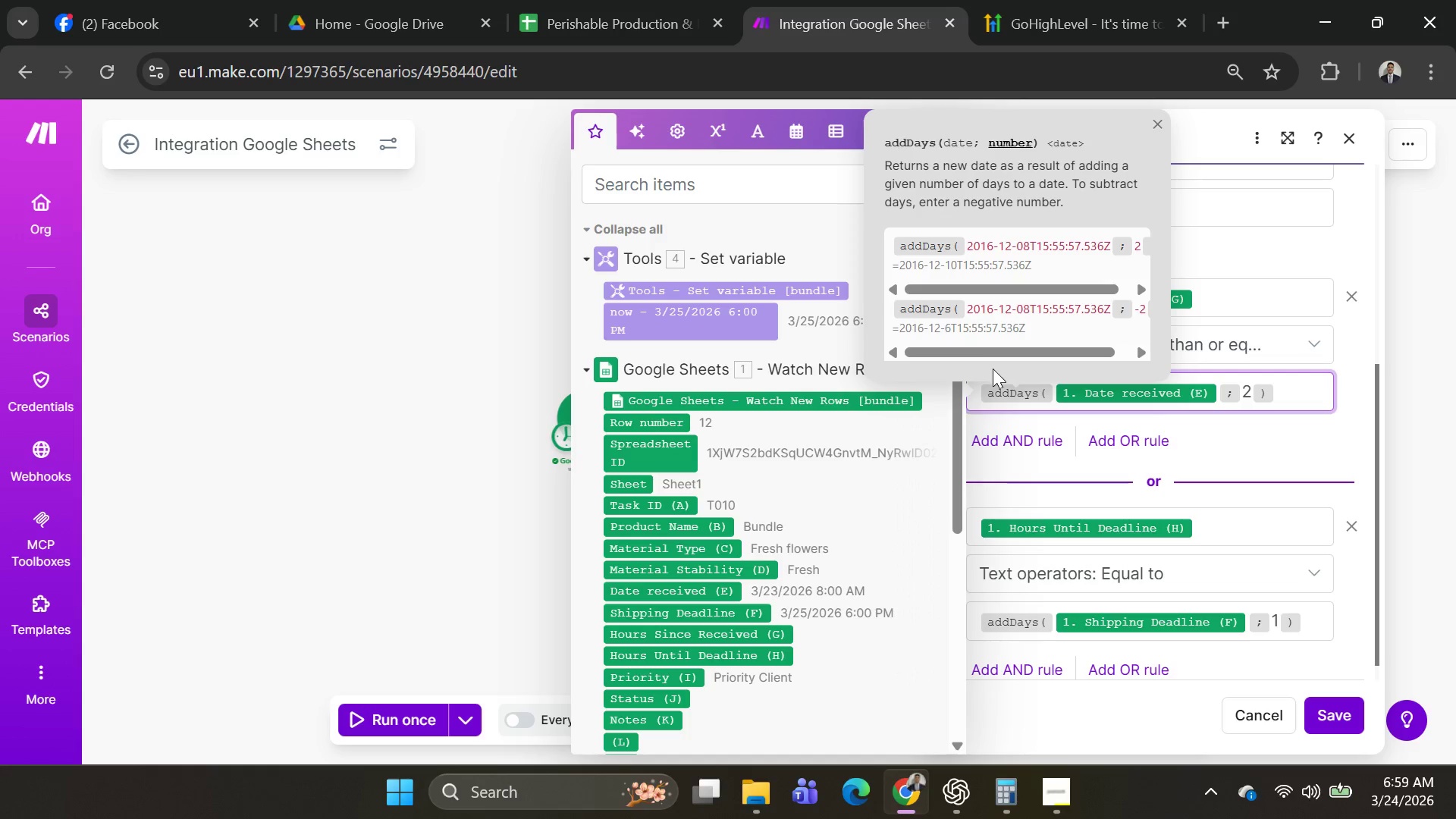 
mouse_move([1464, -25])
 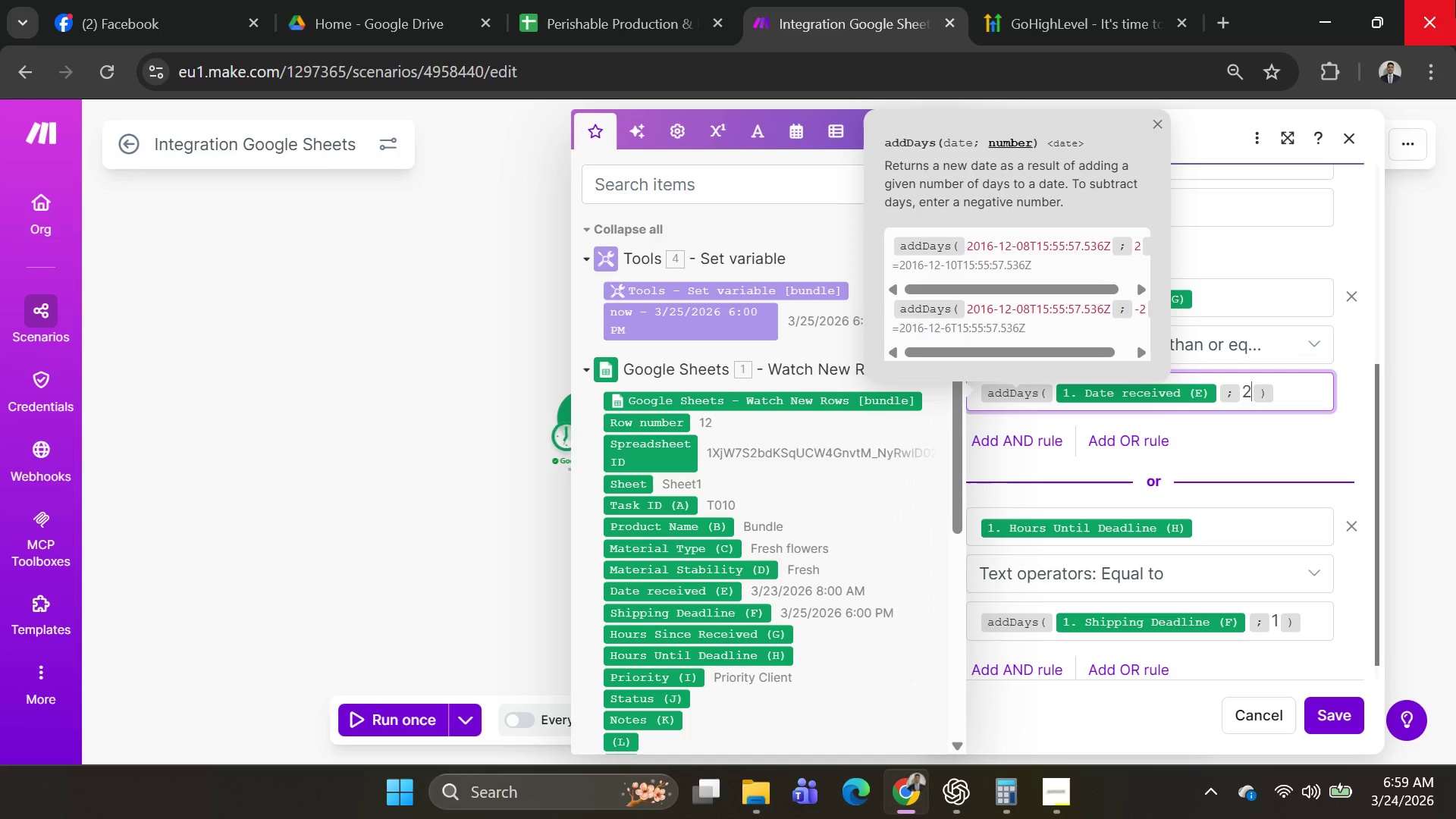 
wait(12.48)
 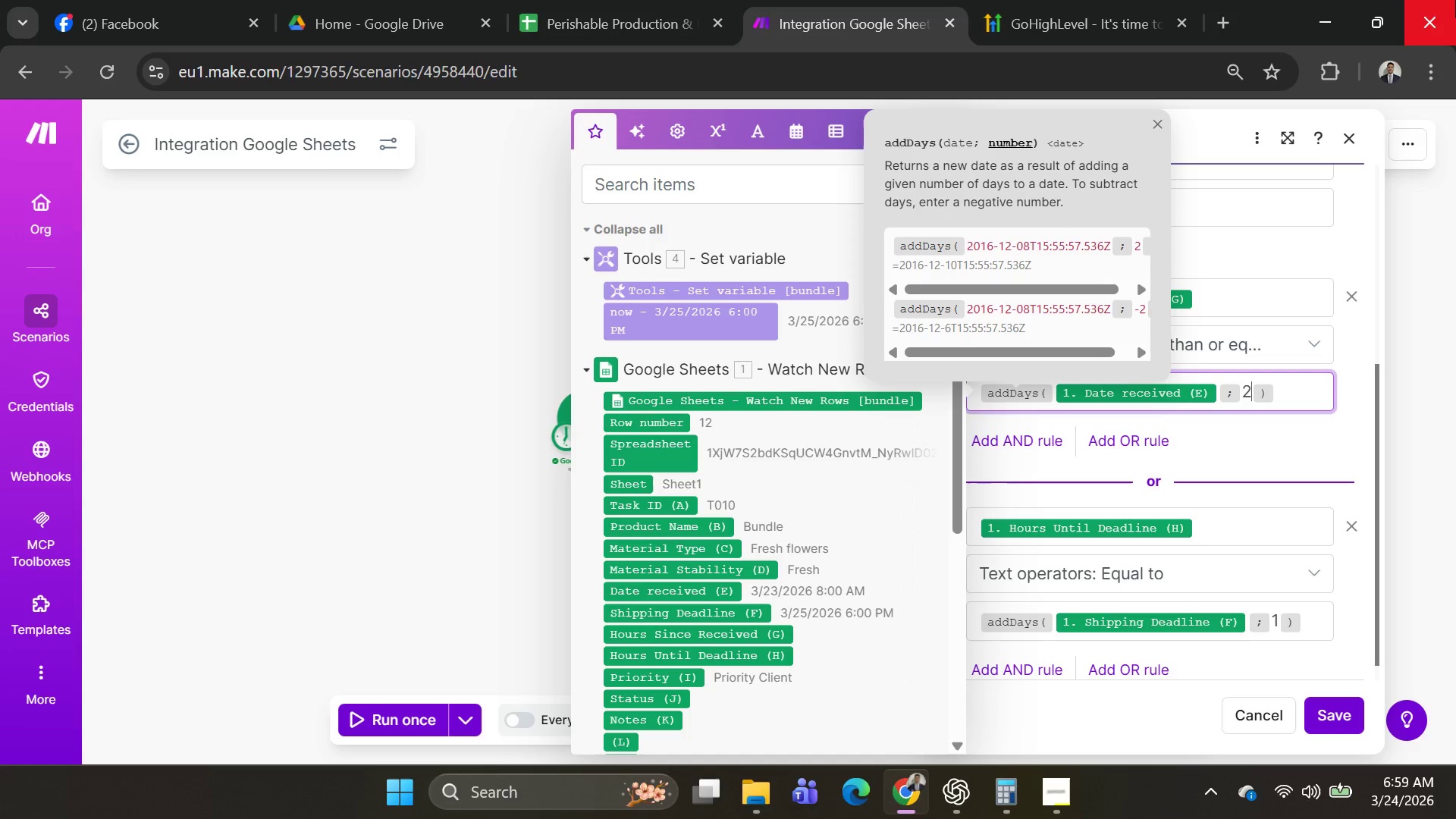 
left_click([1257, 460])
 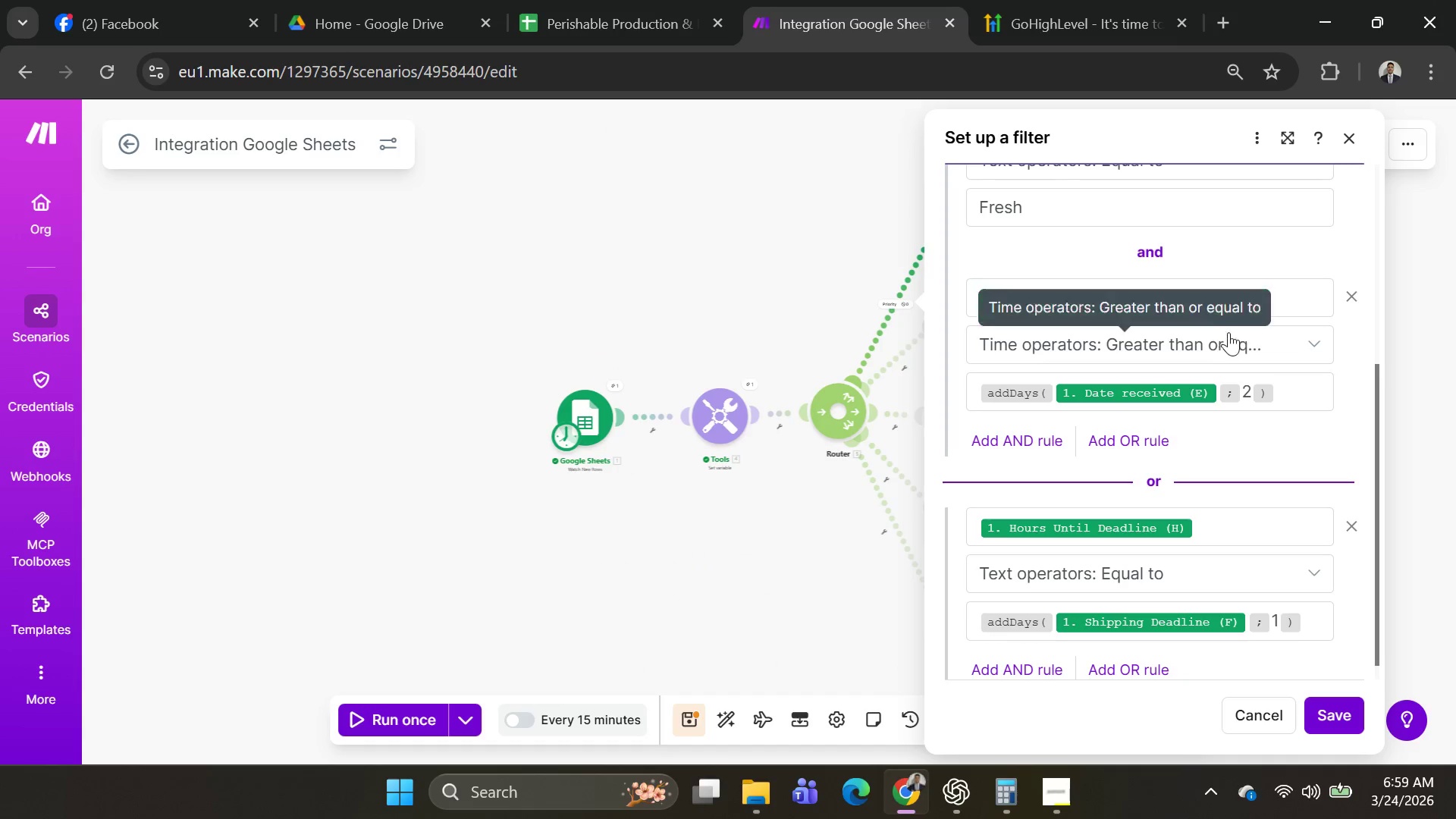 
left_click([1233, 337])
 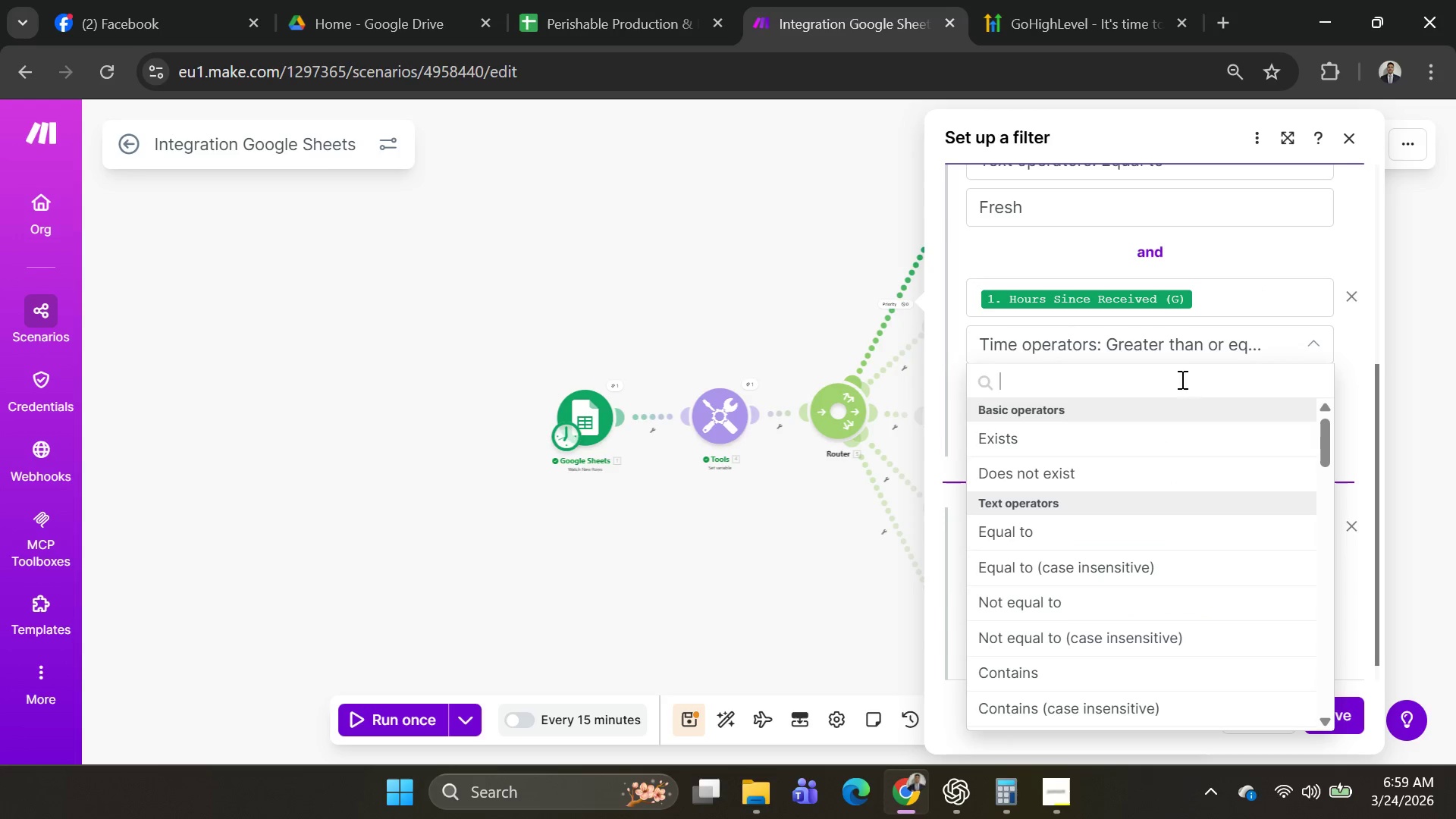 
left_click([1190, 350])
 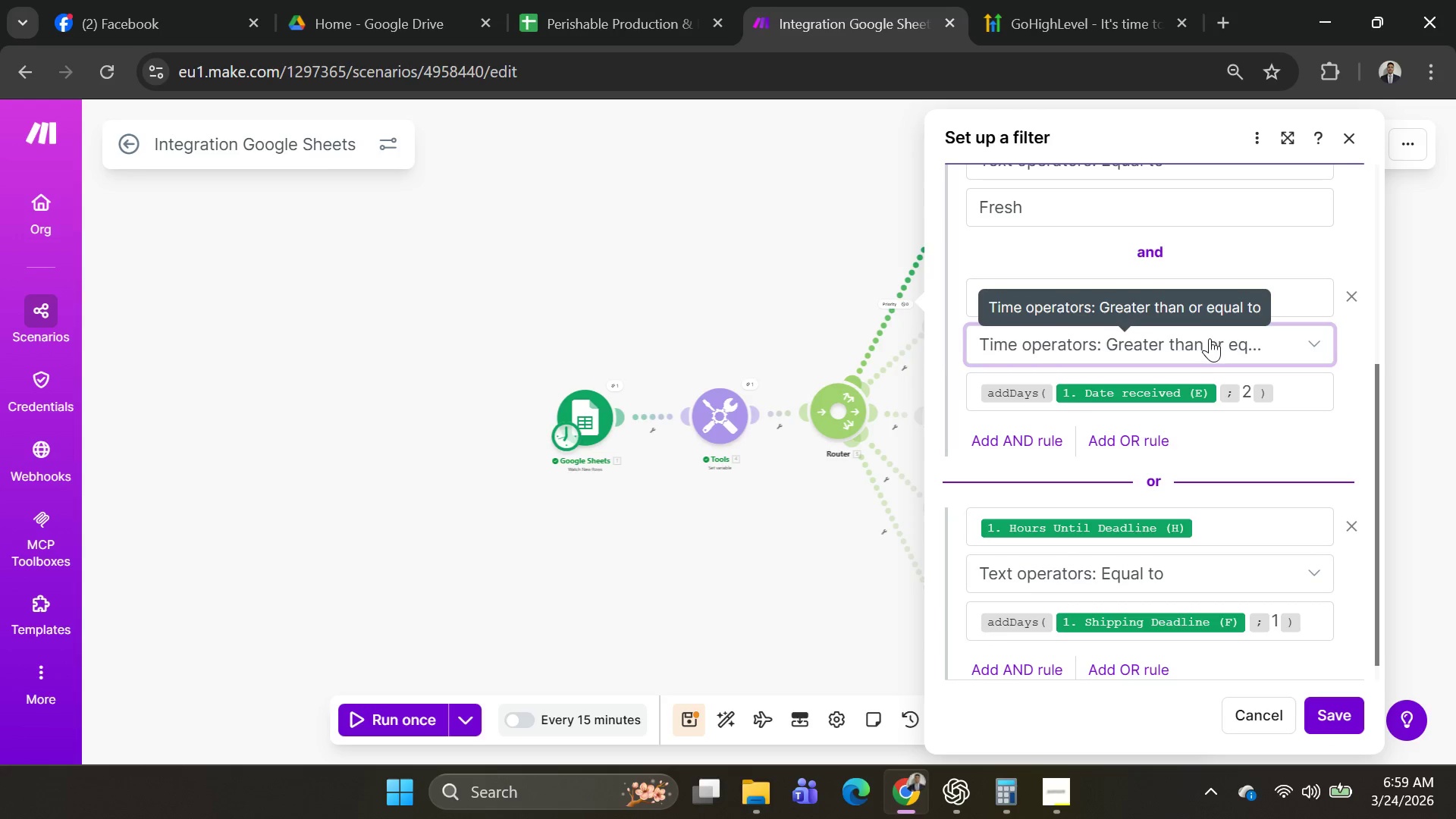 
left_click([1210, 345])
 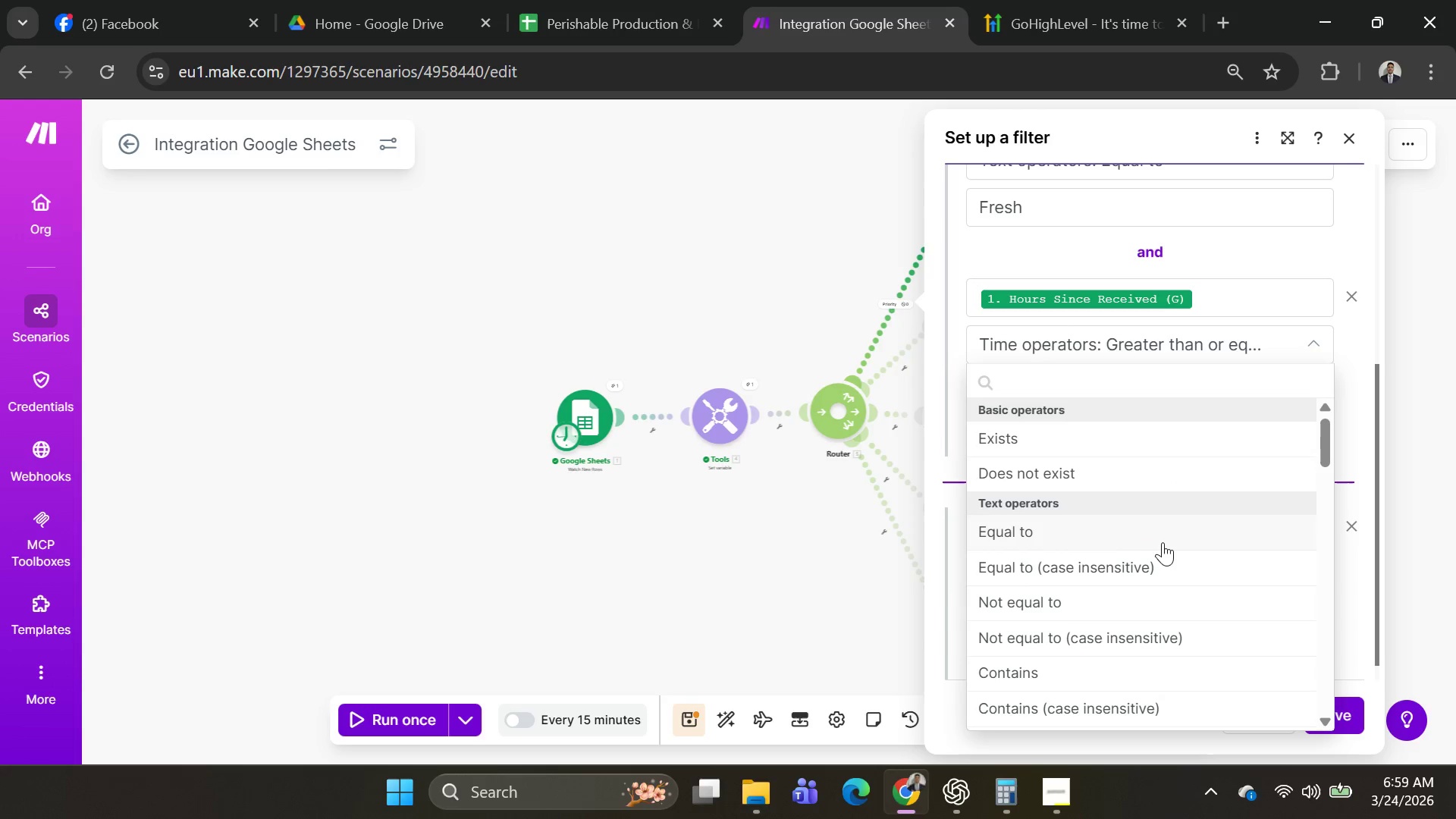 
scroll: coordinate [1165, 500], scroll_direction: down, amount: 8.0
 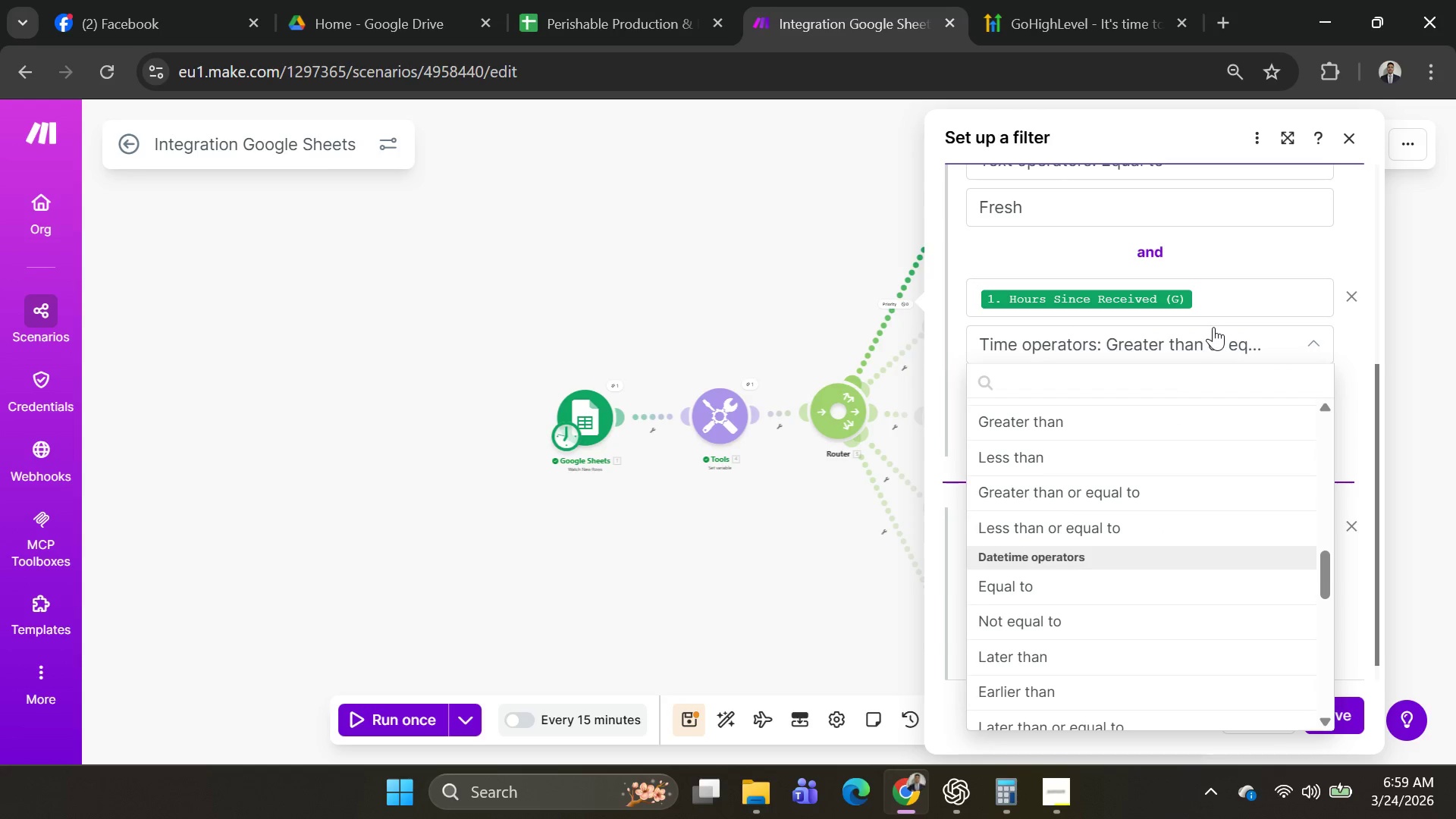 
left_click([1213, 338])
 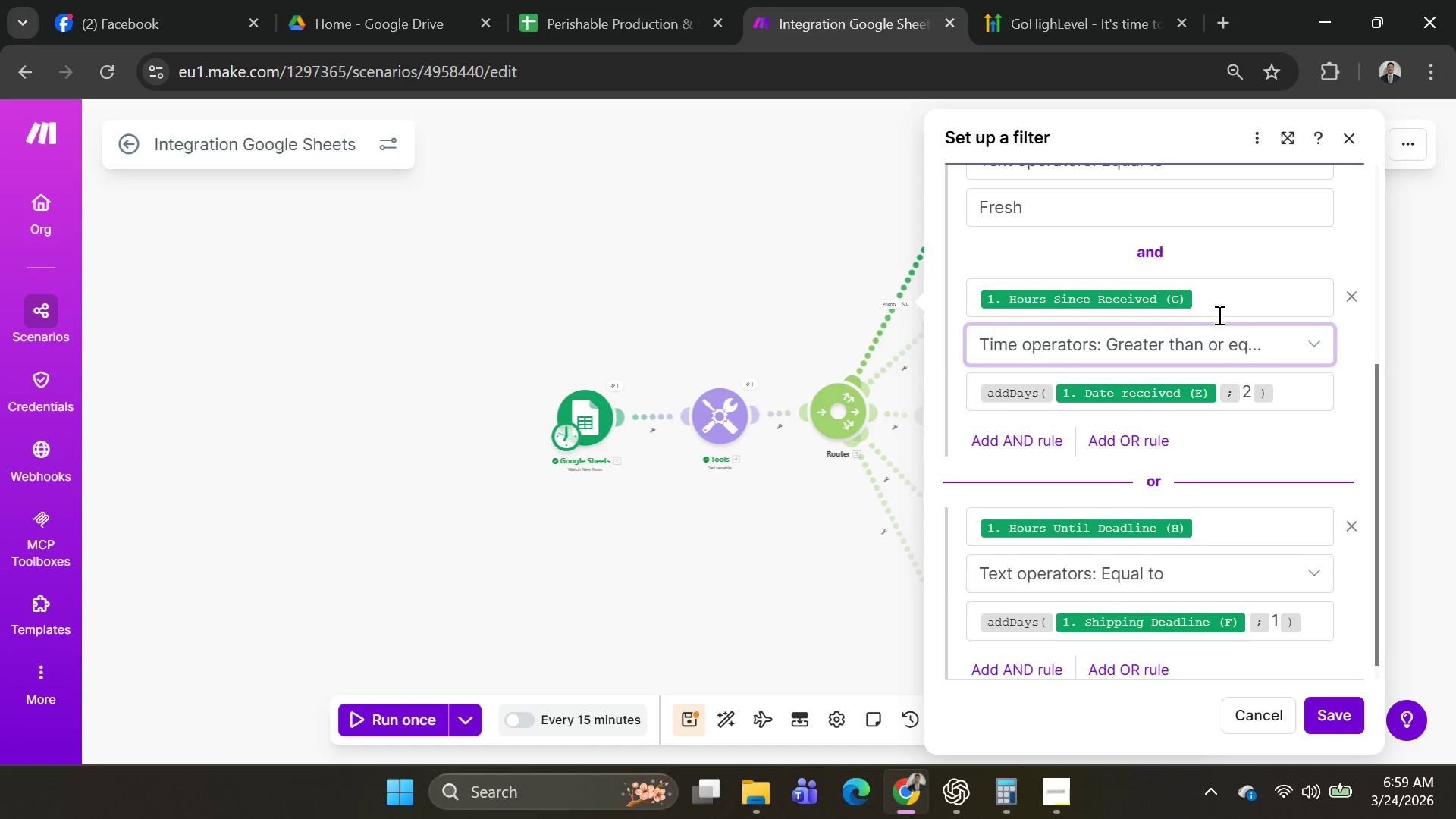 
left_click([1215, 325])
 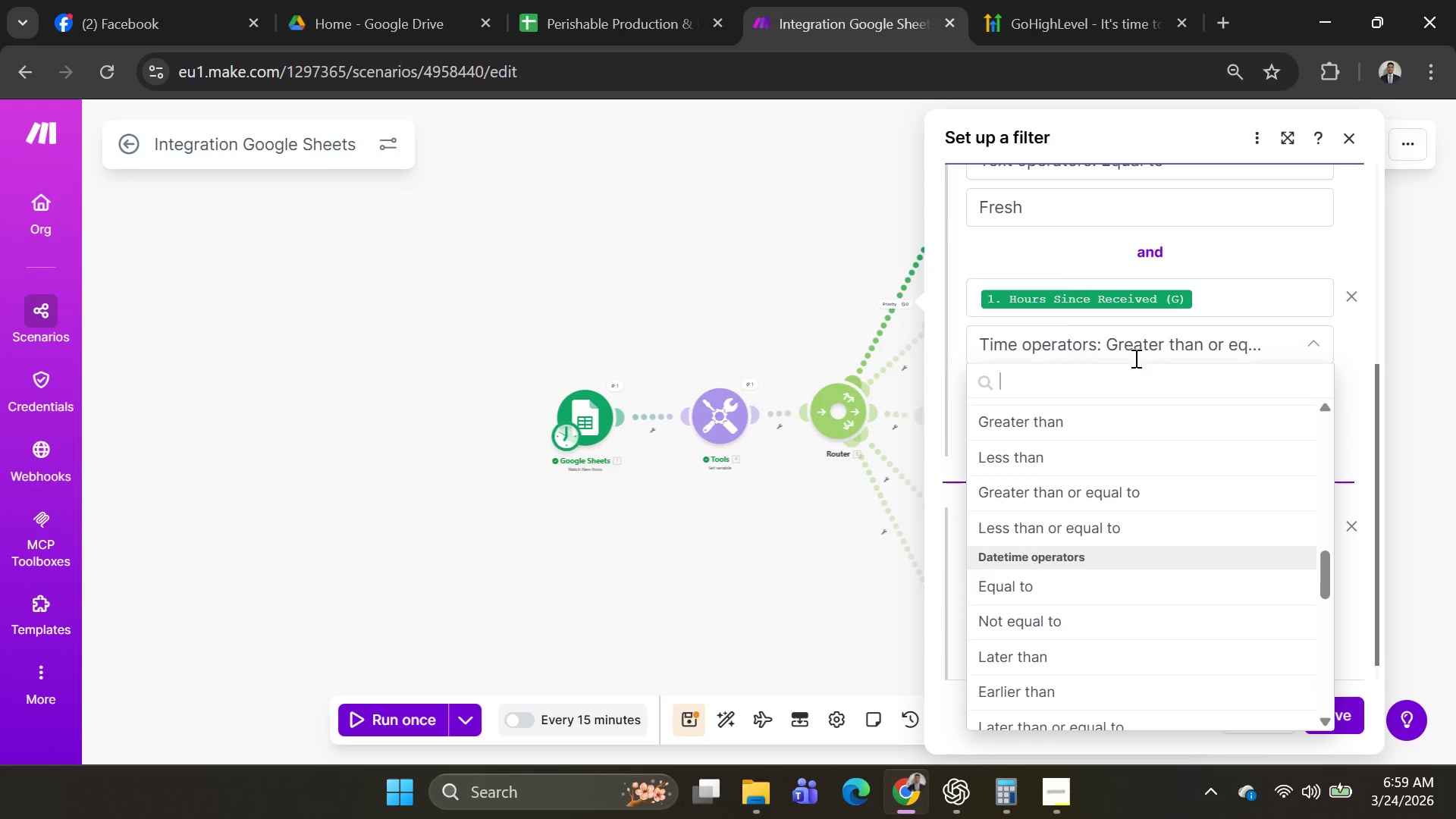 
type(Time)
 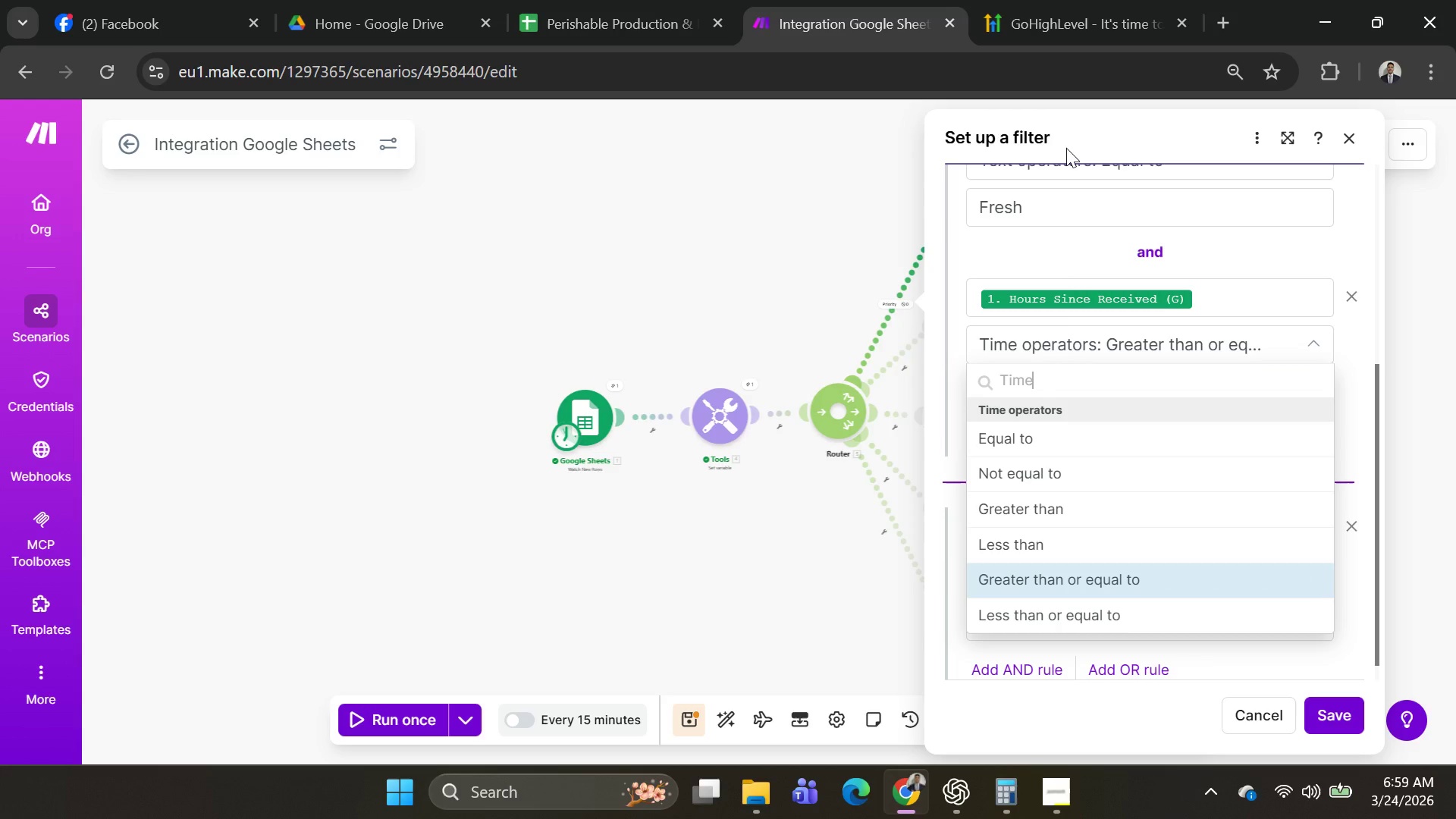 
wait(10.2)
 